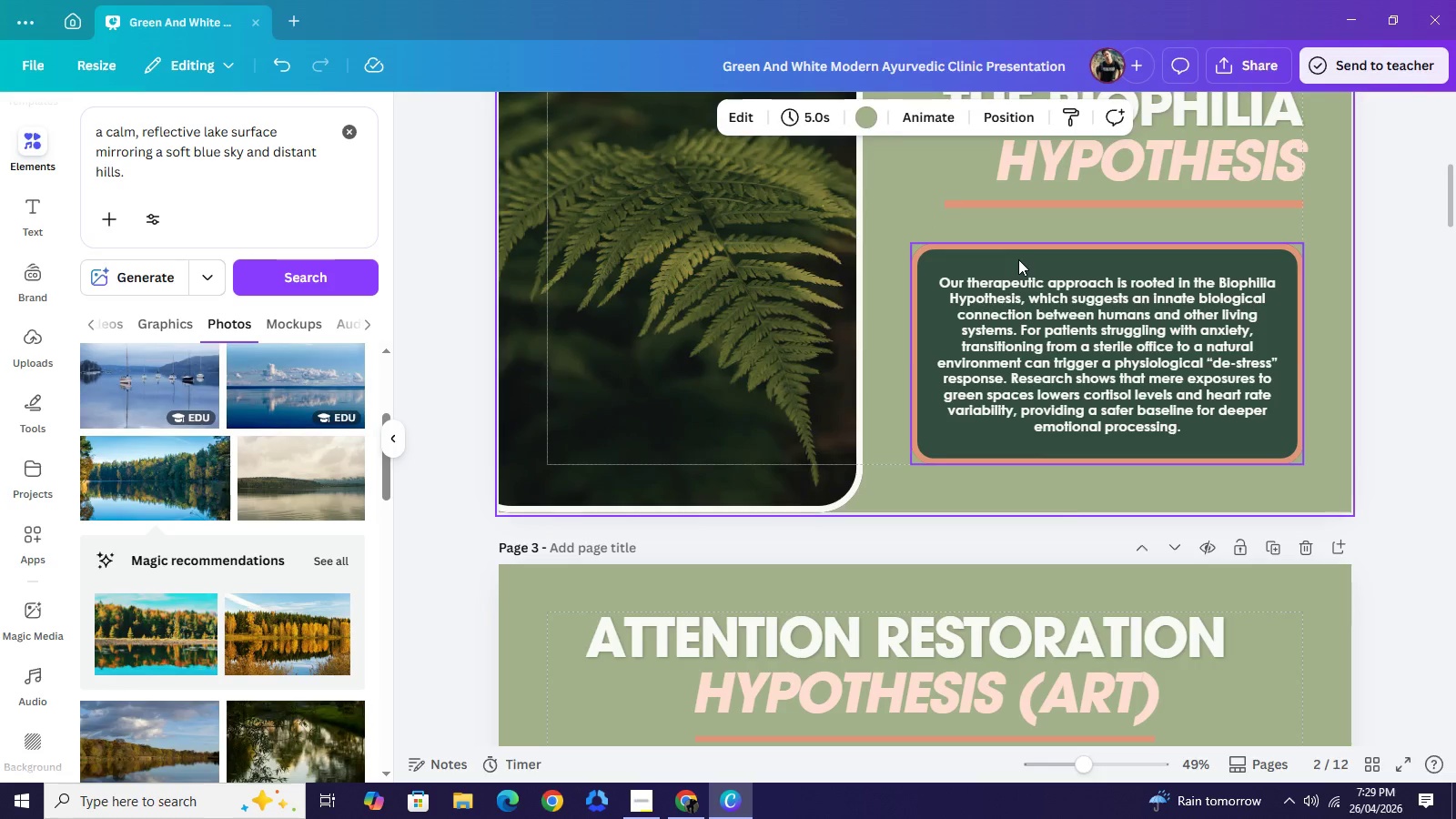 
left_click([1018, 259])
 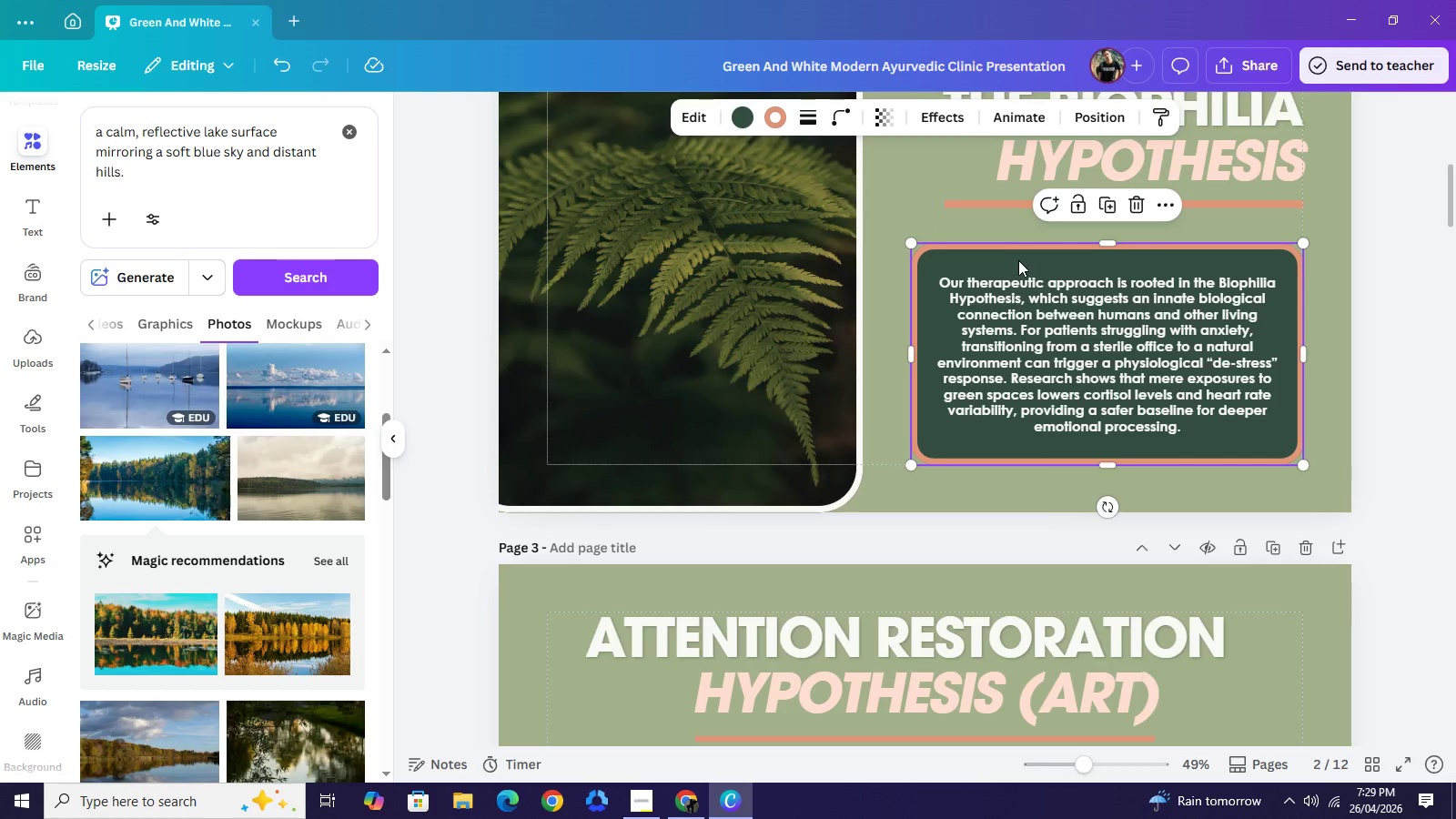 
key(Control+C)
 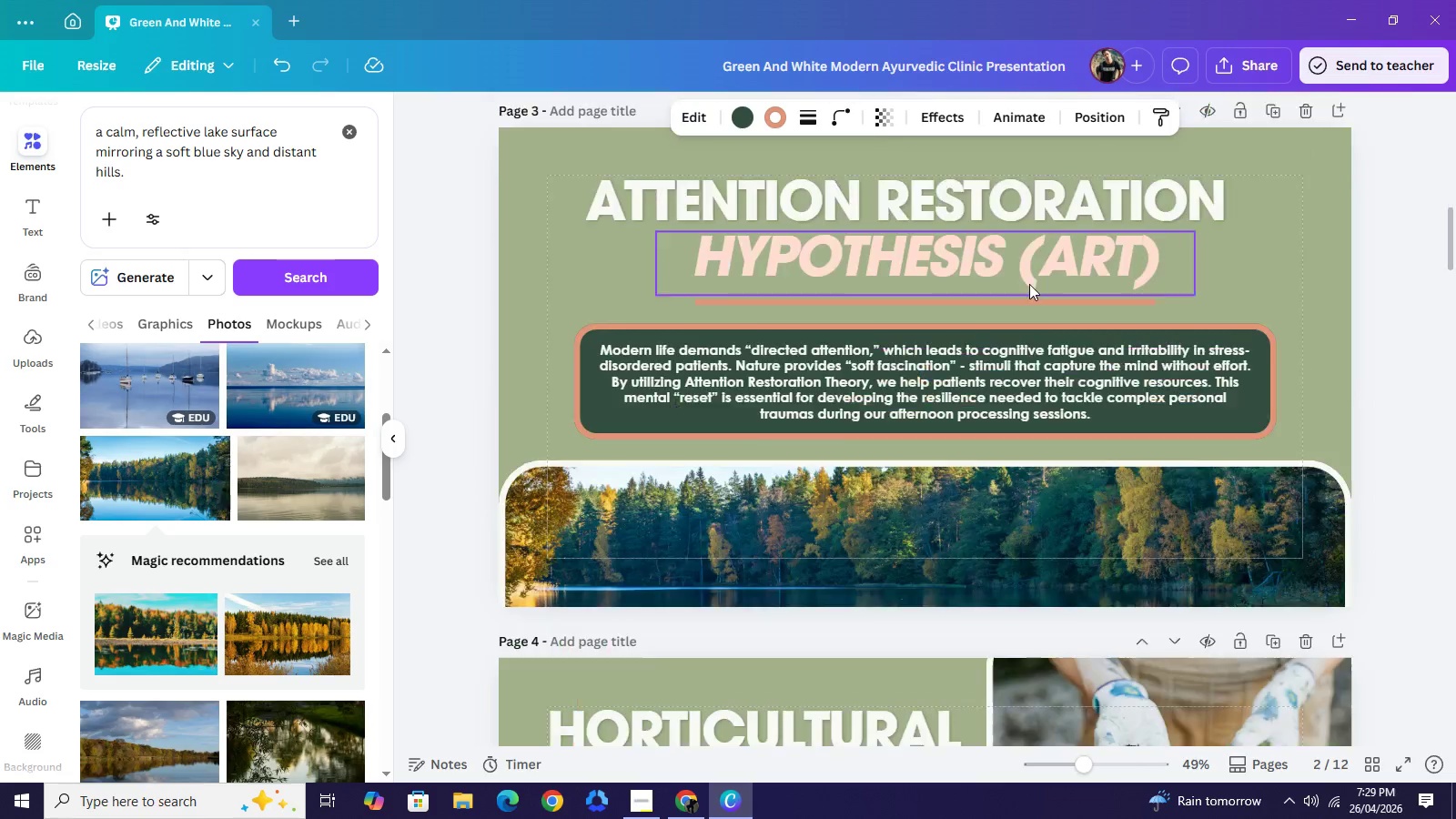 
scroll: coordinate [1032, 293], scroll_direction: down, amount: 8.0
 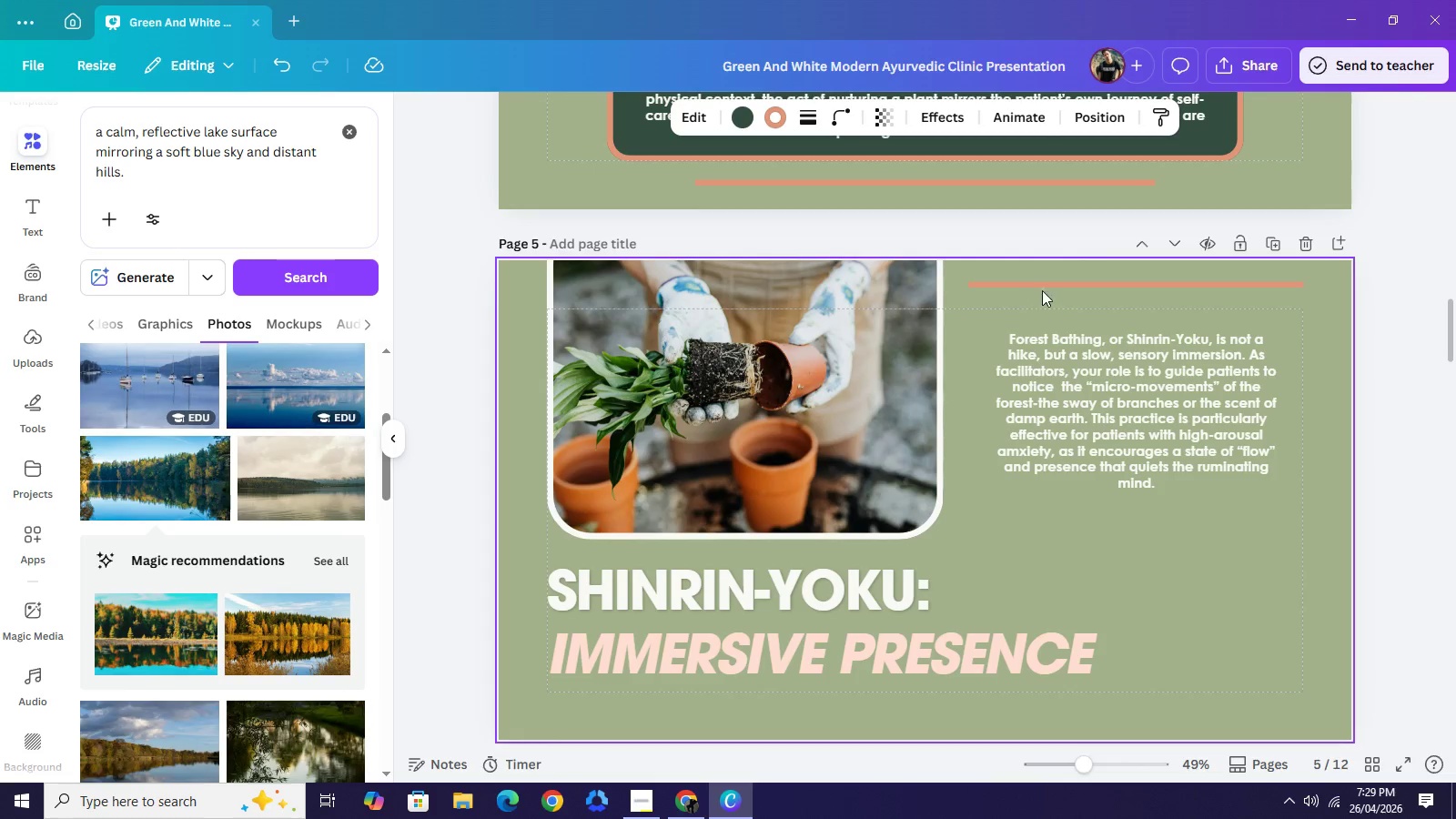 
key(Control+V)
 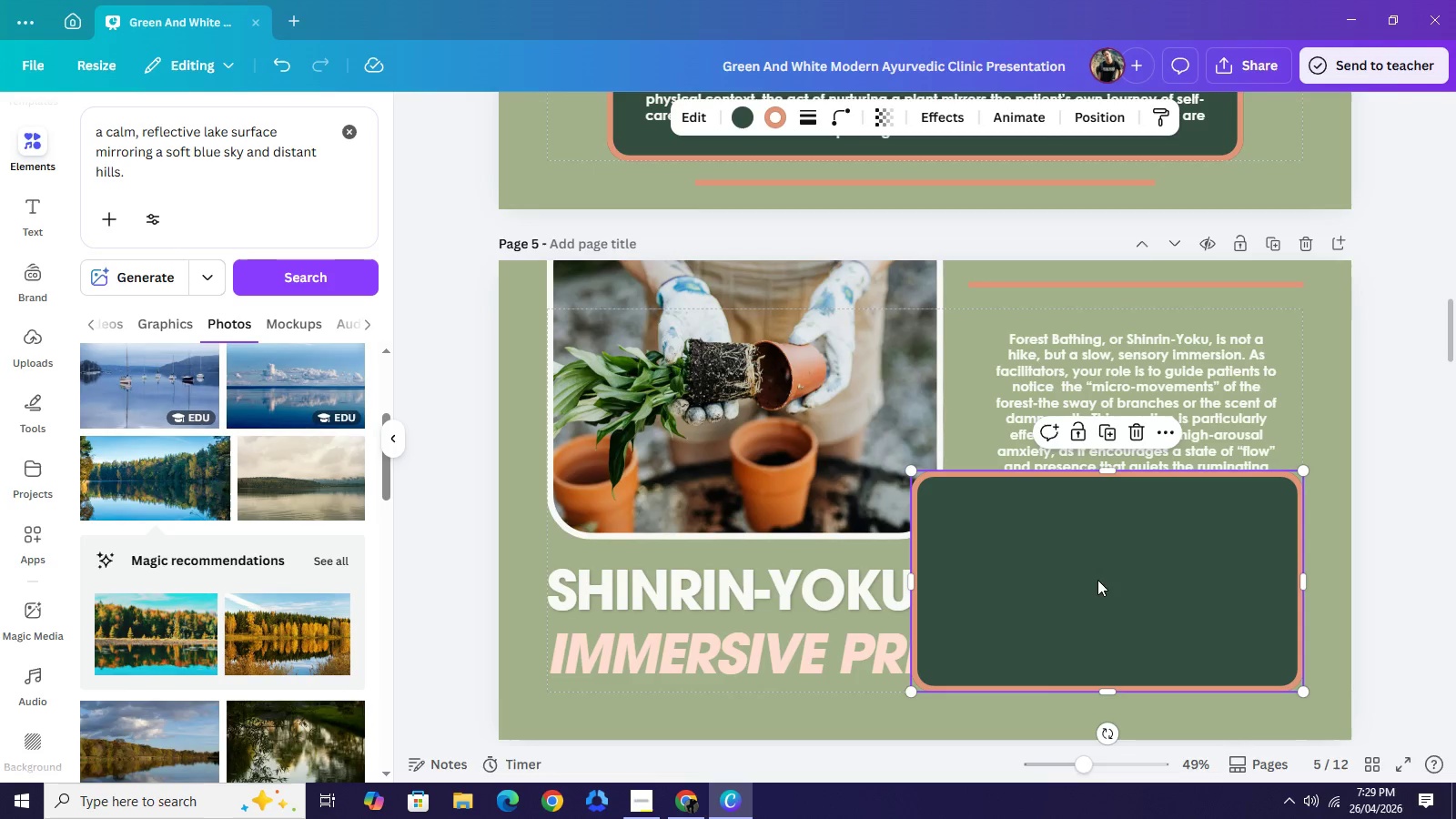 
left_click_drag(start_coordinate=[1093, 589], to_coordinate=[1143, 440])
 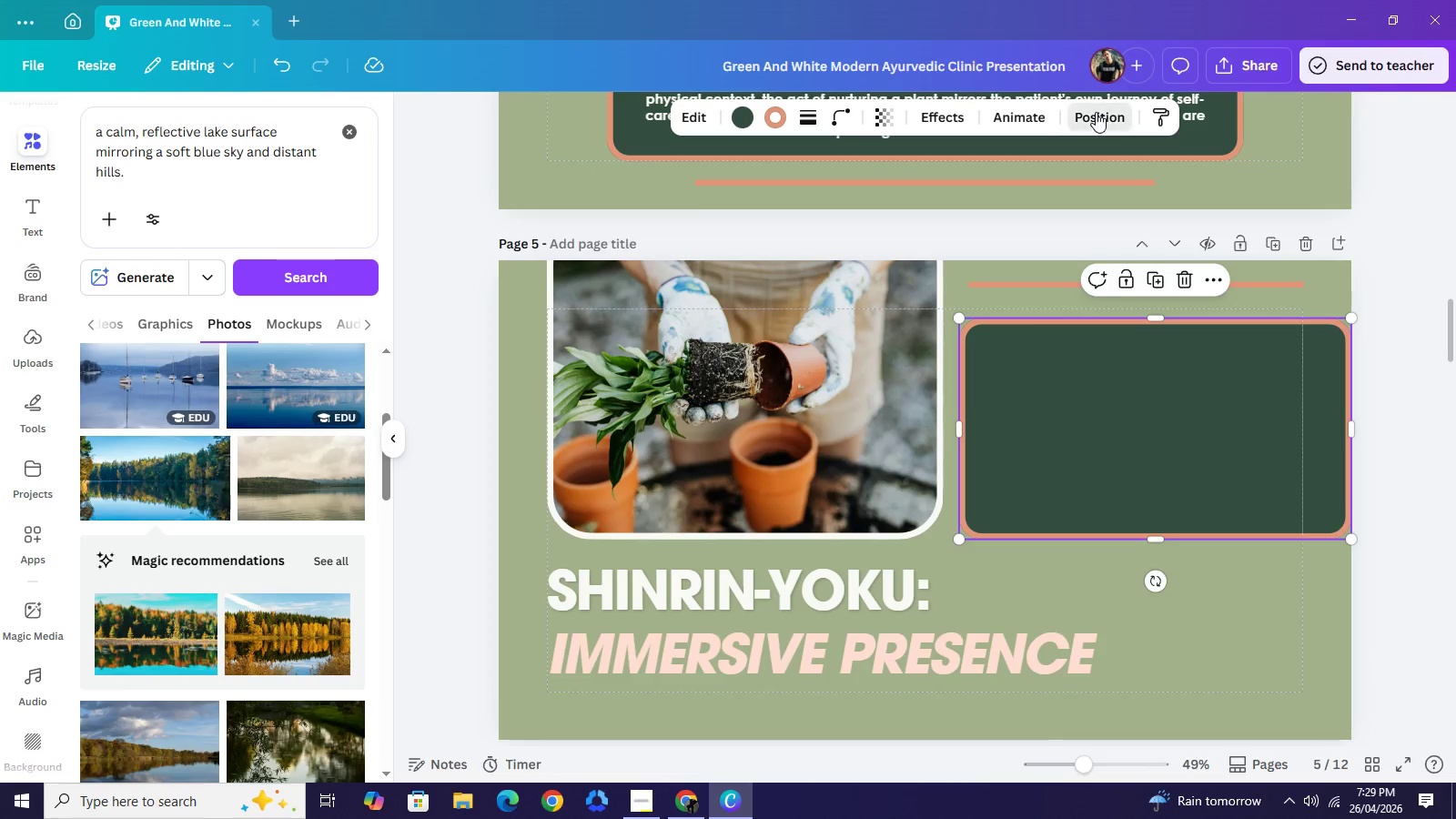 
left_click([1096, 112])
 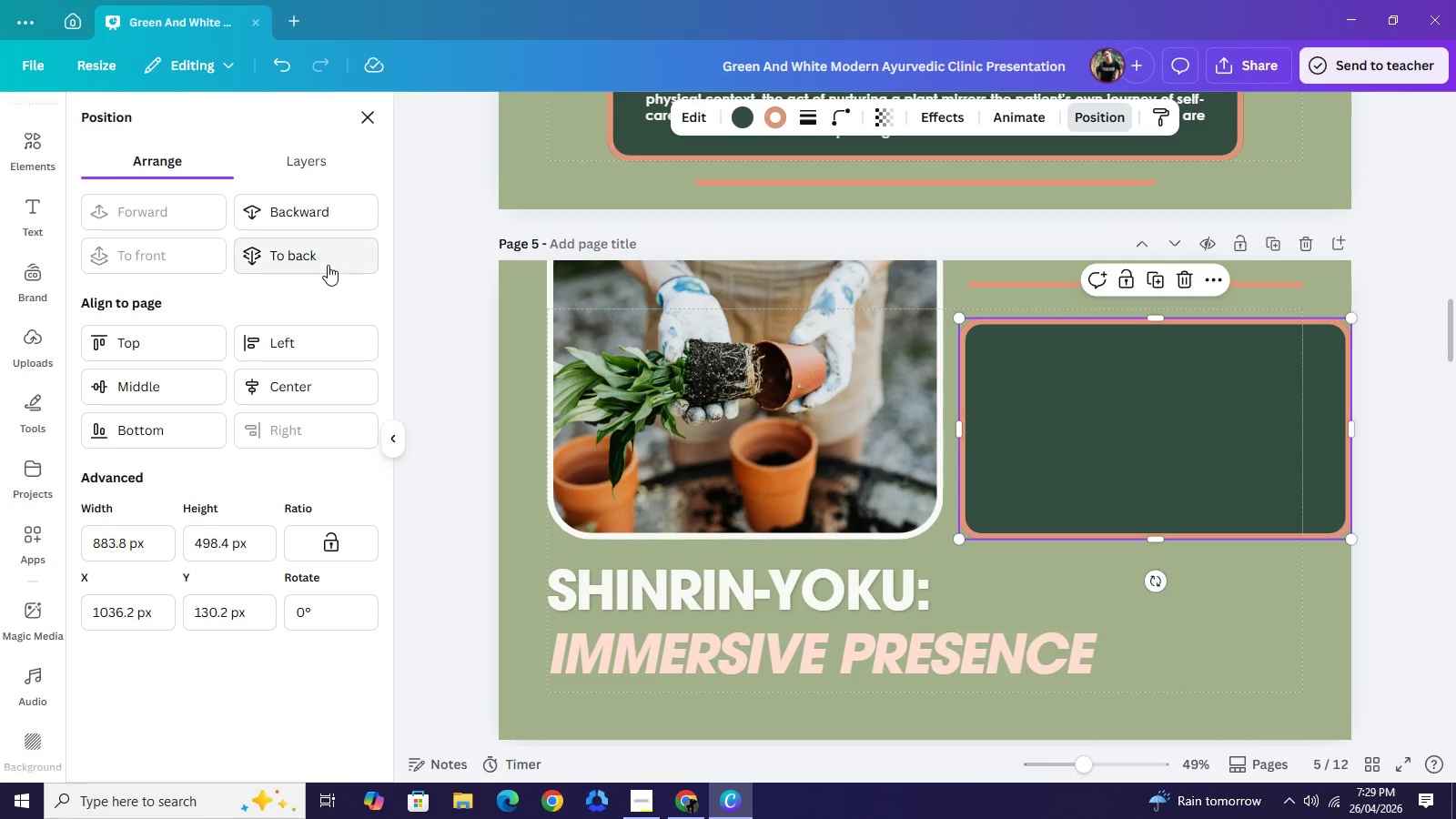 
left_click([328, 265])
 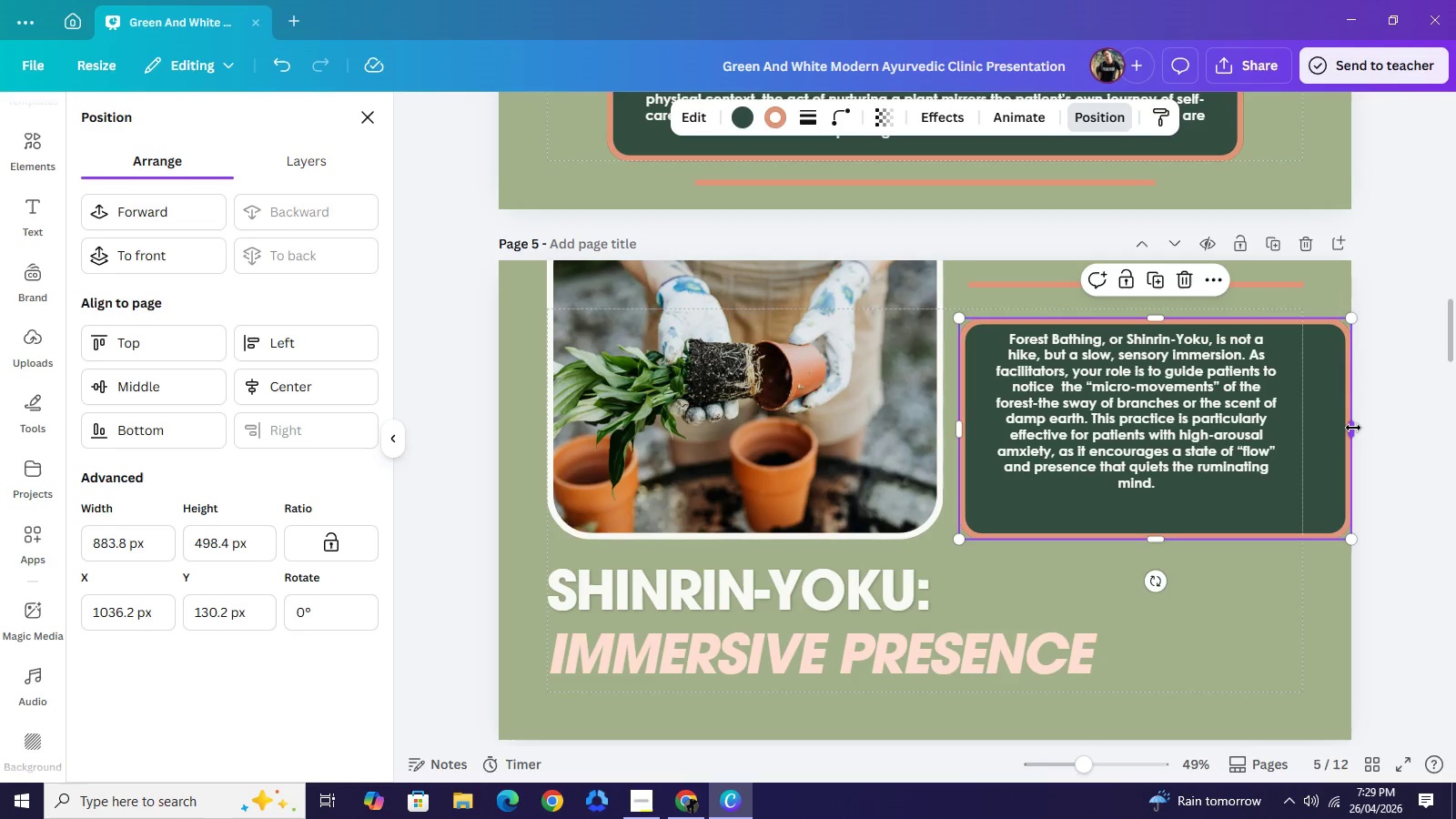 
left_click_drag(start_coordinate=[1353, 428], to_coordinate=[1306, 411])
 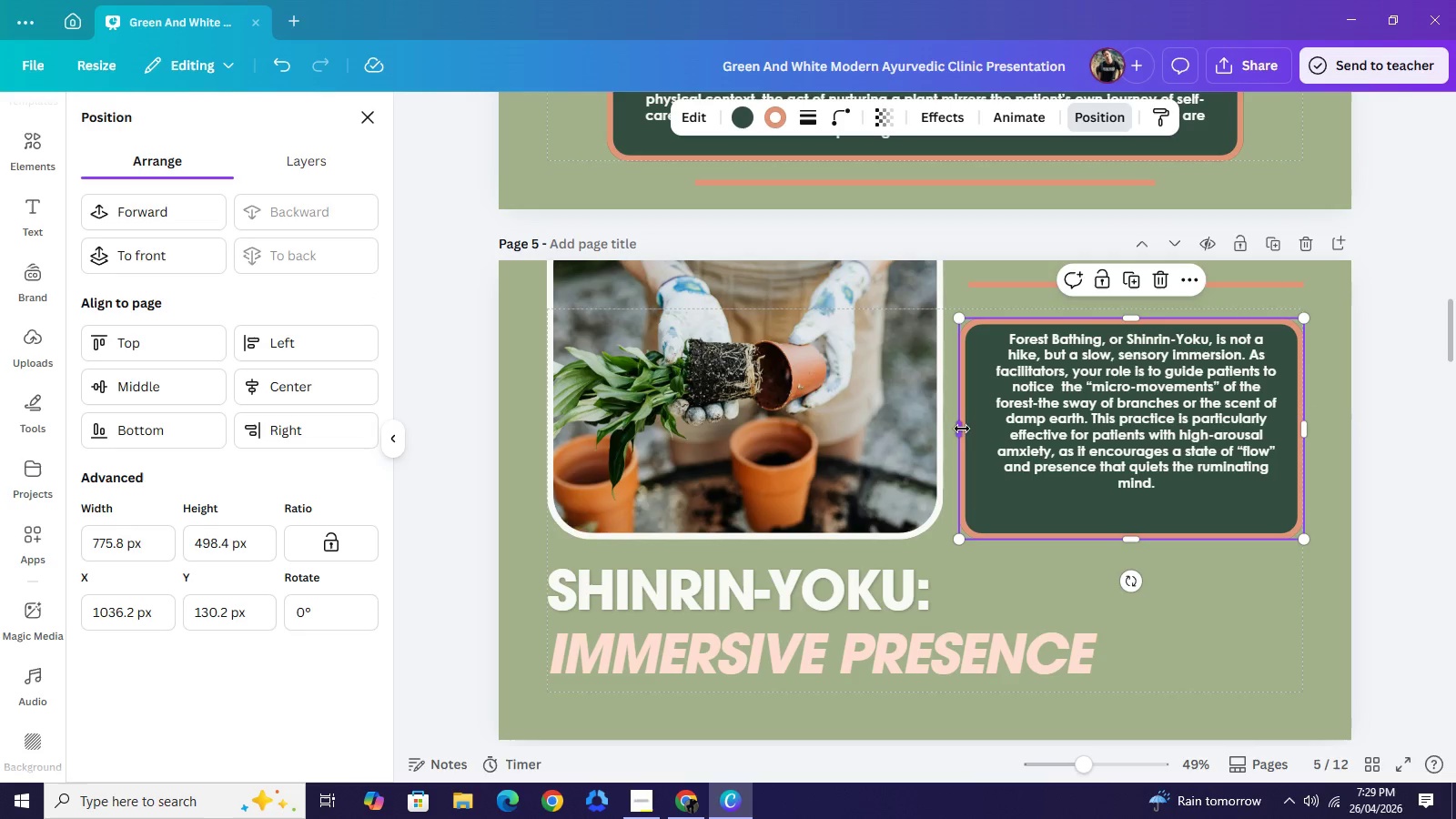 
left_click_drag(start_coordinate=[961, 428], to_coordinate=[969, 430])
 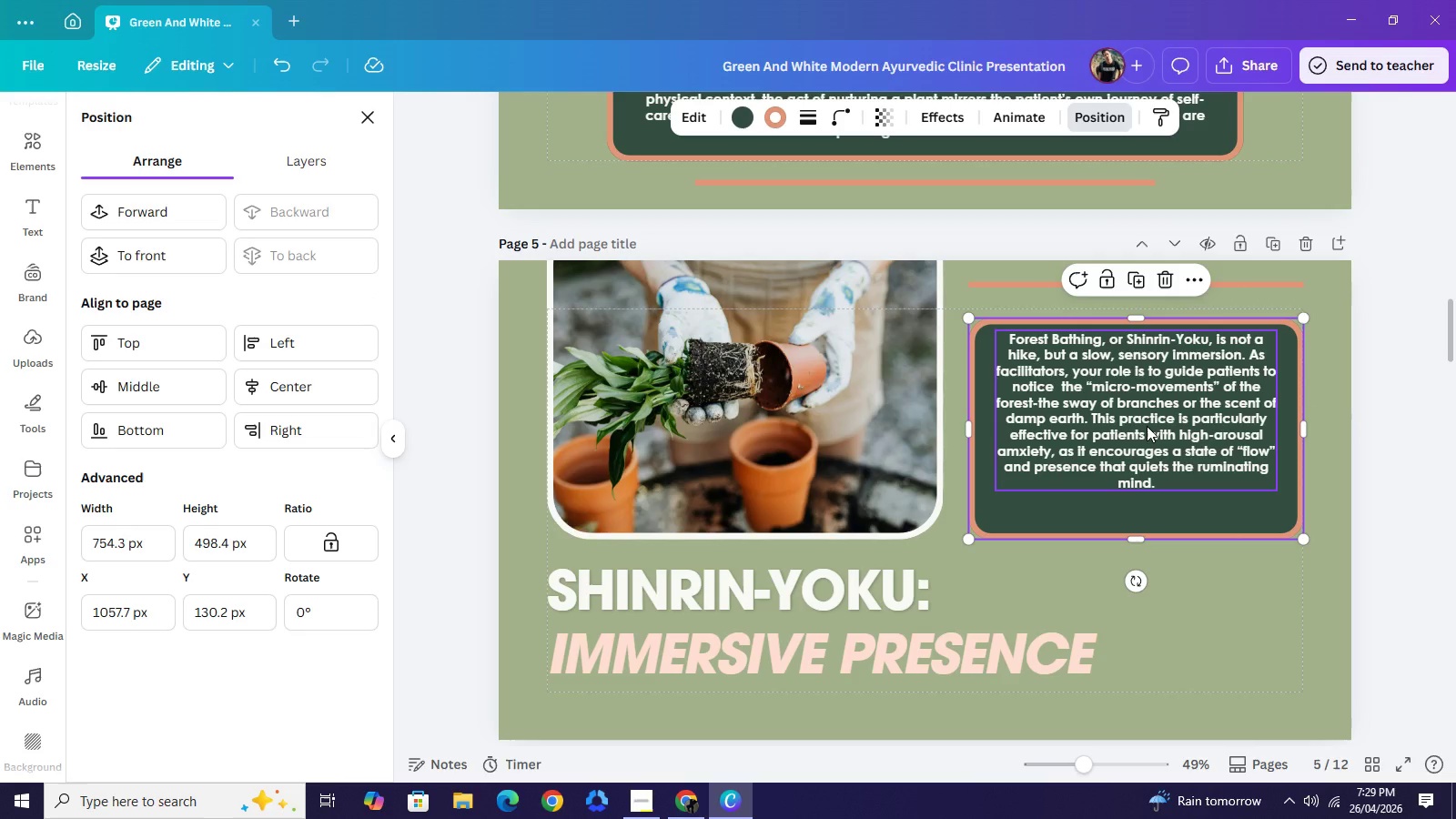 
wait(5.25)
 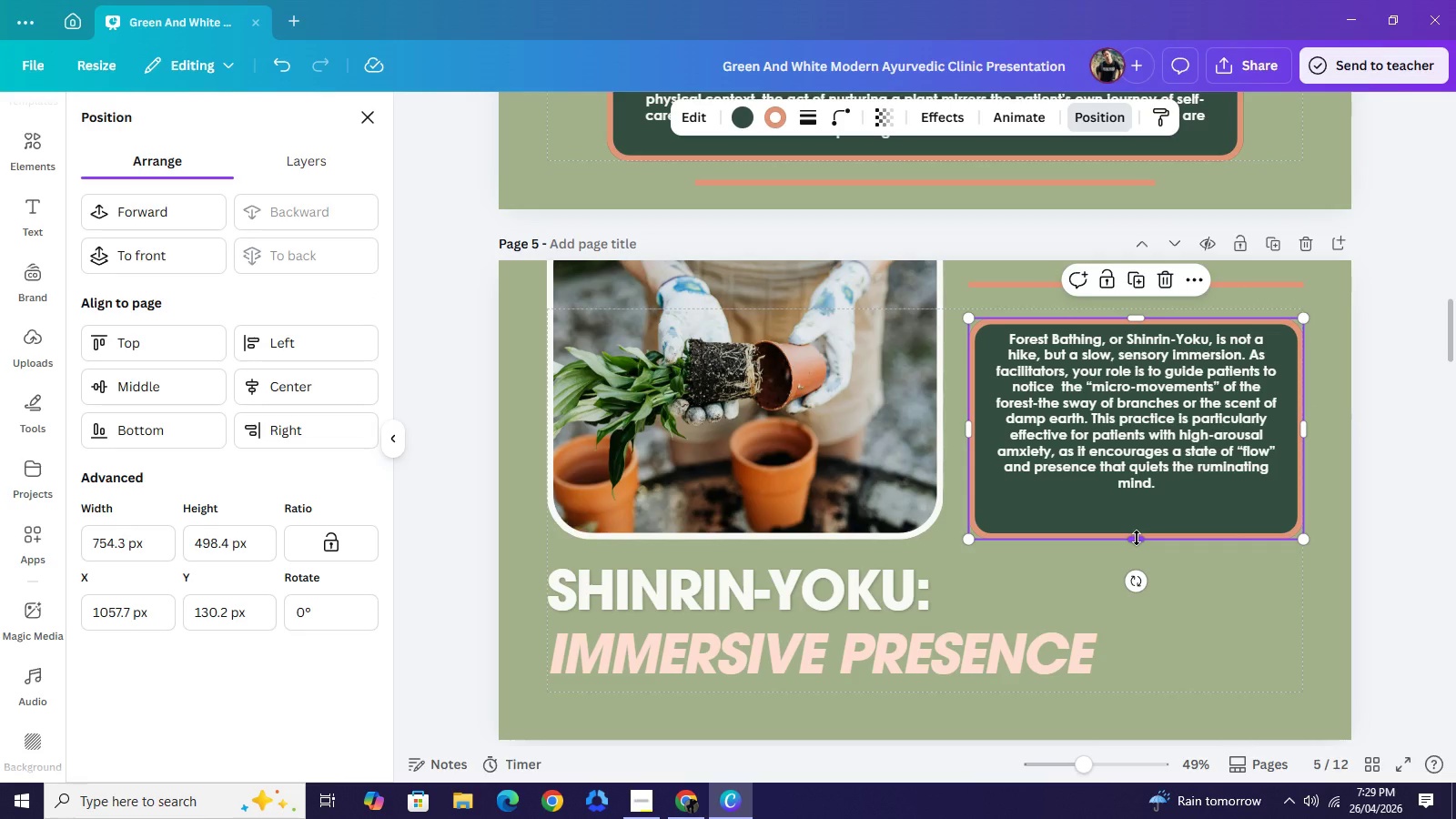 
left_click_drag(start_coordinate=[1146, 419], to_coordinate=[1146, 437])
 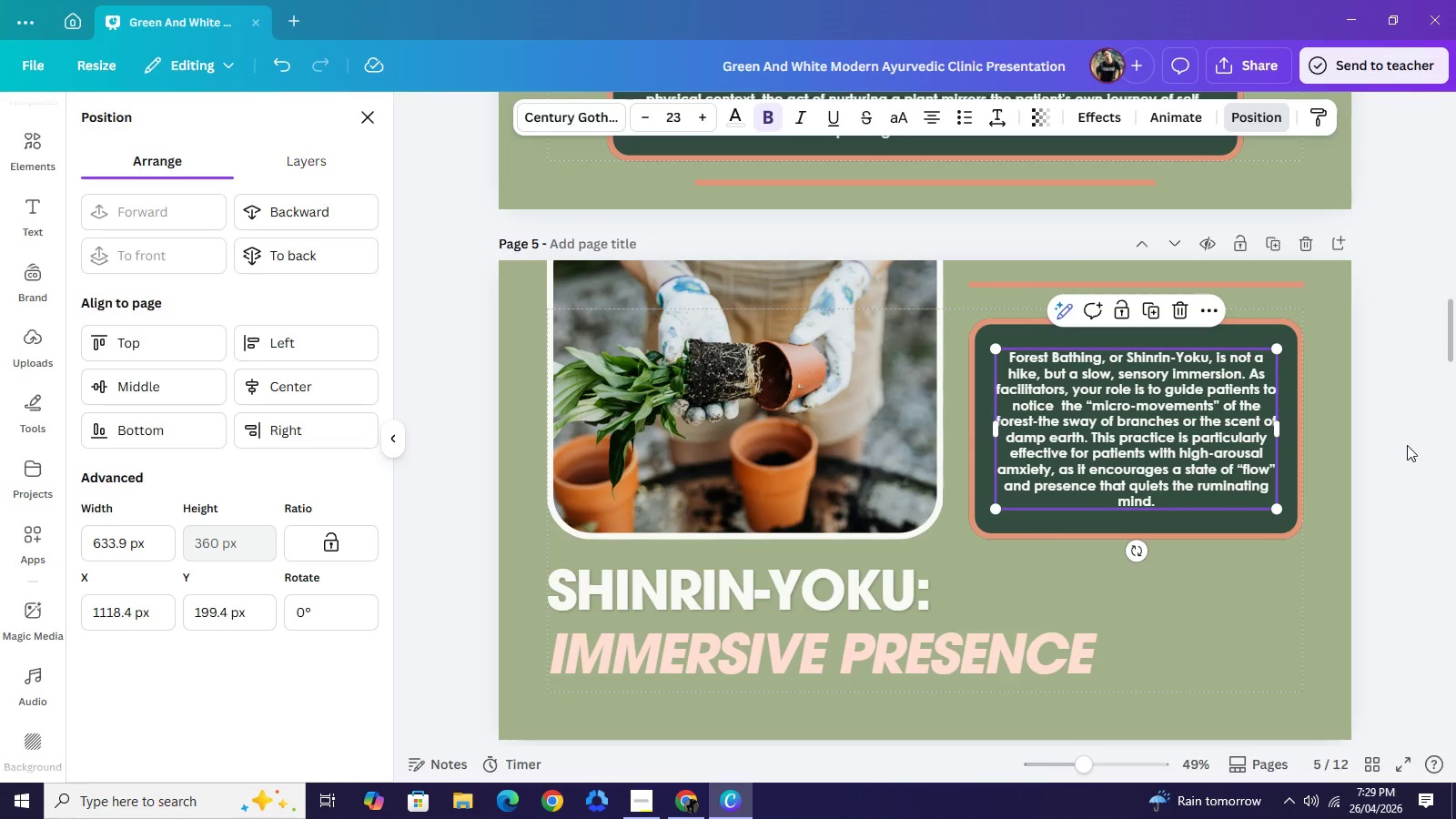 
double_click([1407, 445])
 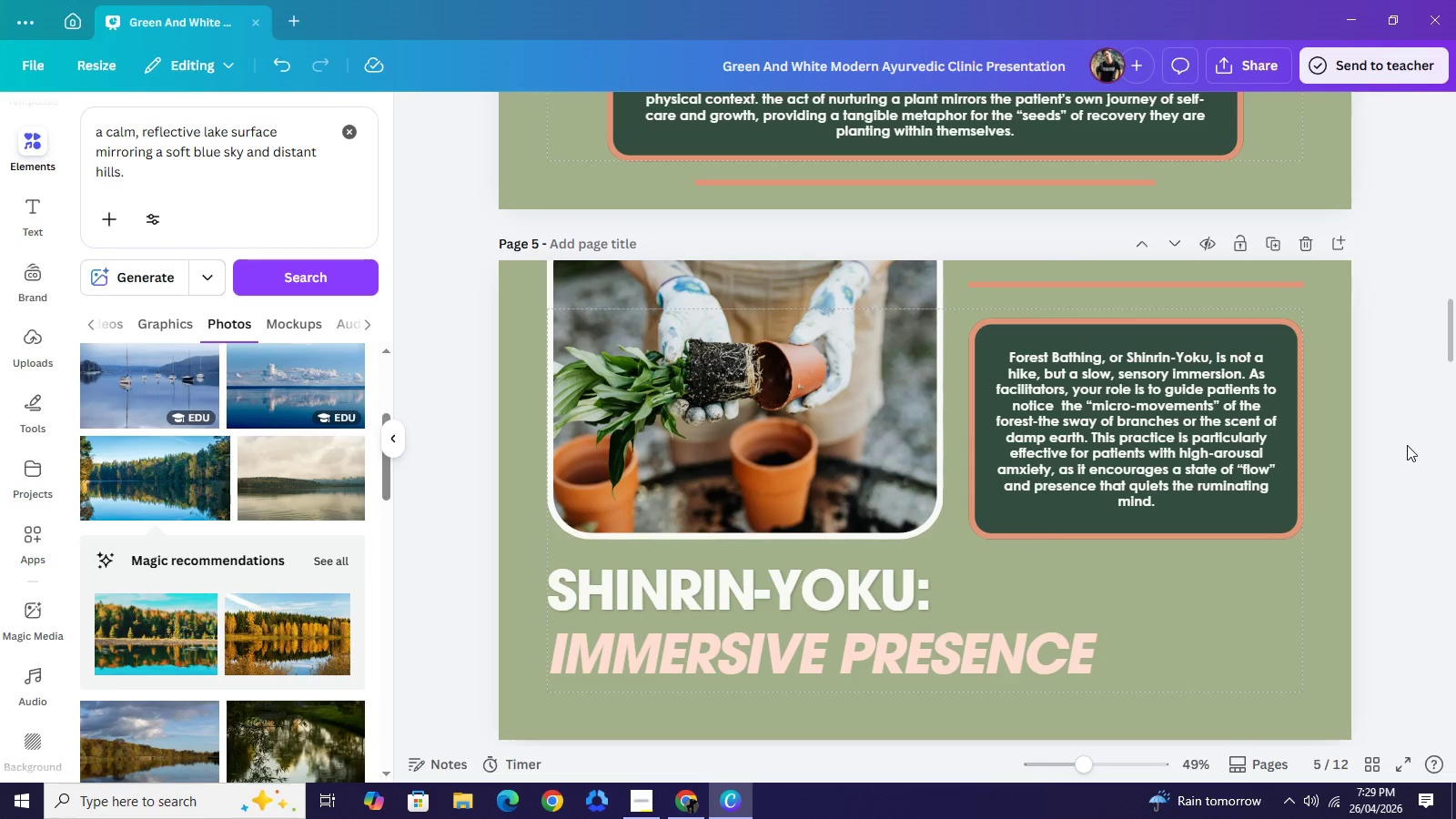 
scroll: coordinate [1407, 445], scroll_direction: down, amount: 1.0
 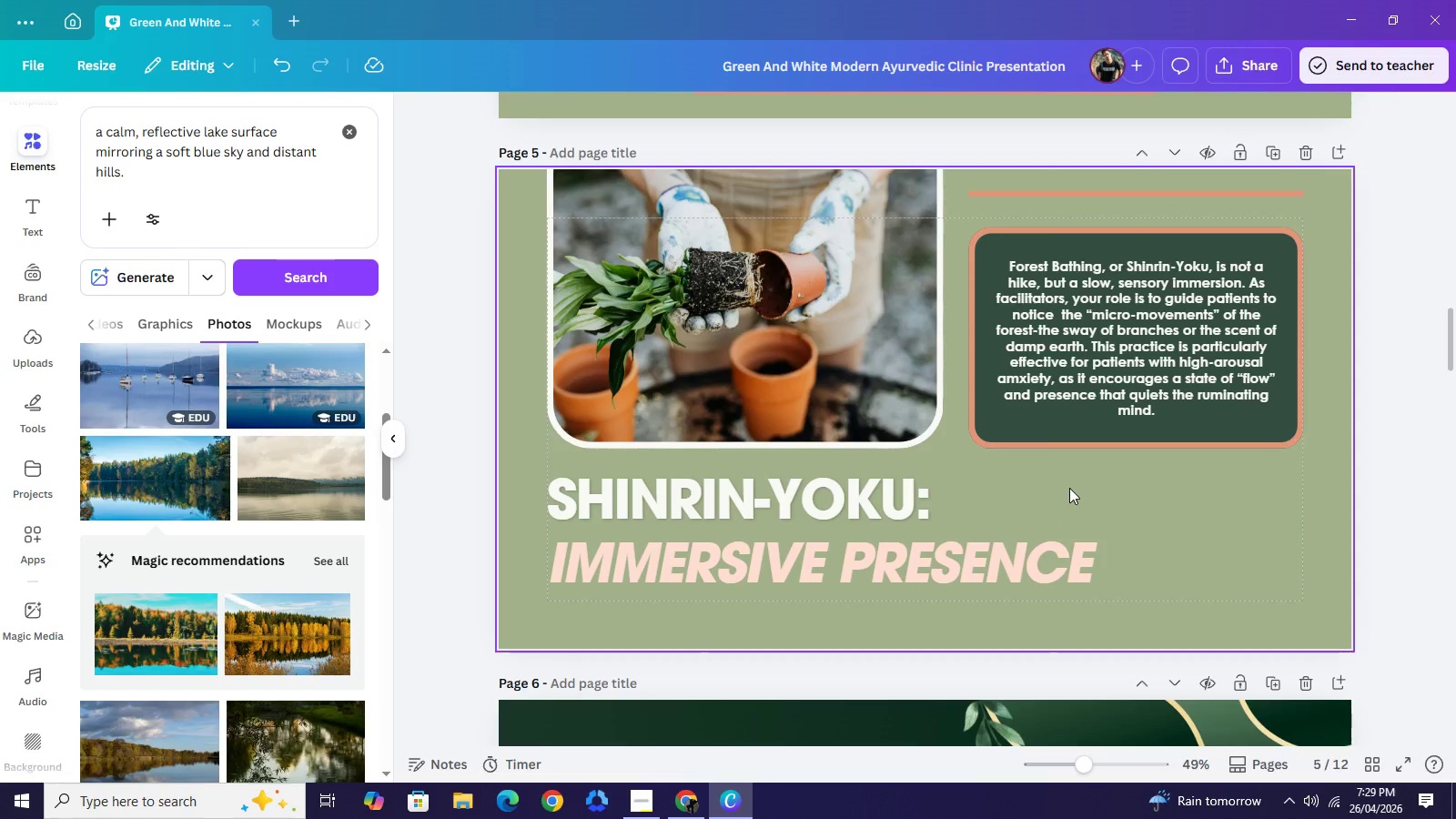 
wait(8.99)
 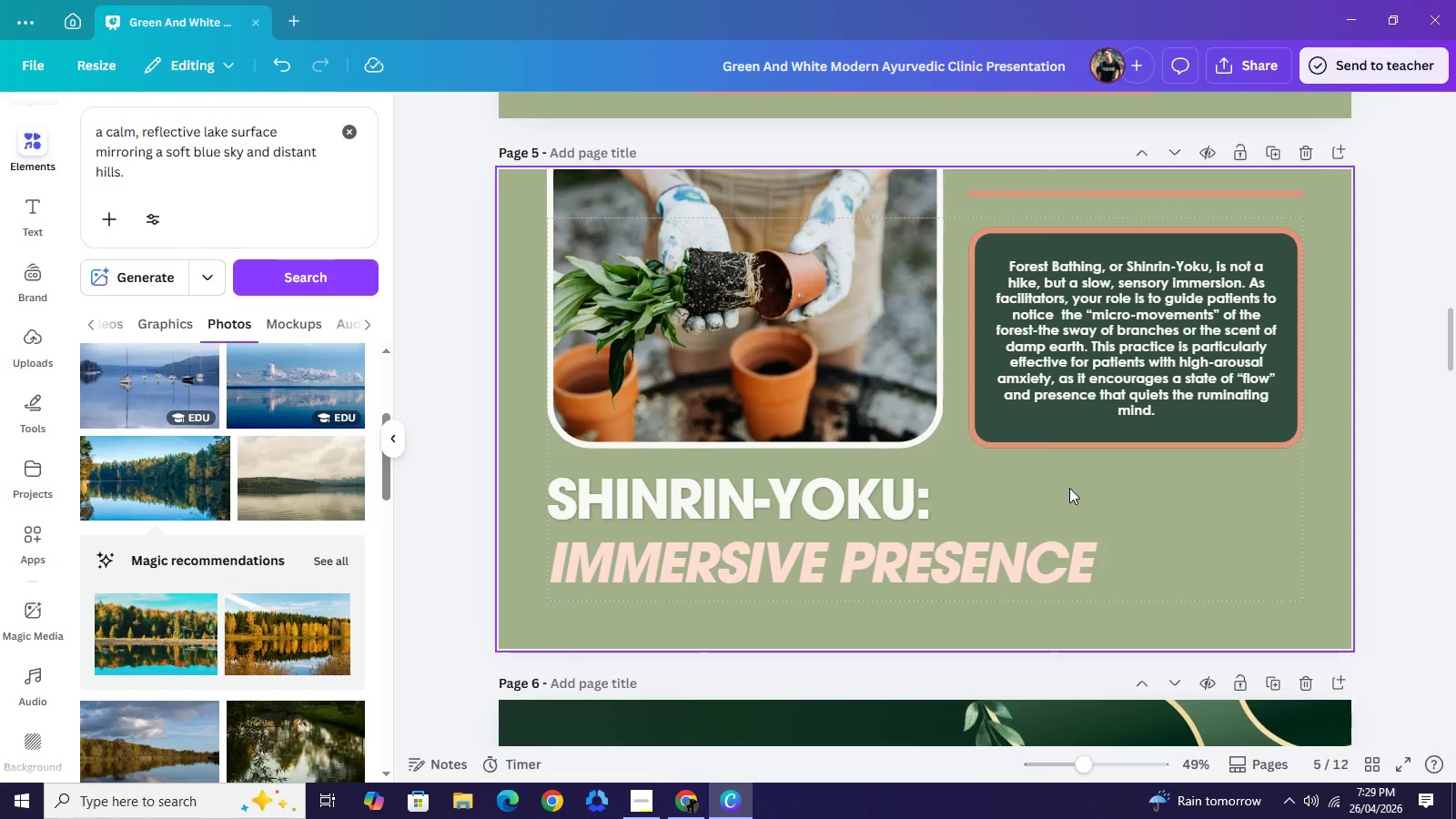 
scroll: coordinate [1139, 480], scroll_direction: up, amount: 2.0
 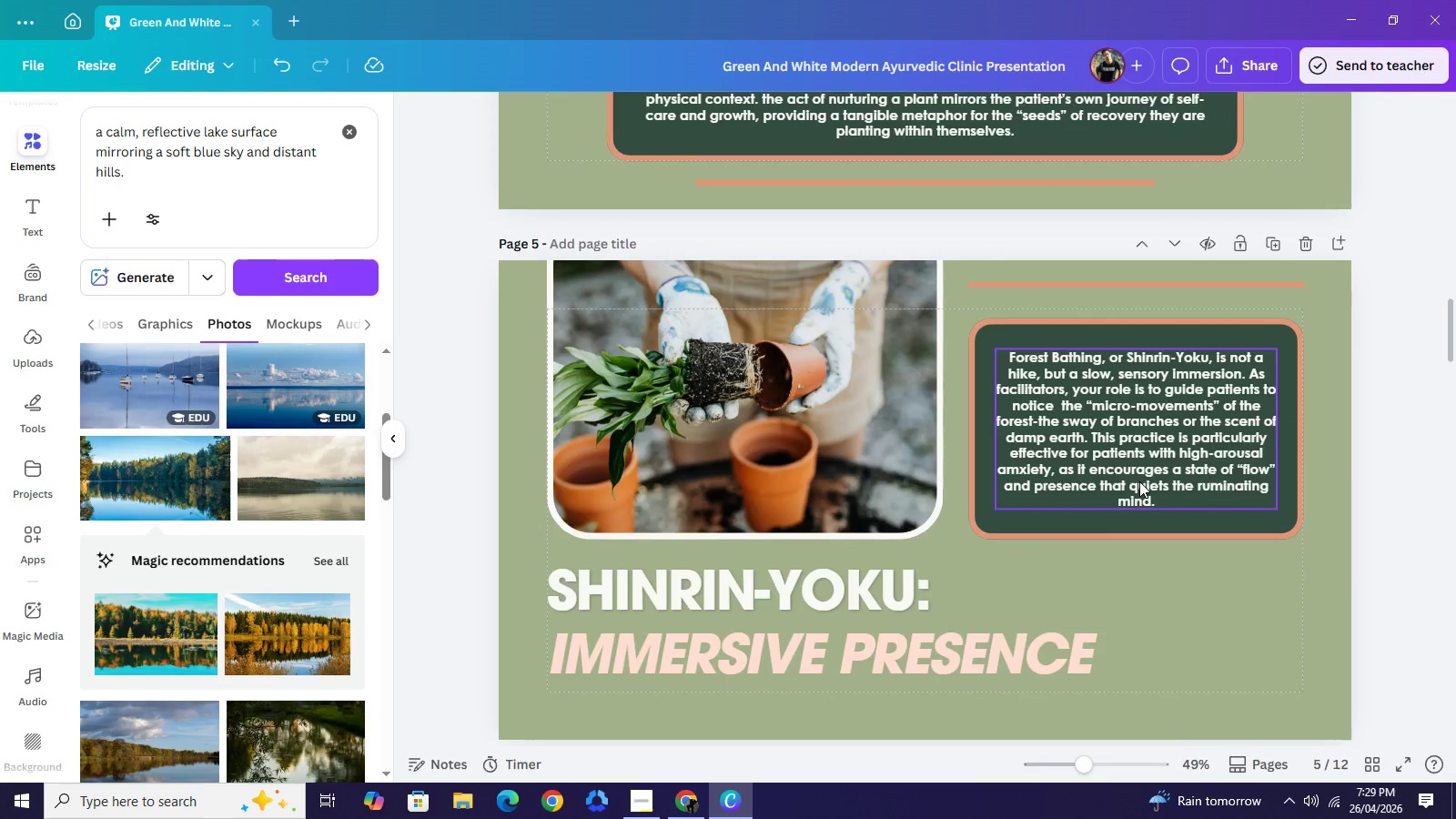 
scroll: coordinate [1139, 480], scroll_direction: down, amount: 1.0
 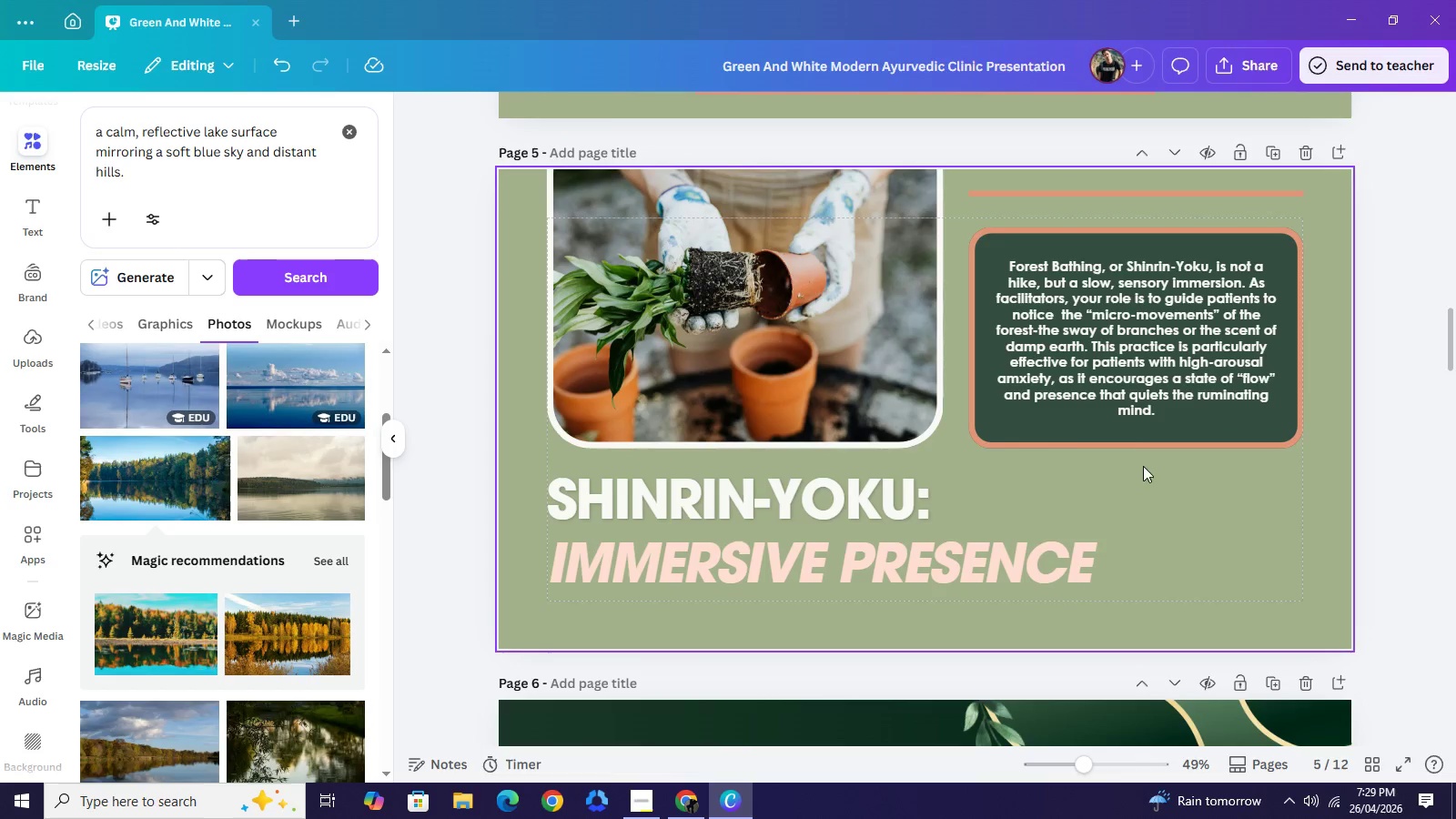 
left_click_drag(start_coordinate=[1148, 492], to_coordinate=[1118, 341])
 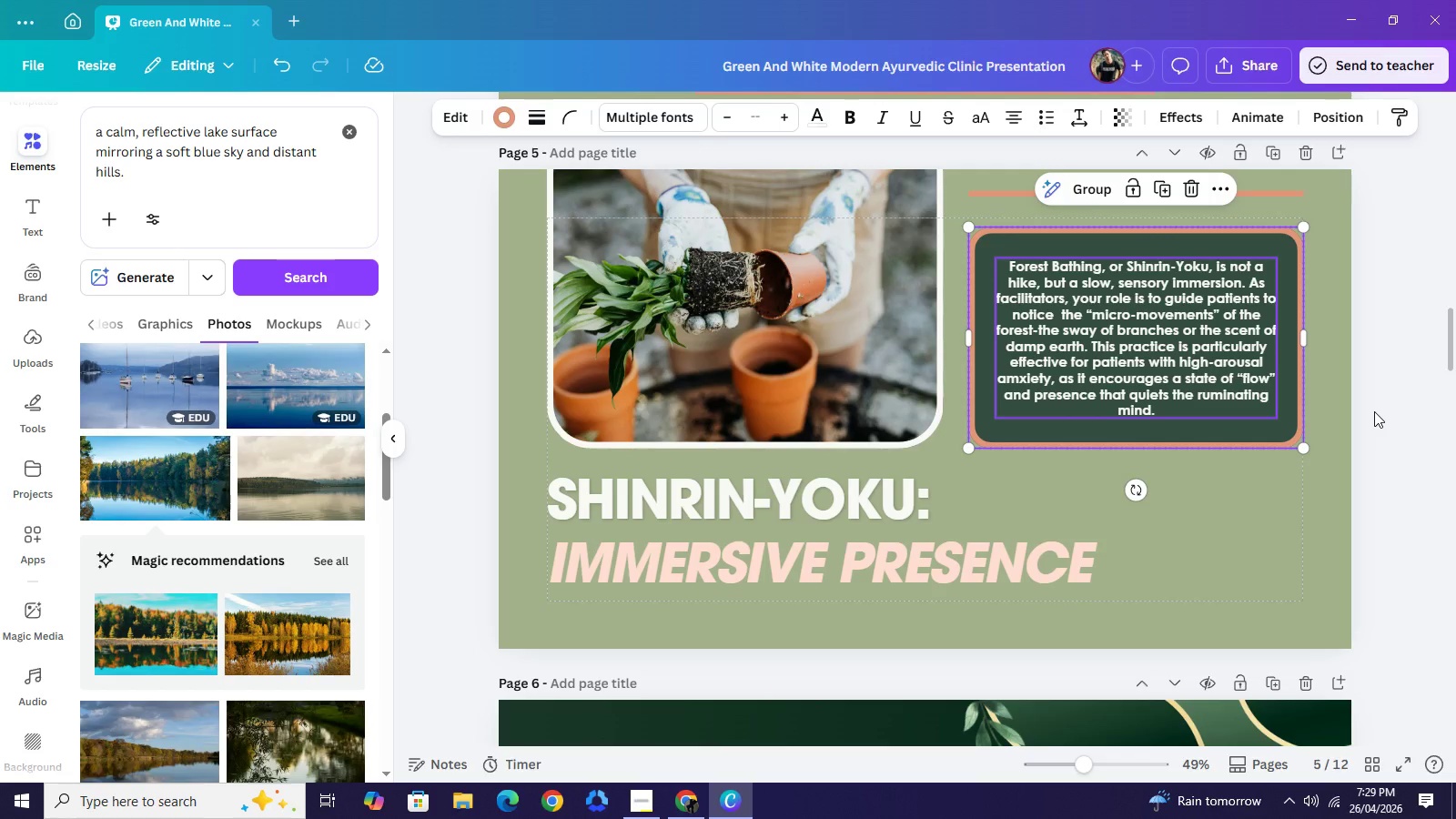 
left_click([1374, 411])
 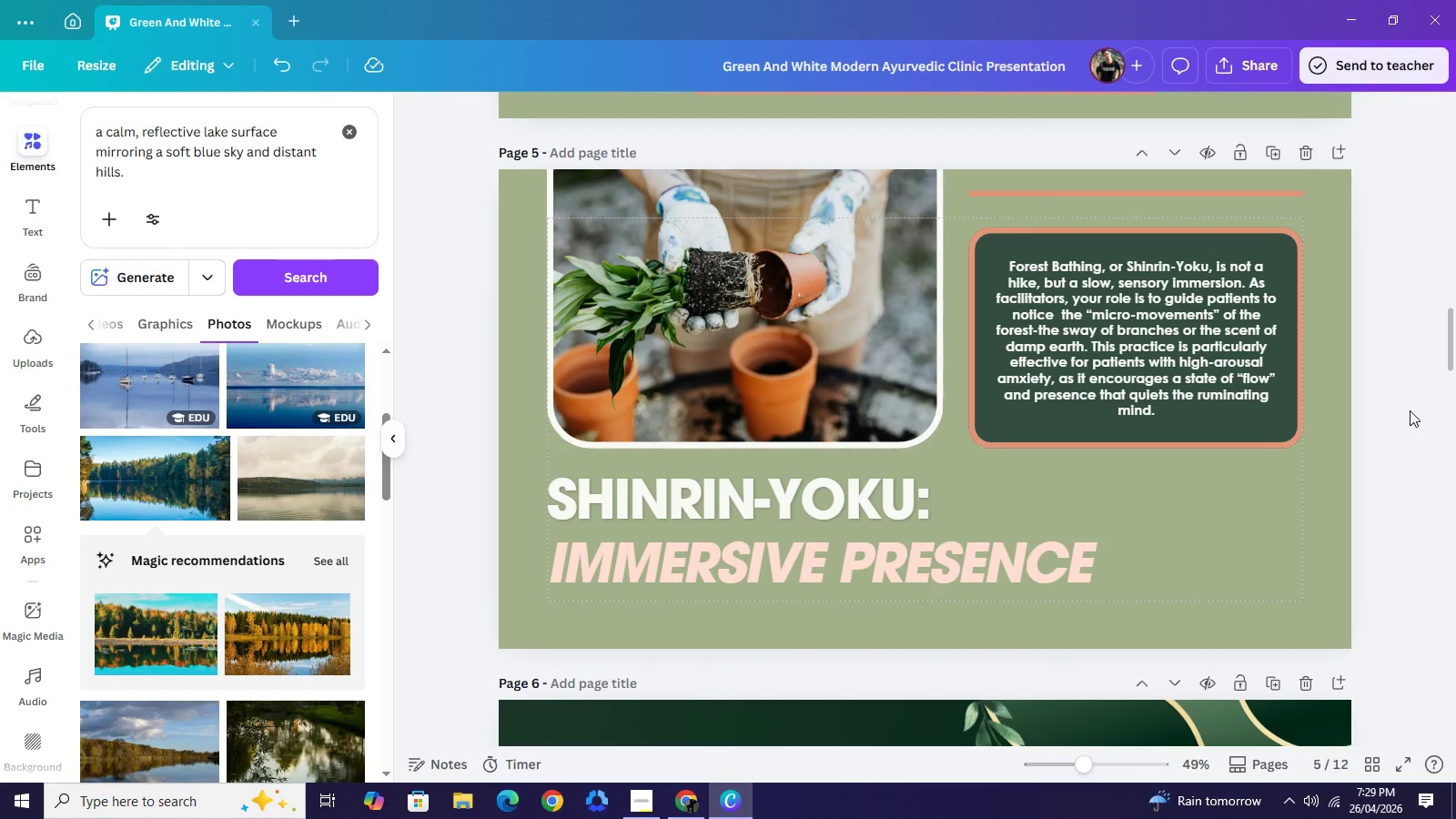 
left_click([1408, 410])
 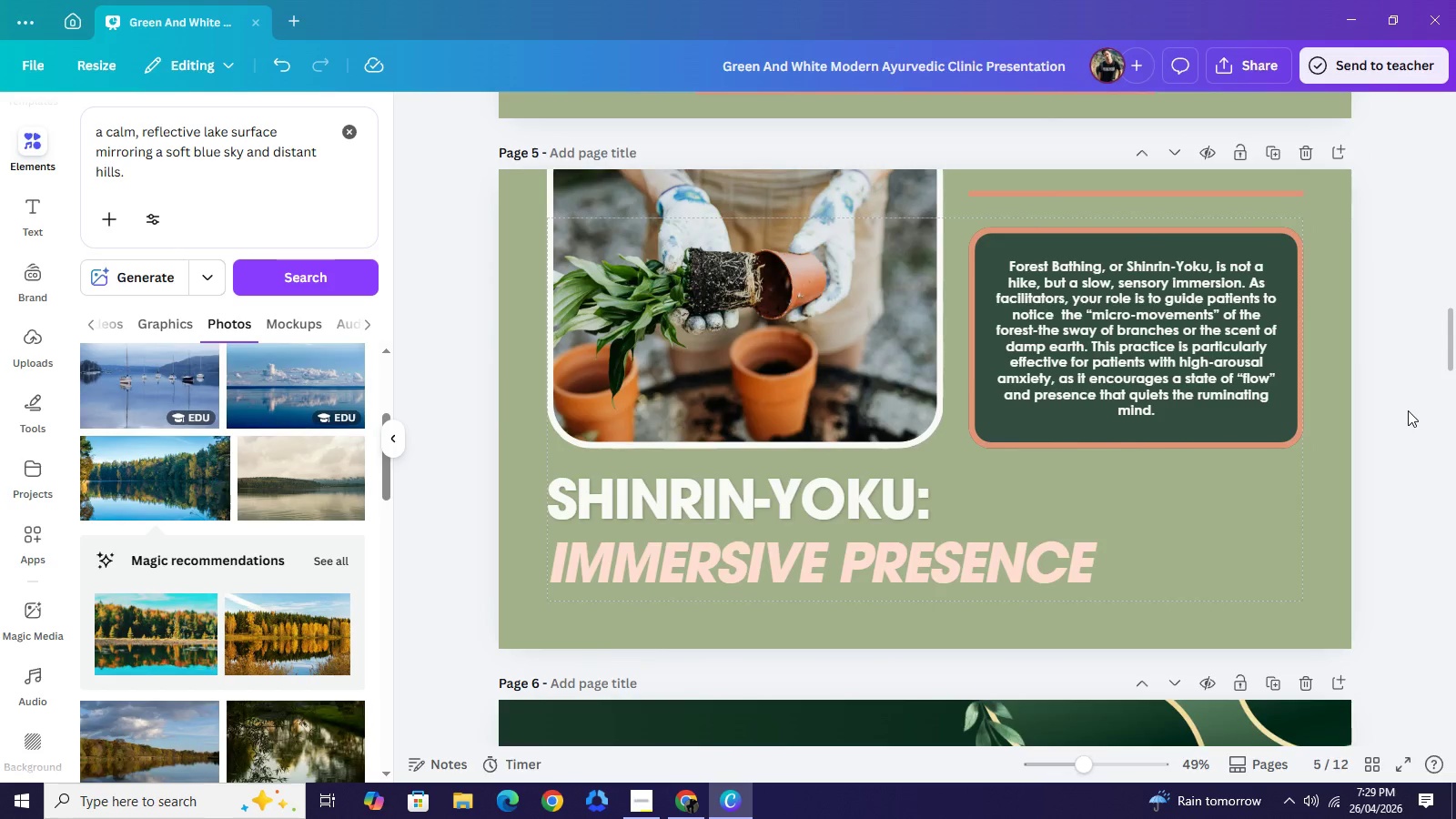 
scroll: coordinate [1408, 410], scroll_direction: up, amount: 5.0
 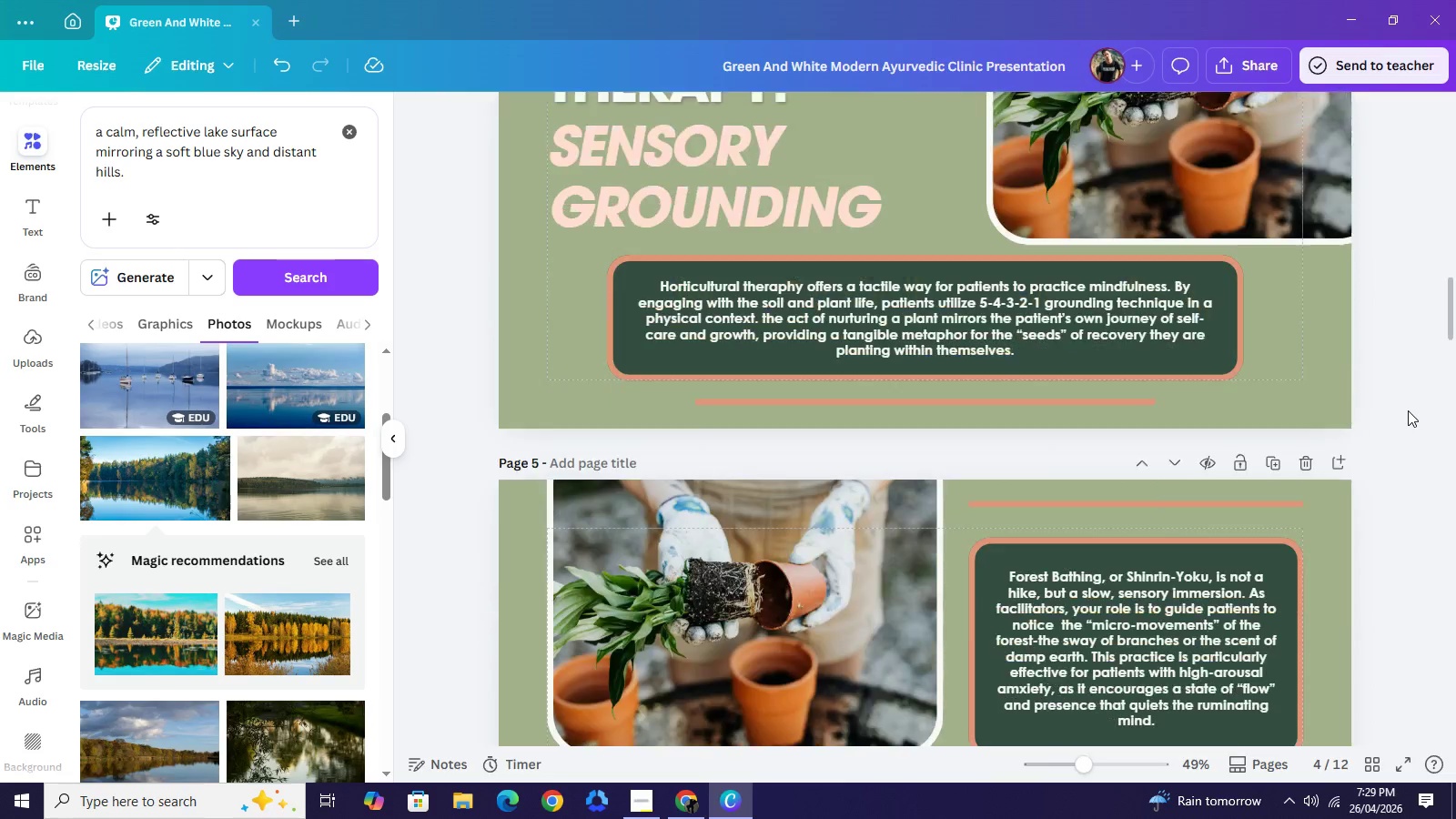 
scroll: coordinate [1416, 397], scroll_direction: down, amount: 6.0
 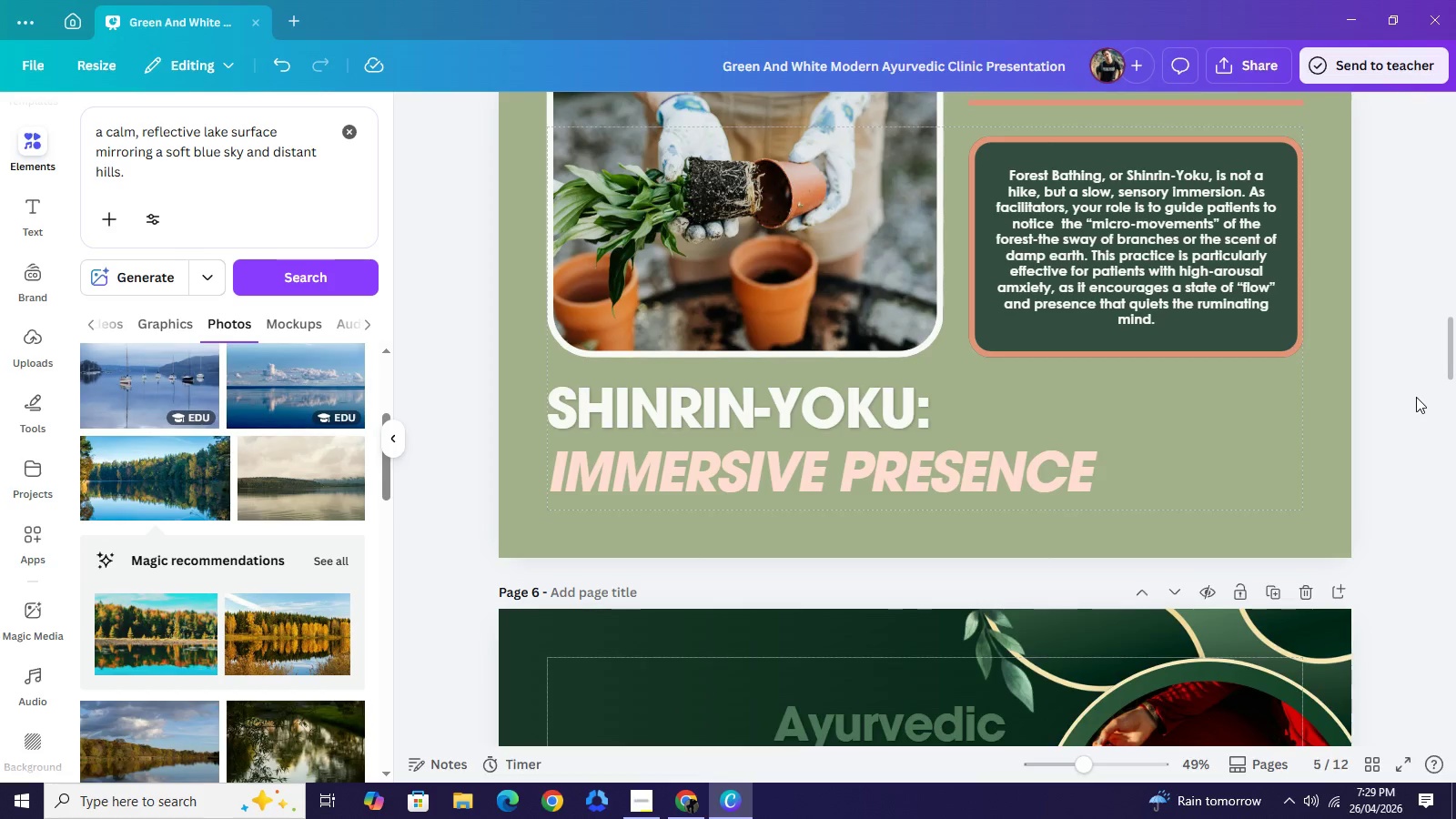 
scroll: coordinate [1416, 397], scroll_direction: up, amount: 6.0
 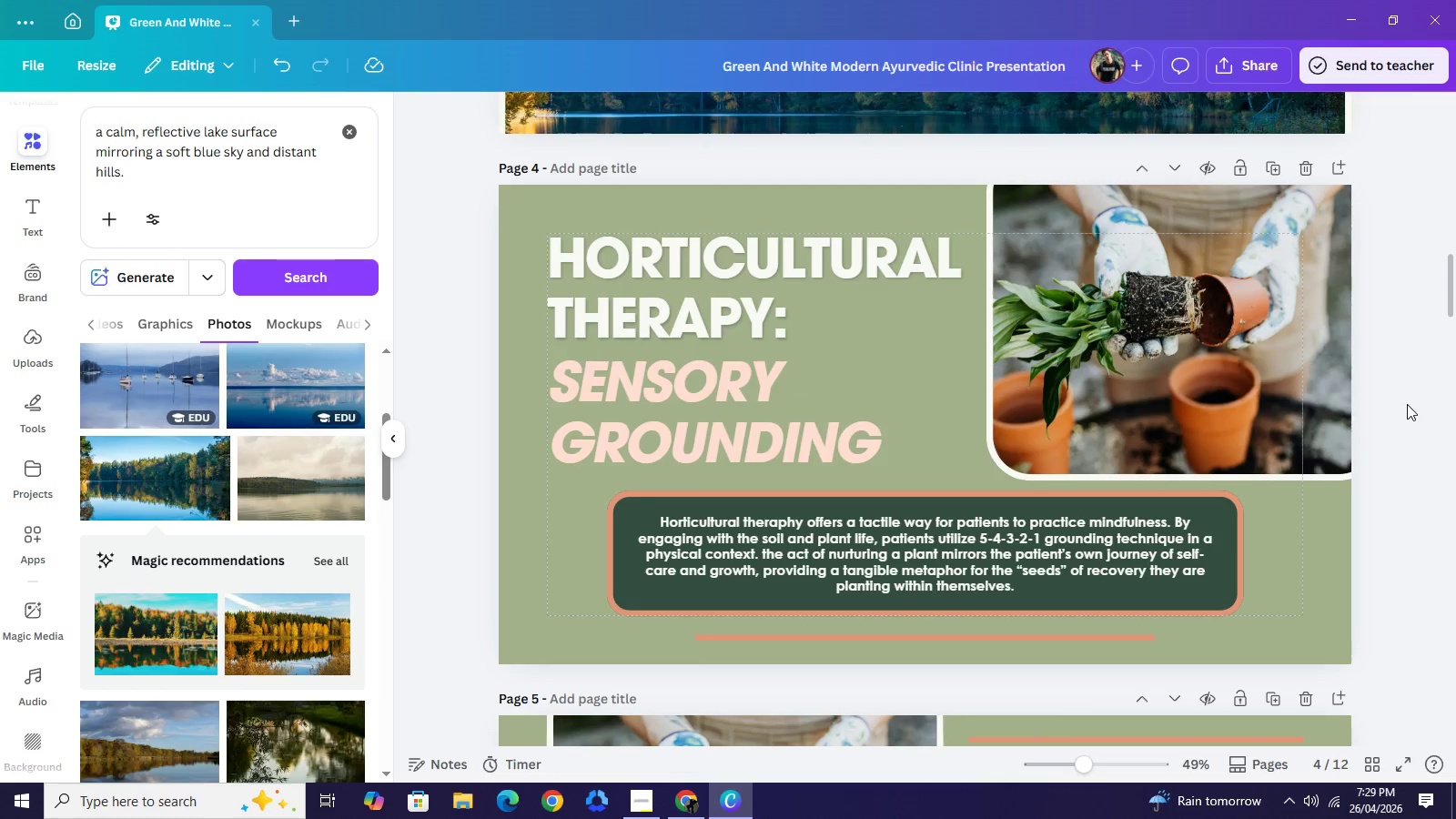 
scroll: coordinate [1406, 408], scroll_direction: down, amount: 3.0
 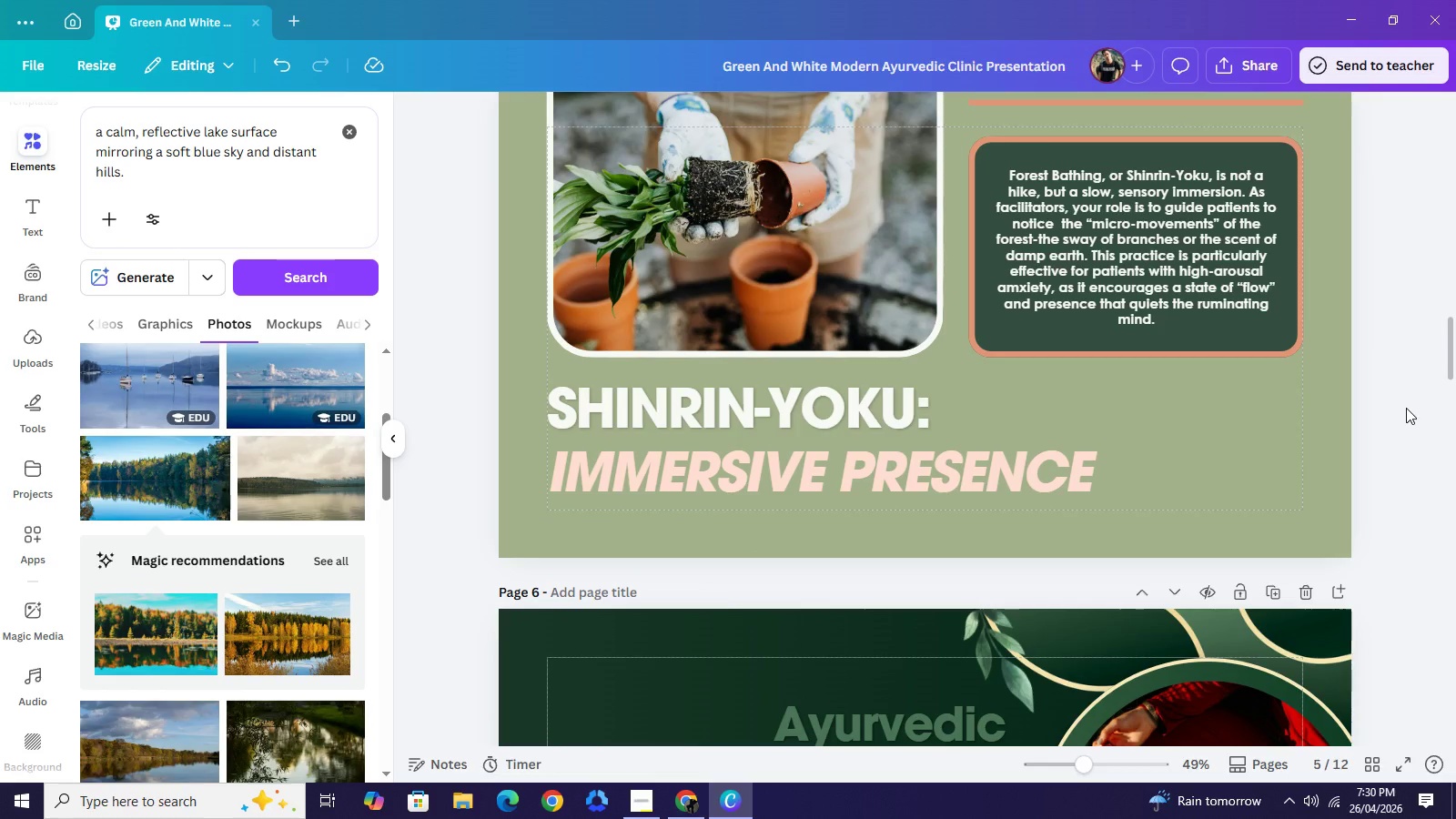 
scroll: coordinate [1406, 408], scroll_direction: up, amount: 7.0
 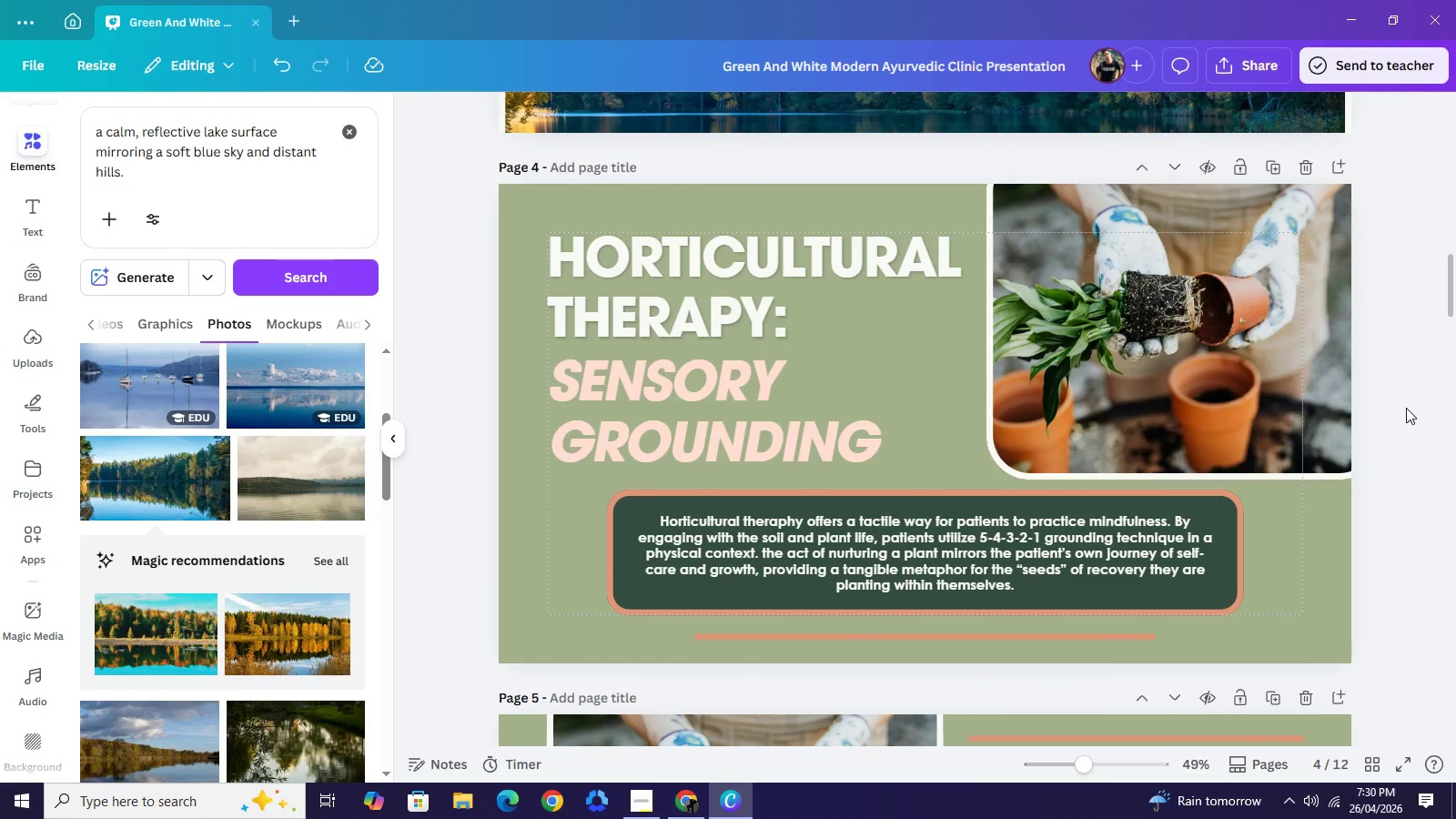 
scroll: coordinate [1406, 408], scroll_direction: down, amount: 3.0
 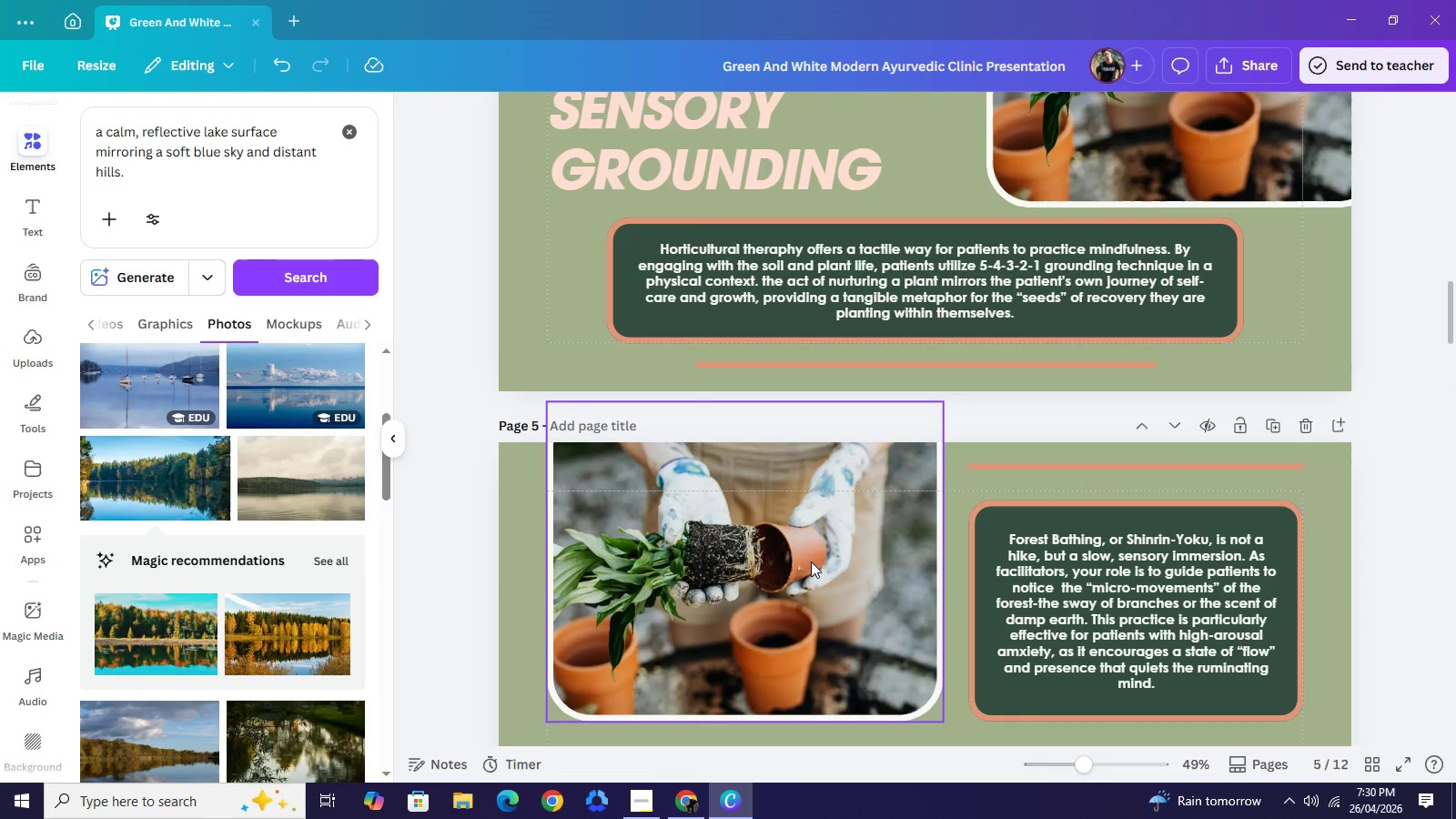 
left_click([811, 561])
 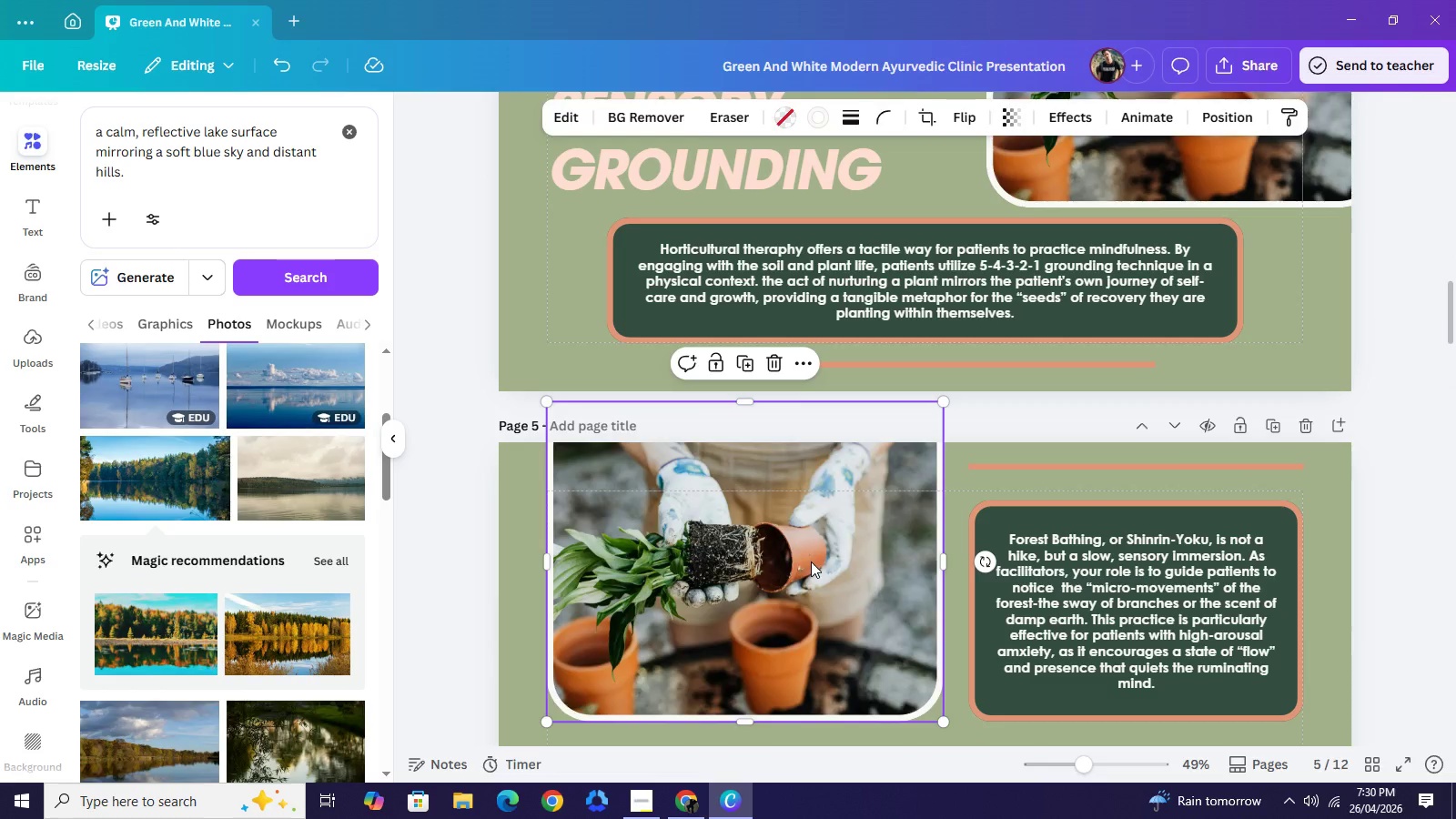 
key(Backspace)
 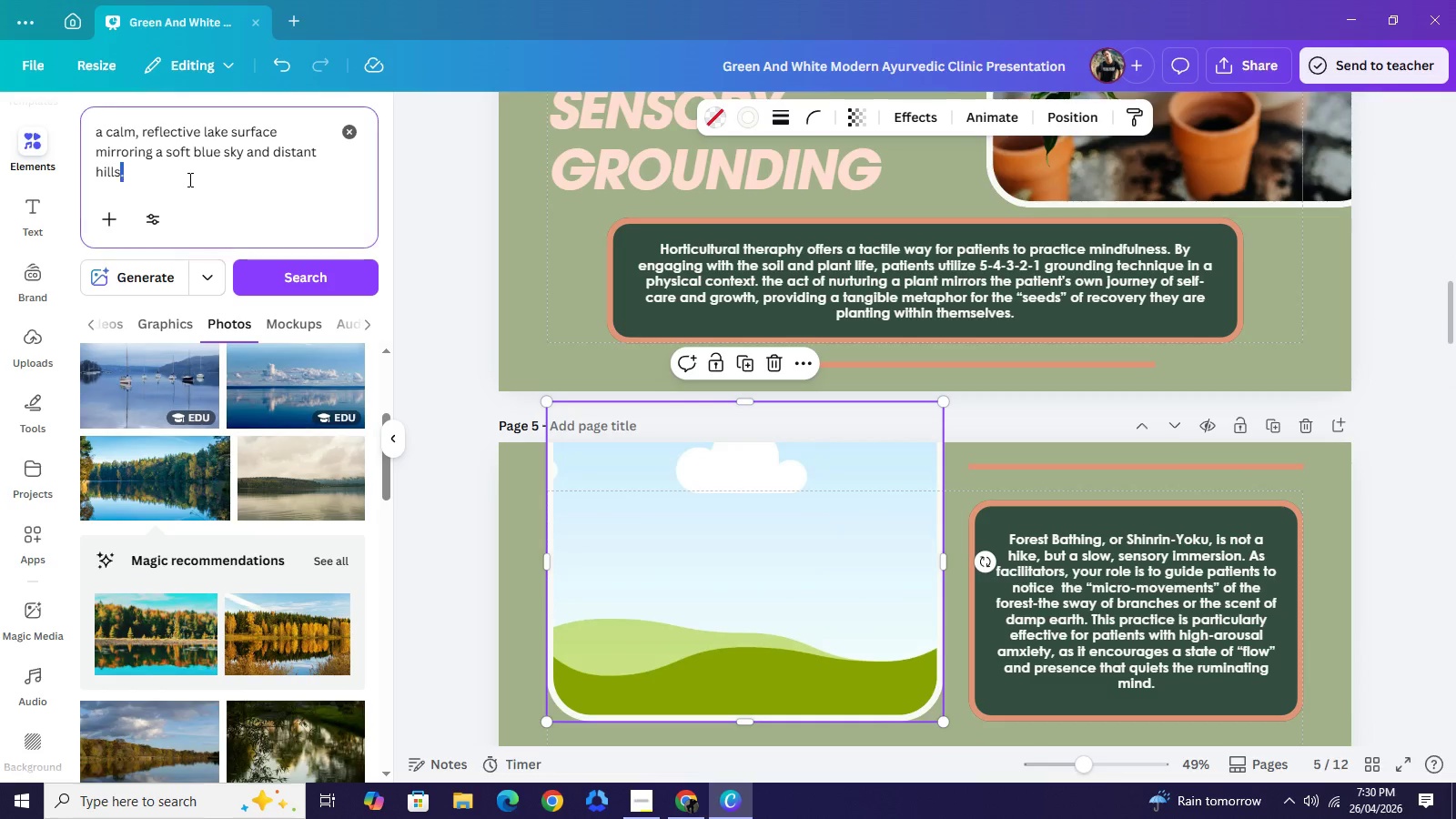 
double_click([188, 179])
 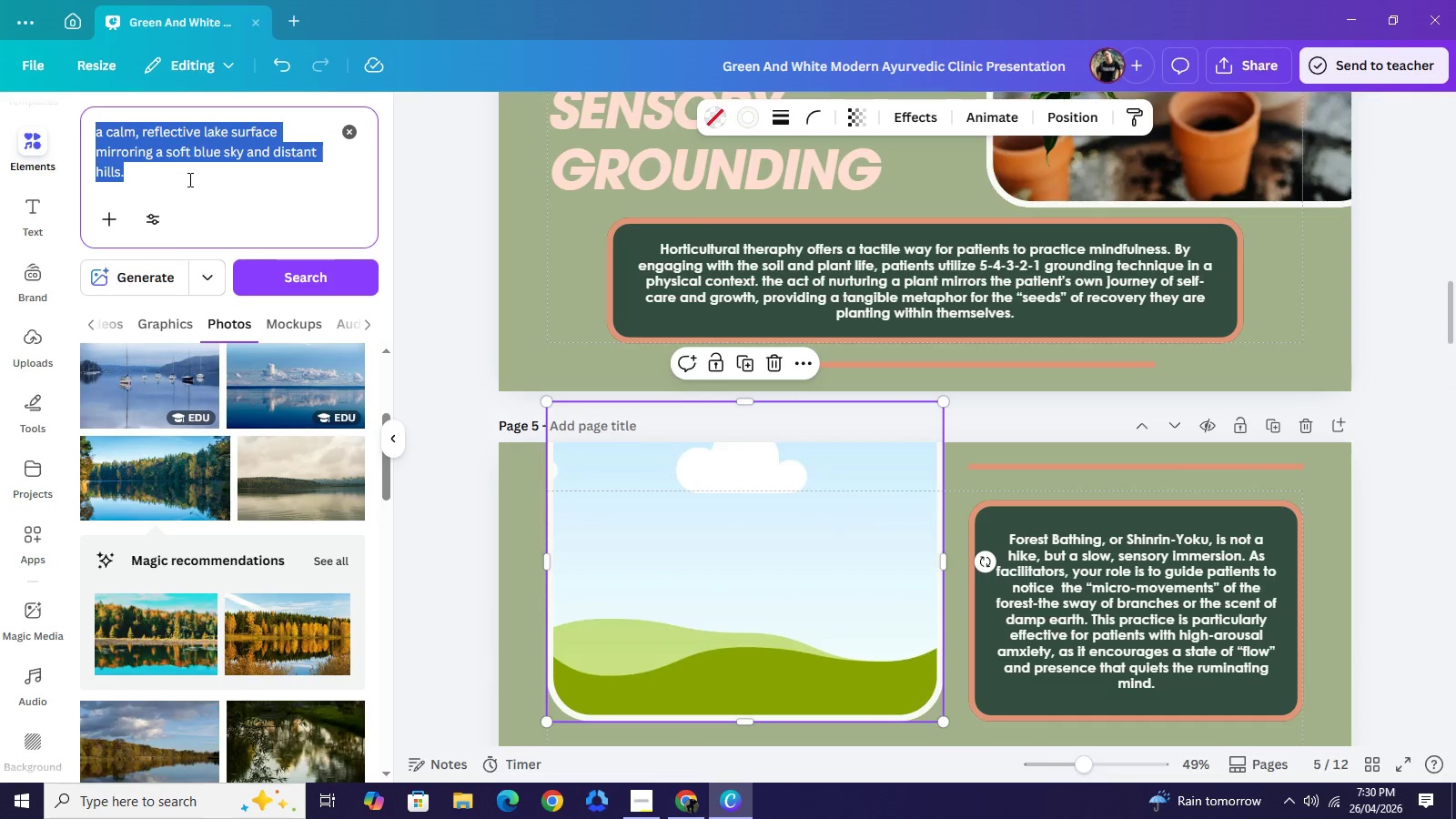 
triple_click([188, 179])
 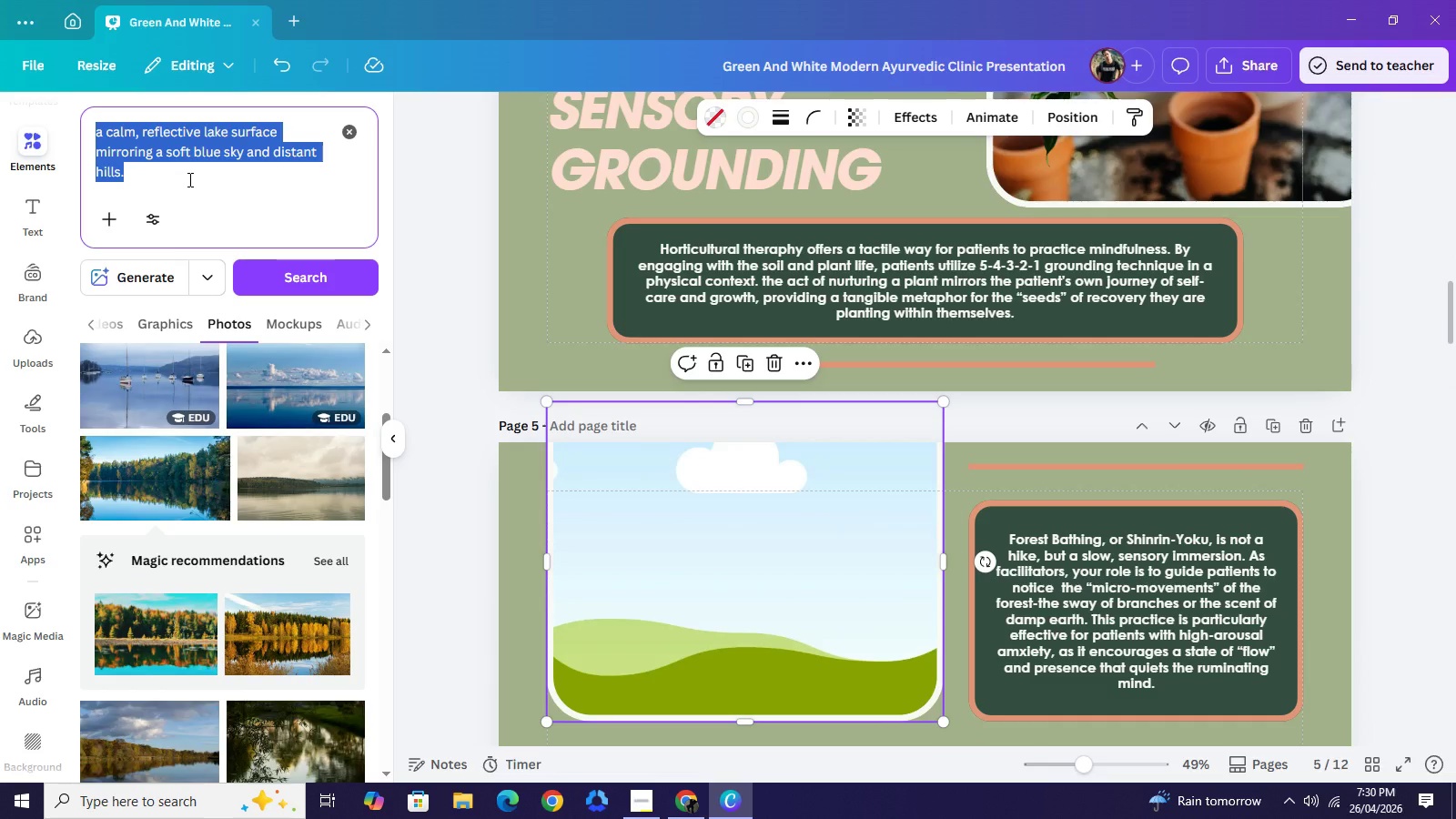 
type(a peaceful )
 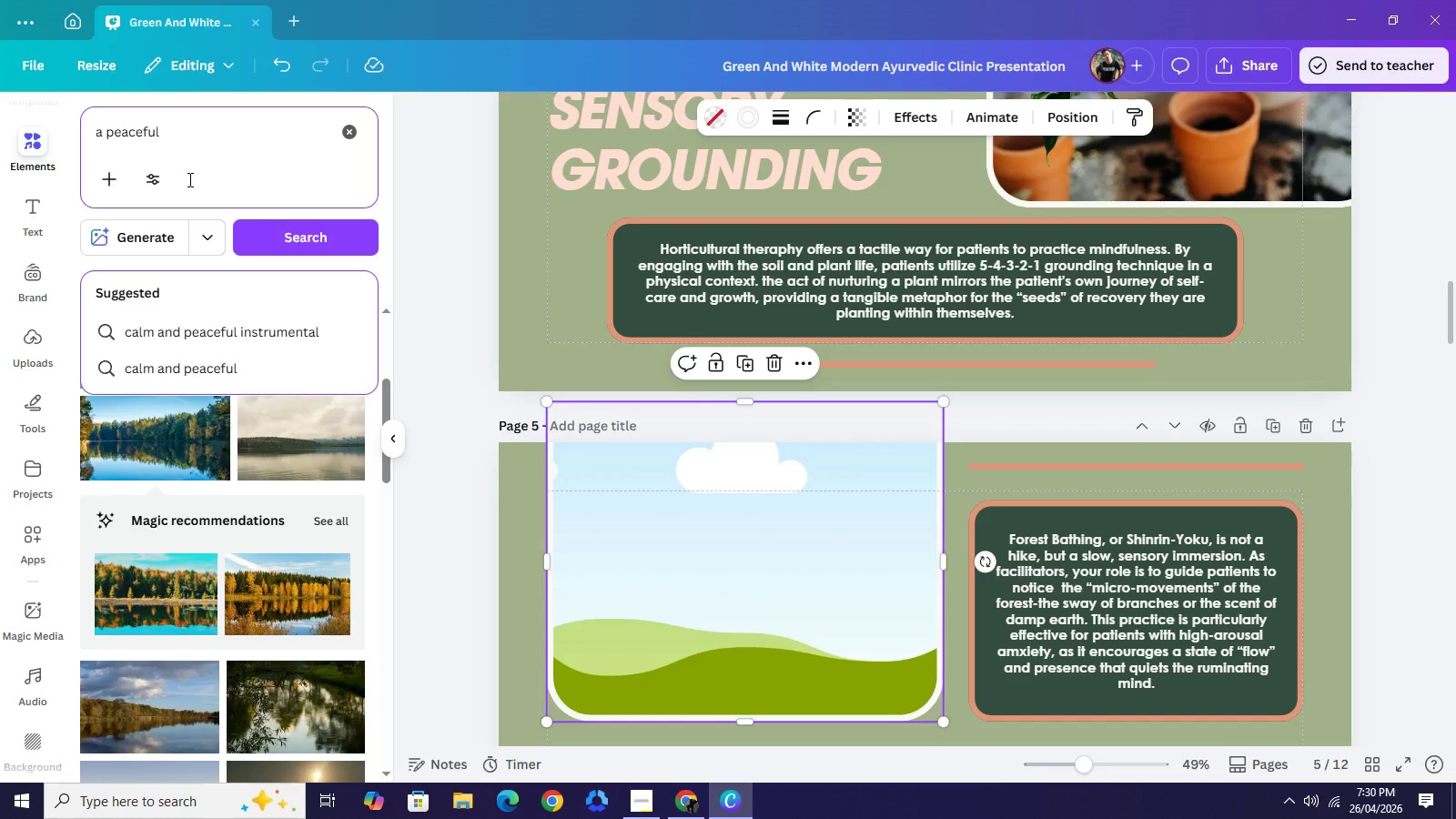 
type(trail winding through an ancient grove of tall, moss-covered trees.)
 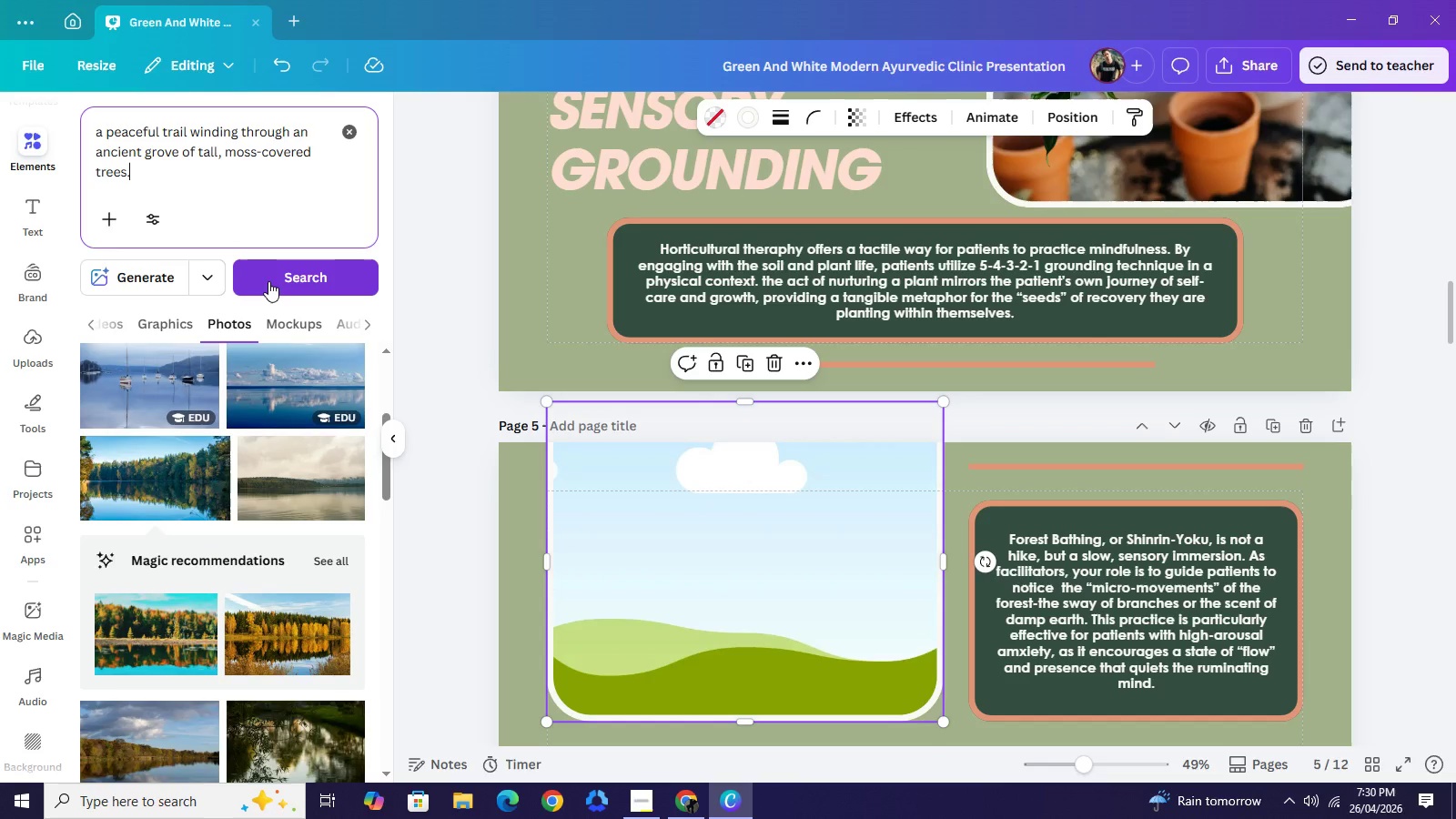 
left_click([268, 281])
 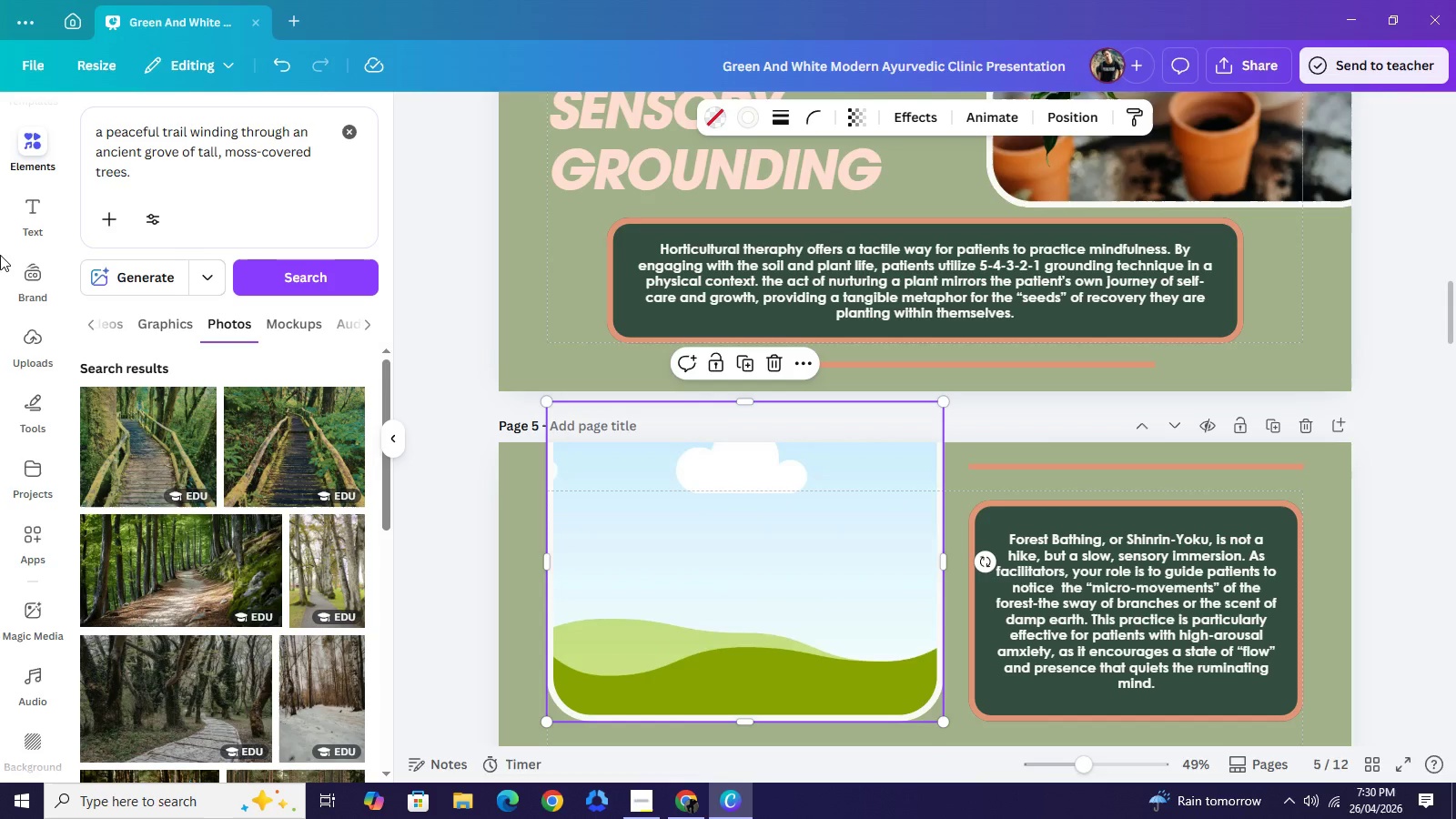 
wait(17.33)
 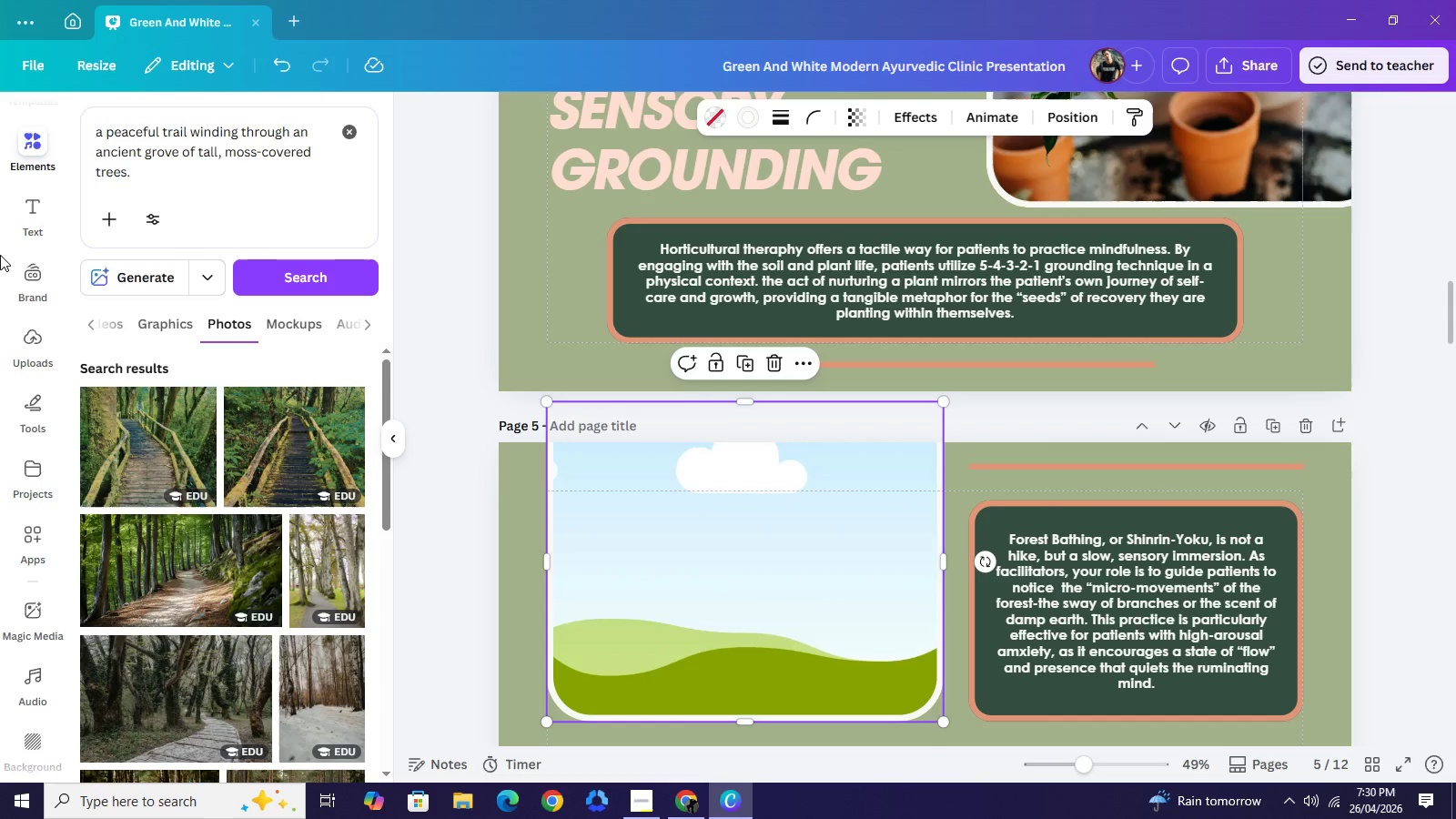 
scroll: coordinate [5, 441], scroll_direction: up, amount: 3.0
 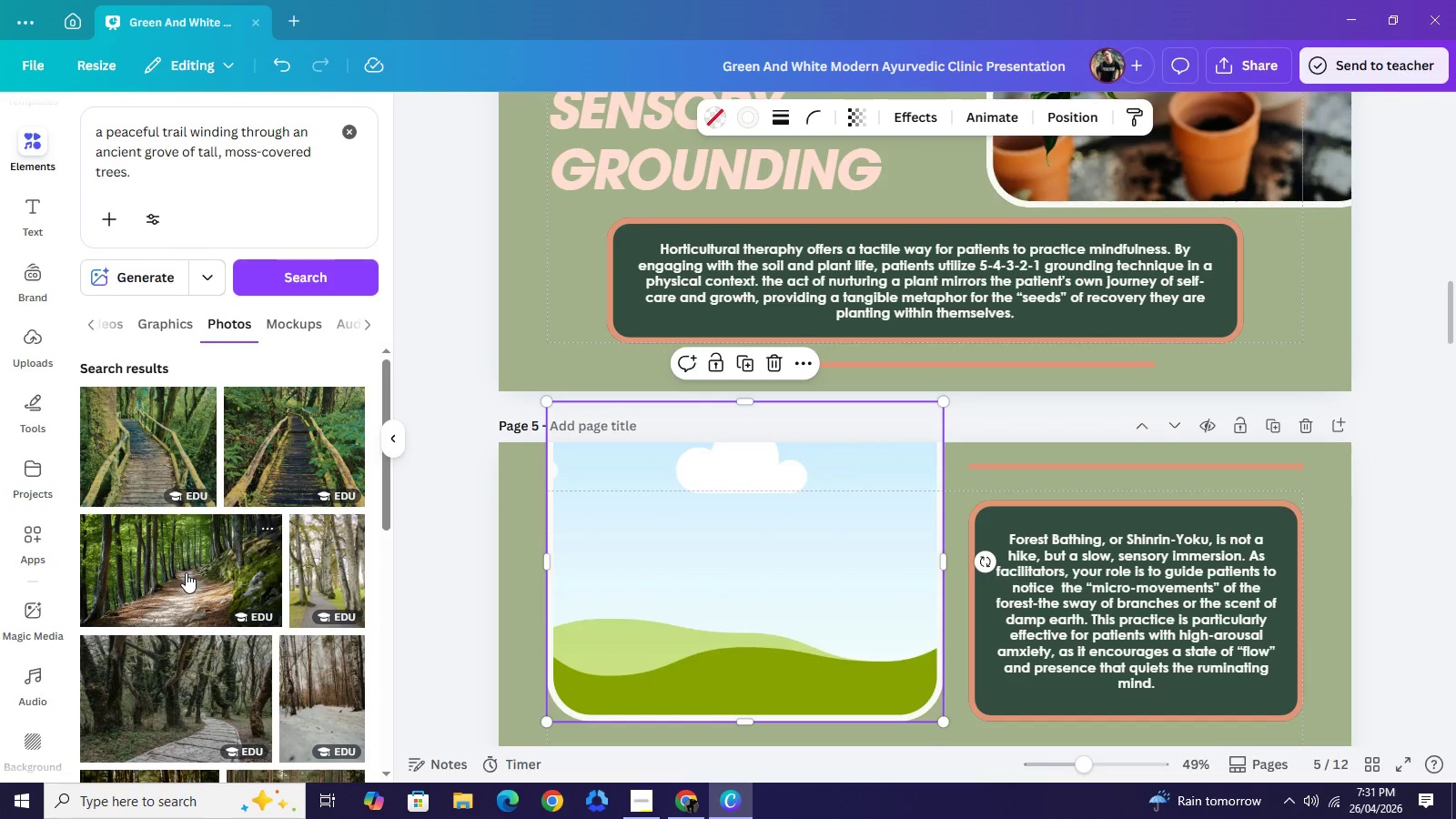 
wait(14.0)
 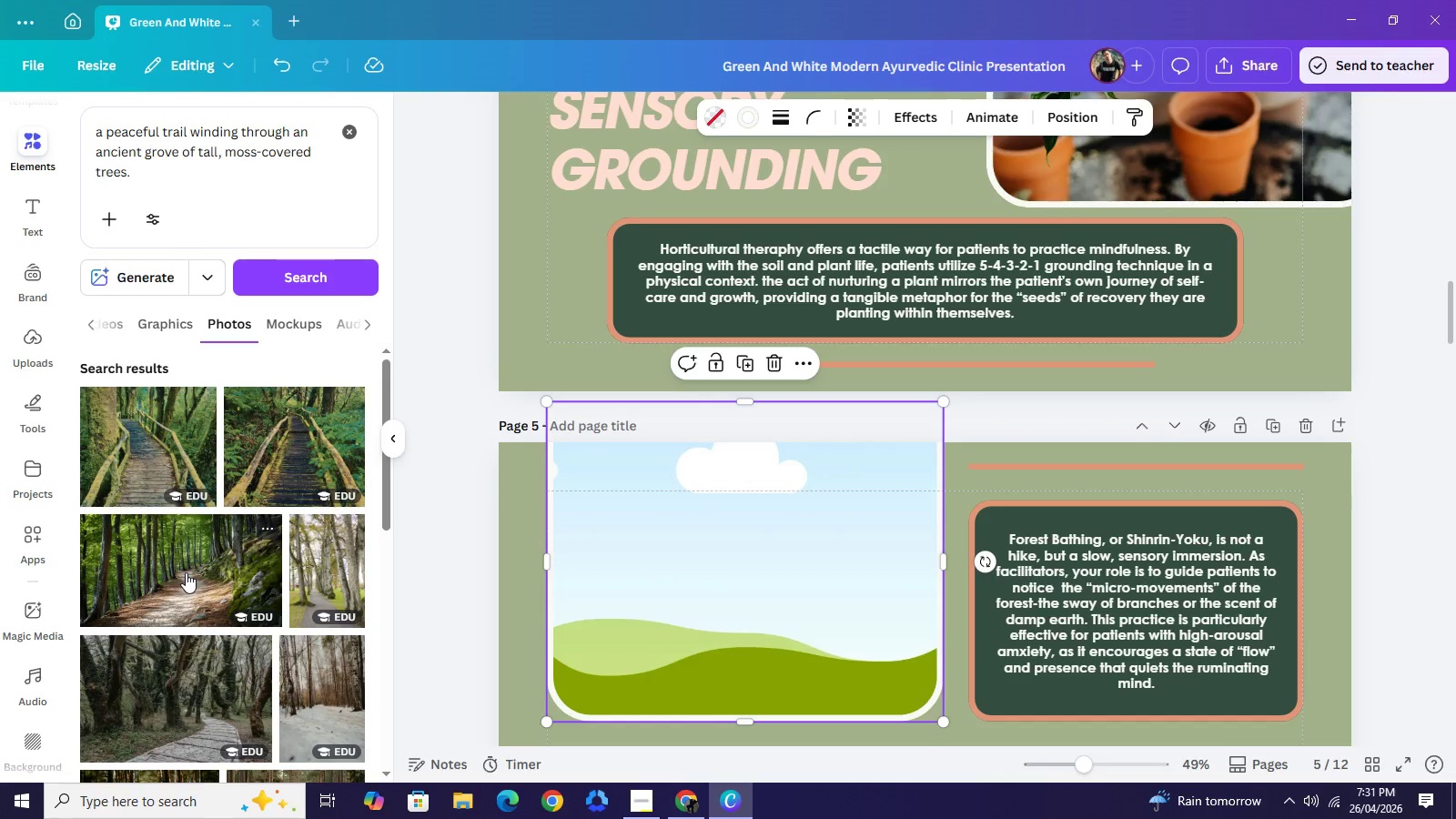 
scroll: coordinate [215, 609], scroll_direction: down, amount: 3.0
 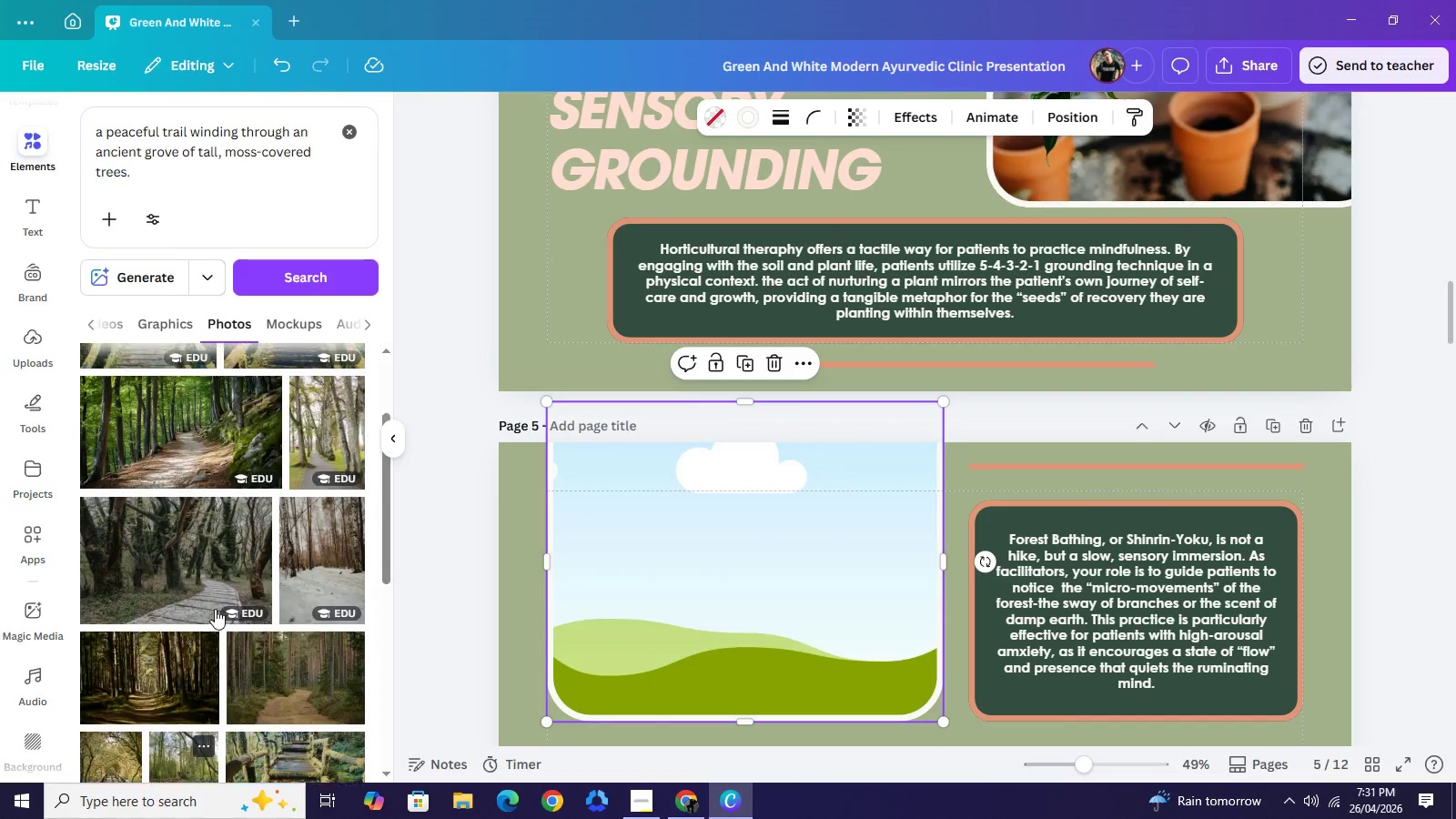 
scroll: coordinate [215, 609], scroll_direction: up, amount: 4.0
 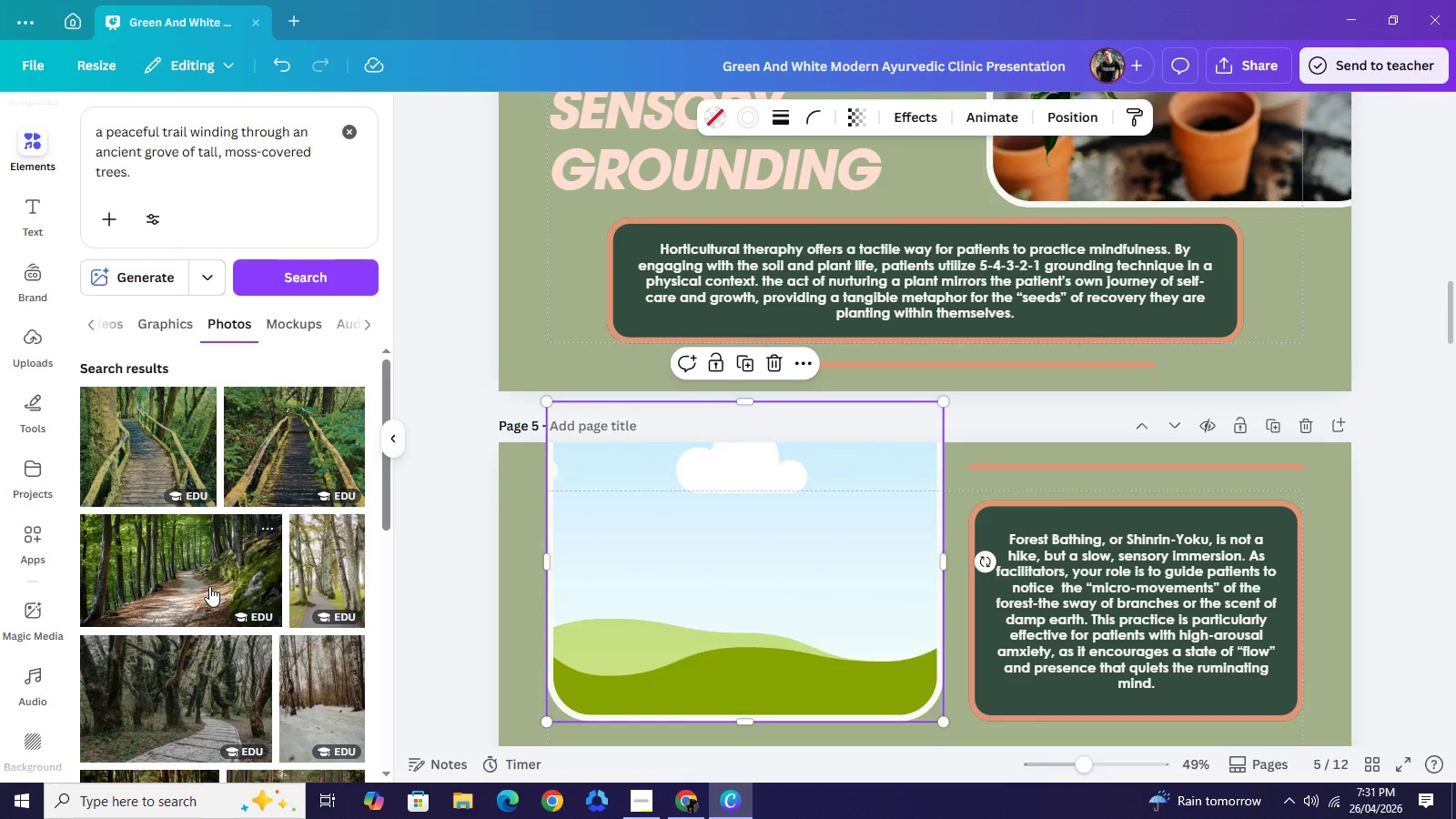 
left_click([209, 586])
 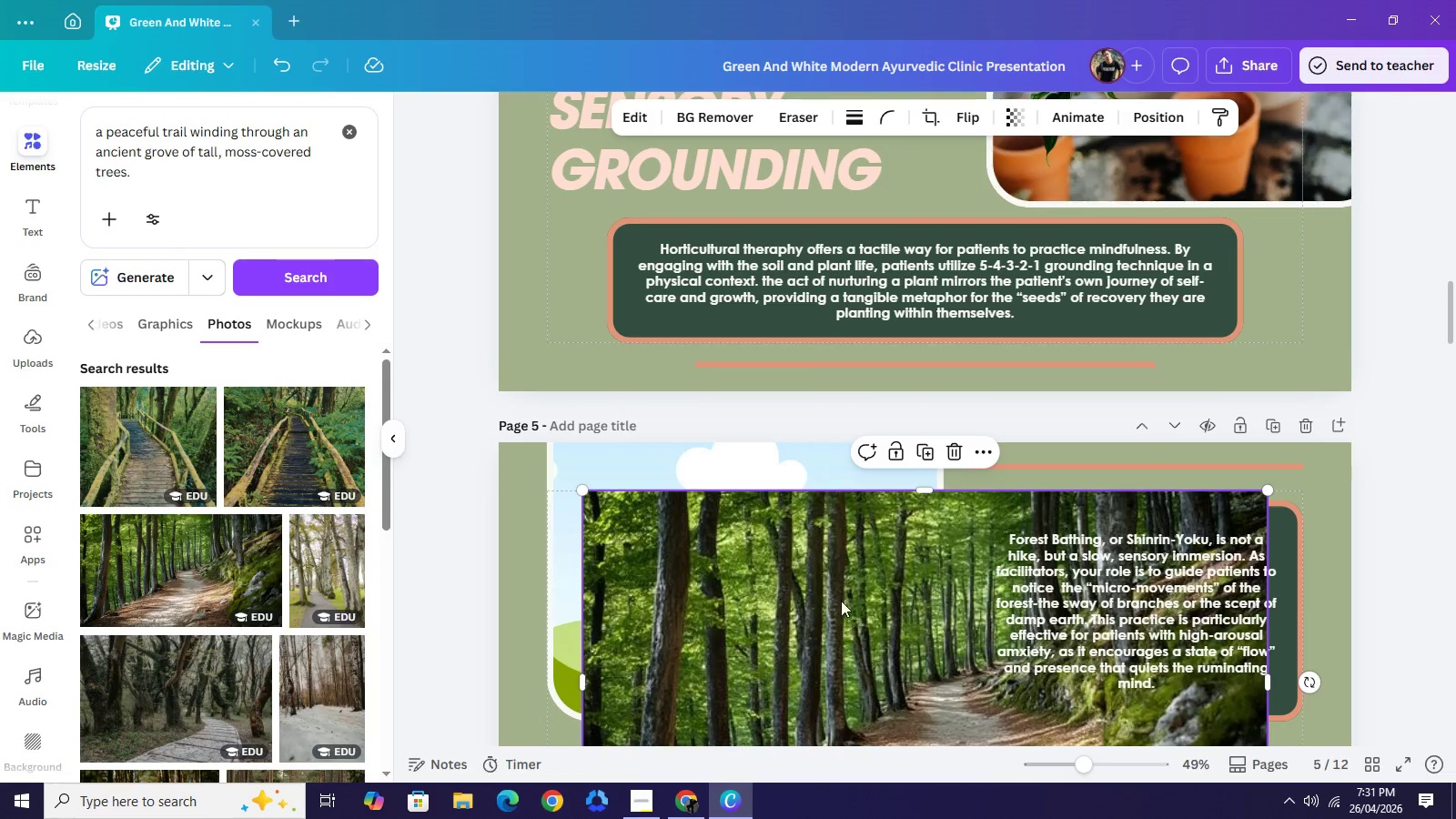 
left_click_drag(start_coordinate=[841, 601], to_coordinate=[713, 555])
 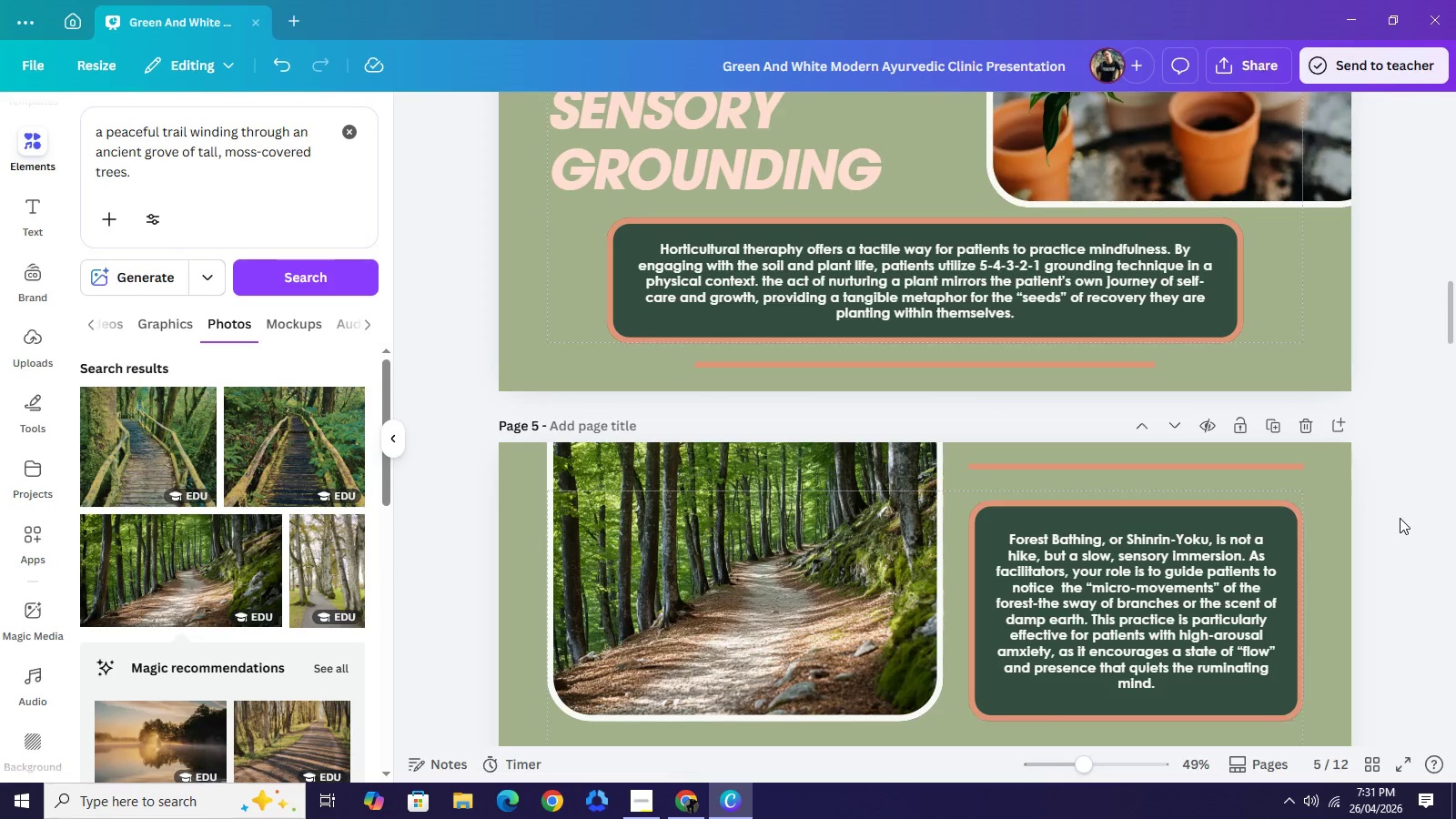 
double_click([1400, 518])
 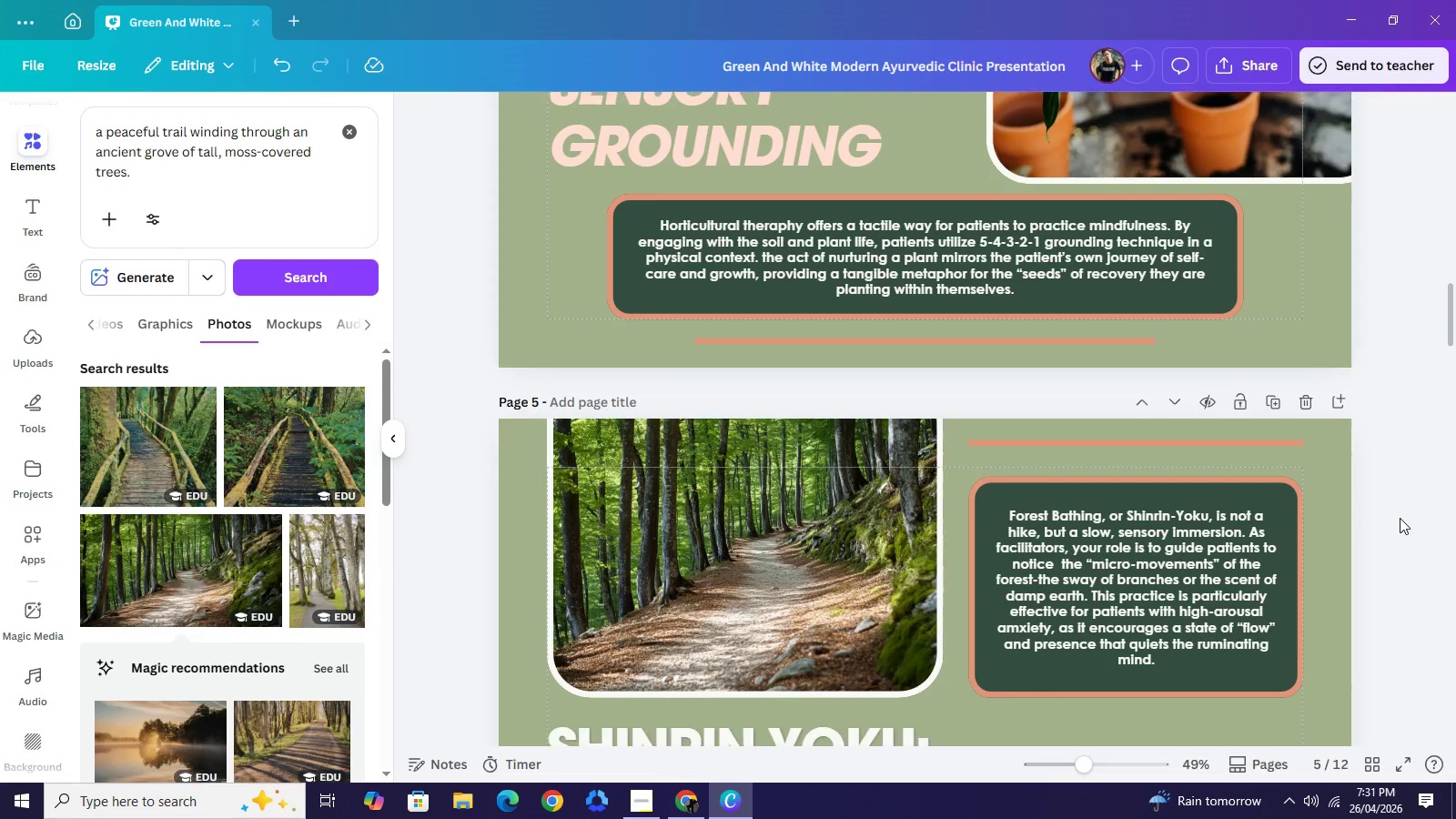 
scroll: coordinate [1400, 518], scroll_direction: down, amount: 1.0
 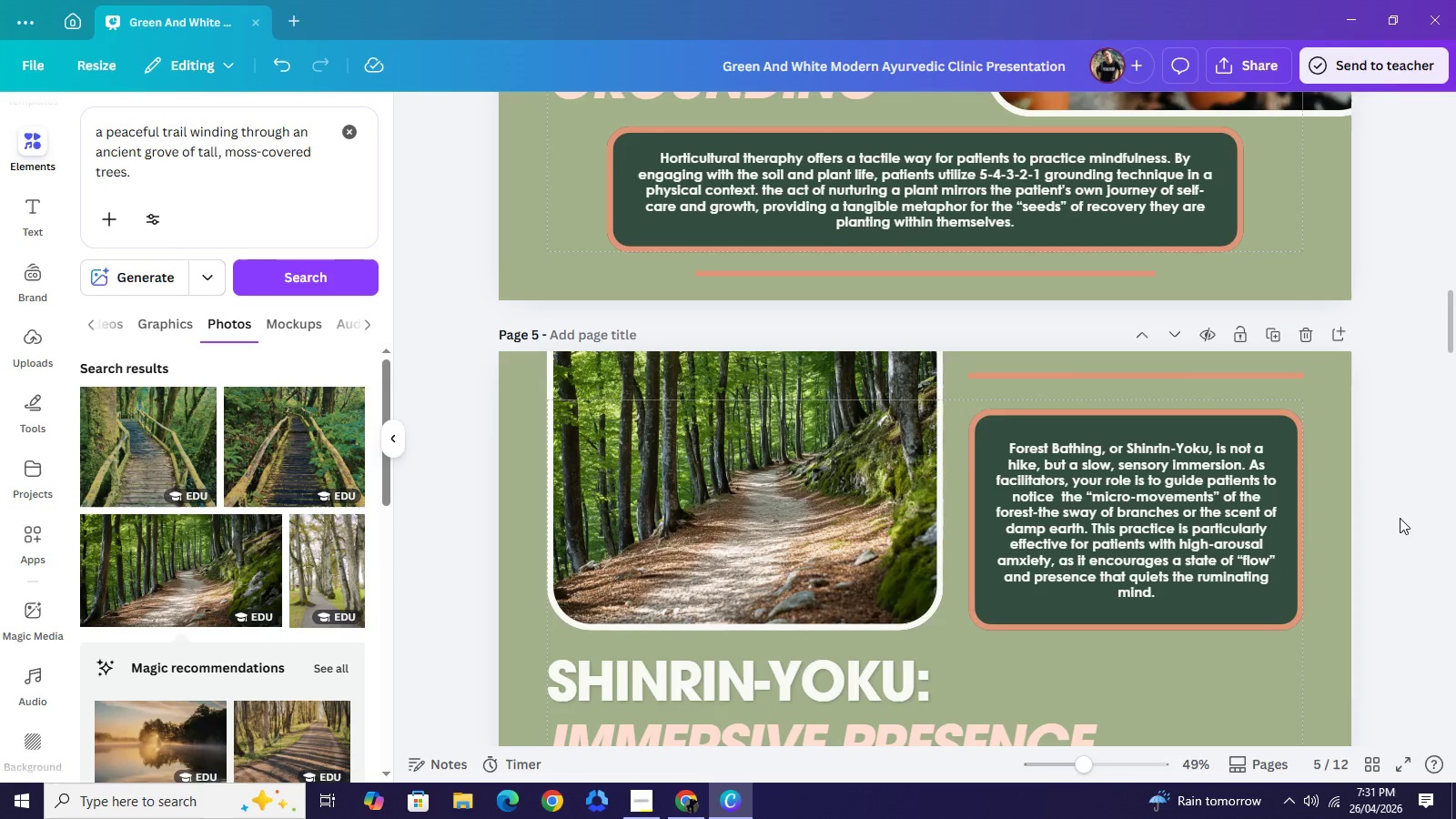 
scroll: coordinate [1400, 518], scroll_direction: none, amount: 0.0
 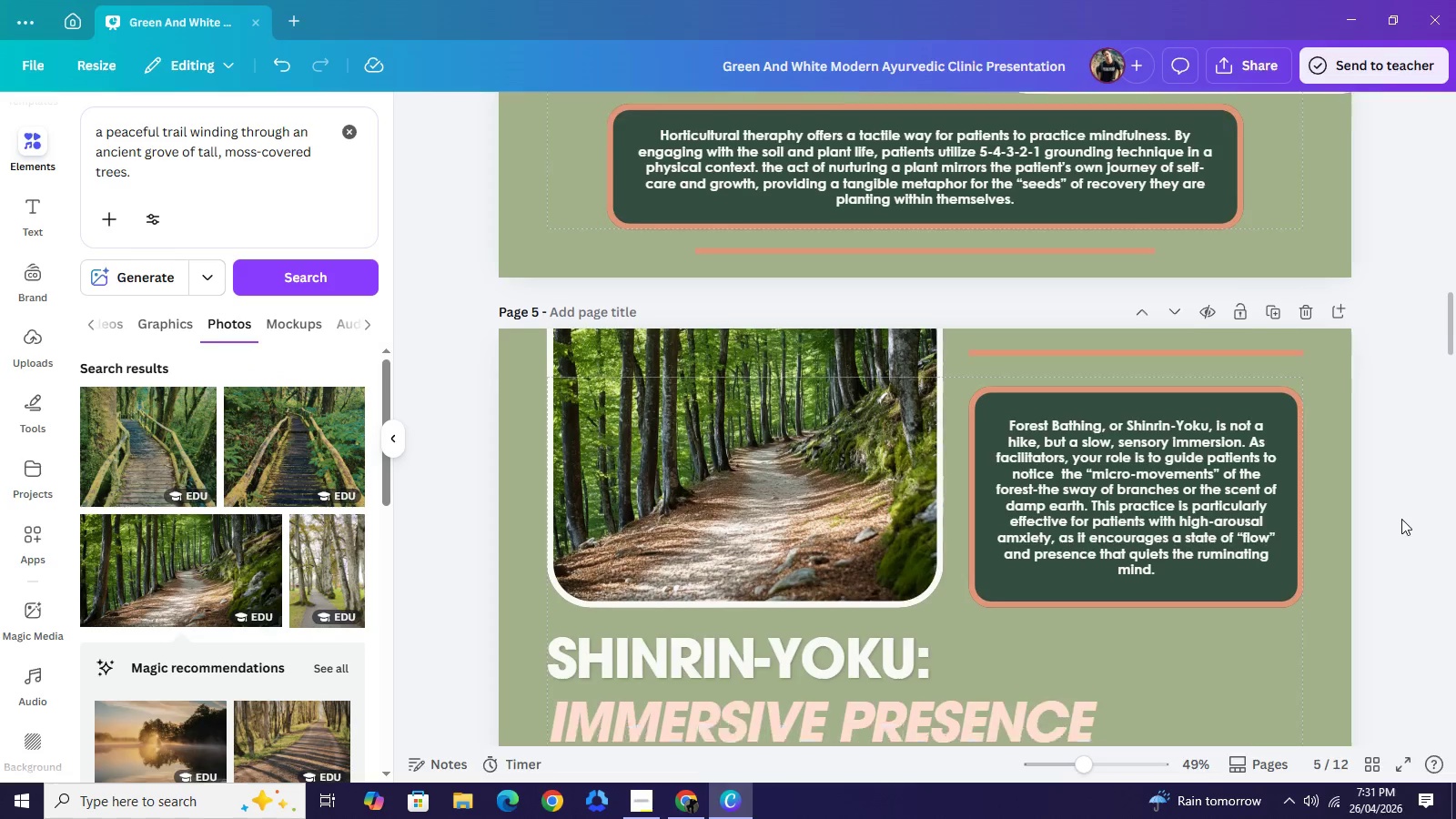 
scroll: coordinate [1401, 519], scroll_direction: down, amount: 1.0
 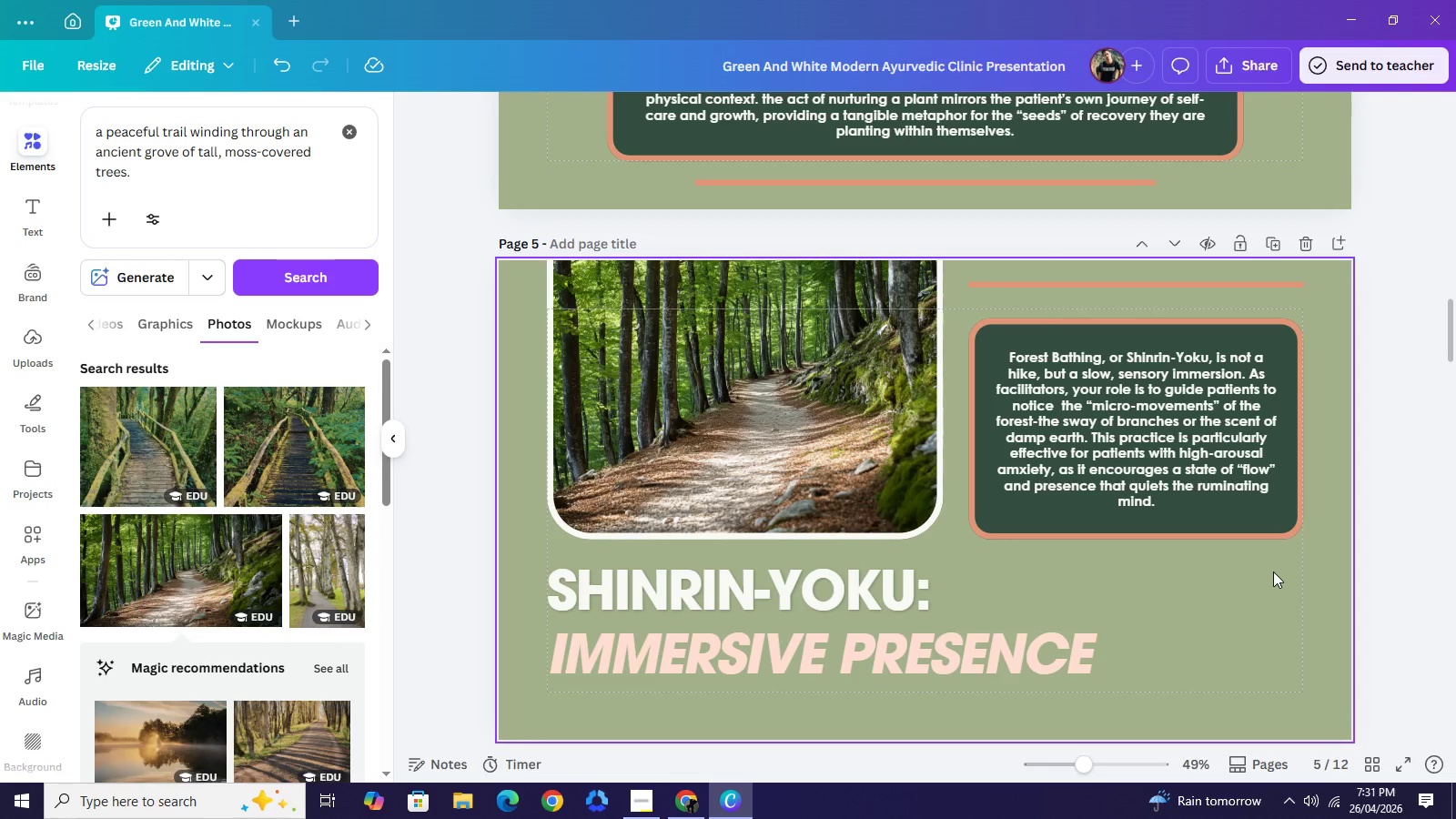 
wait(25.16)
 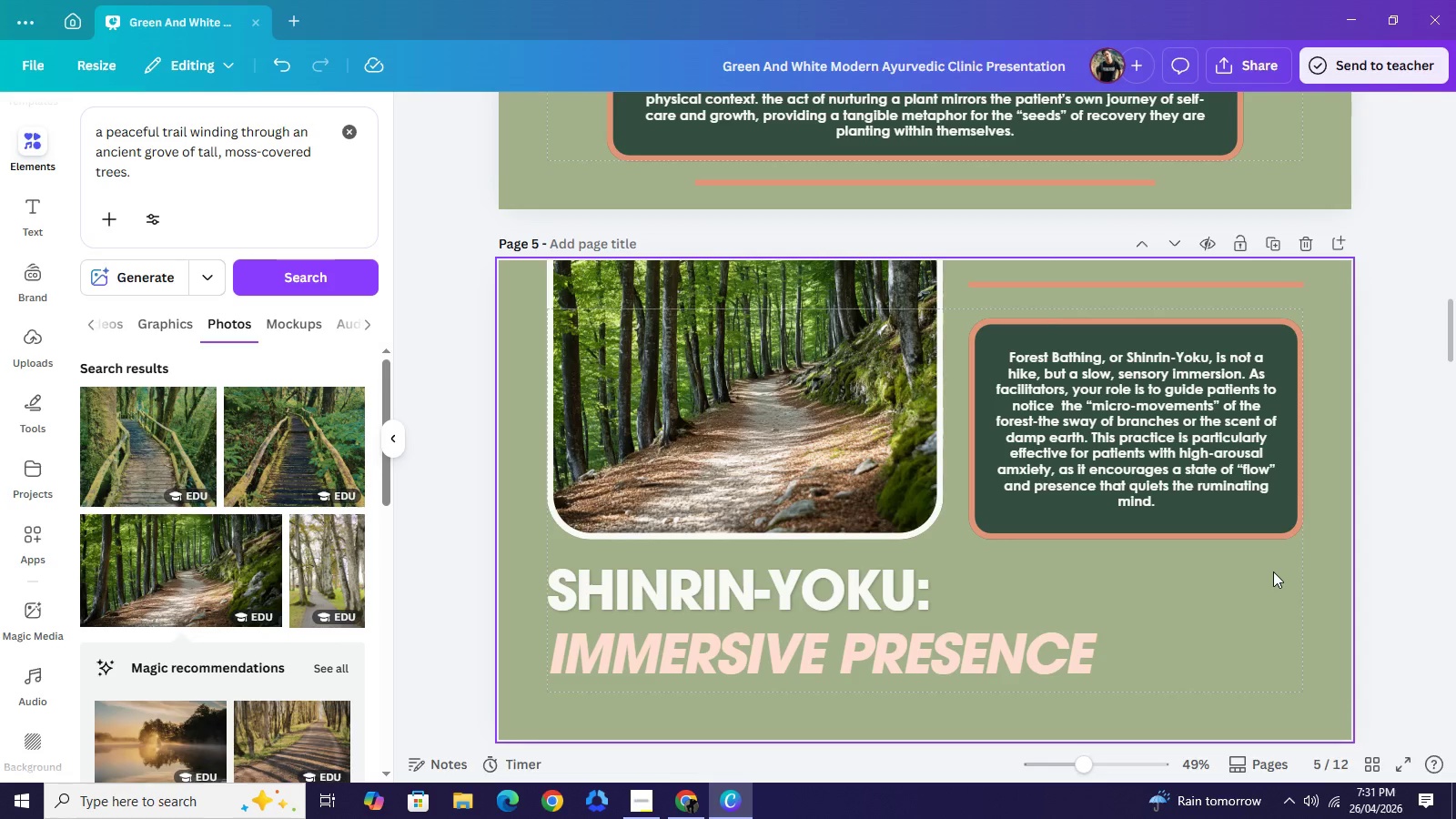 
scroll: coordinate [886, 586], scroll_direction: none, amount: 0.0
 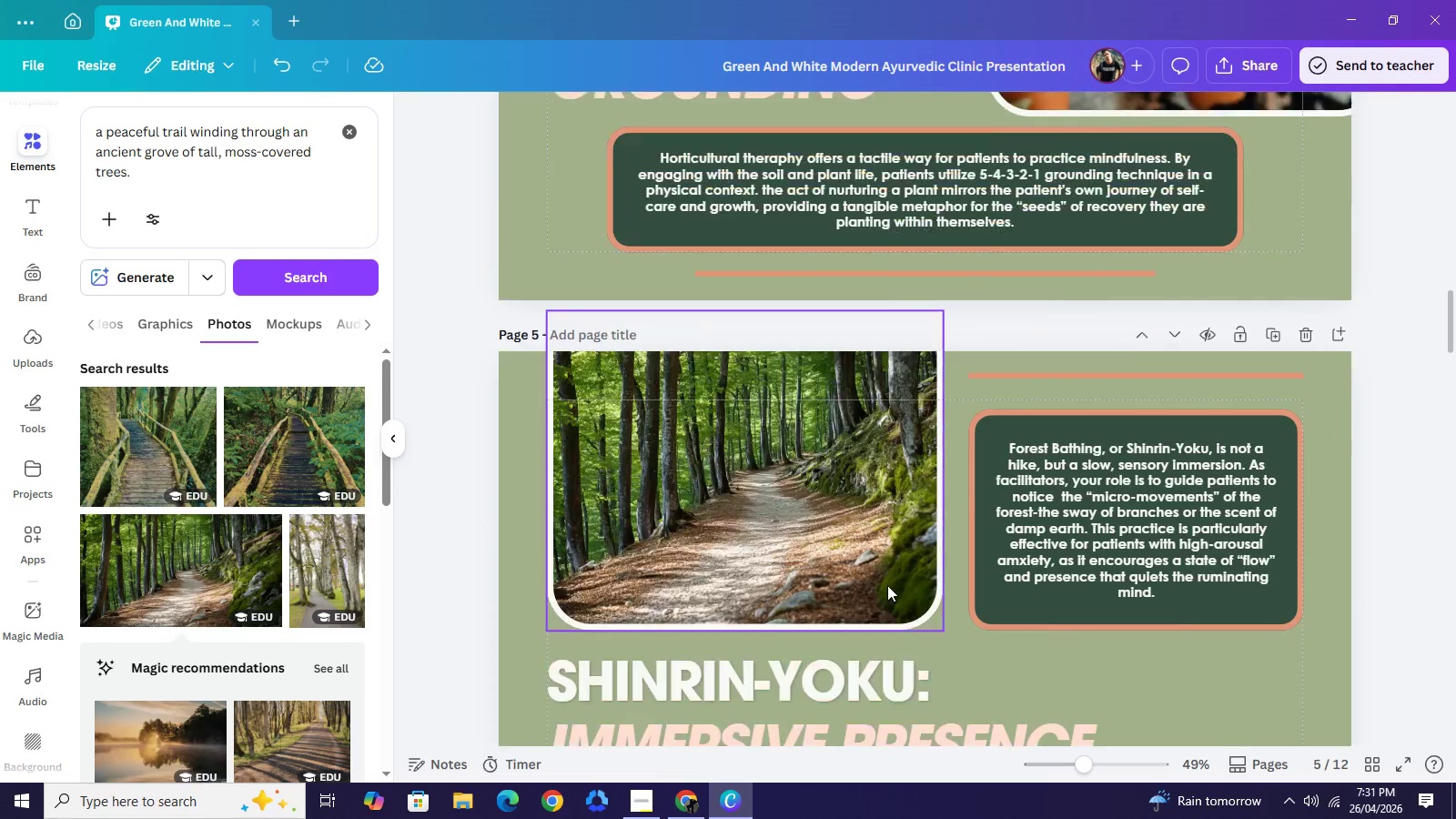 
scroll: coordinate [893, 586], scroll_direction: up, amount: 1.0
 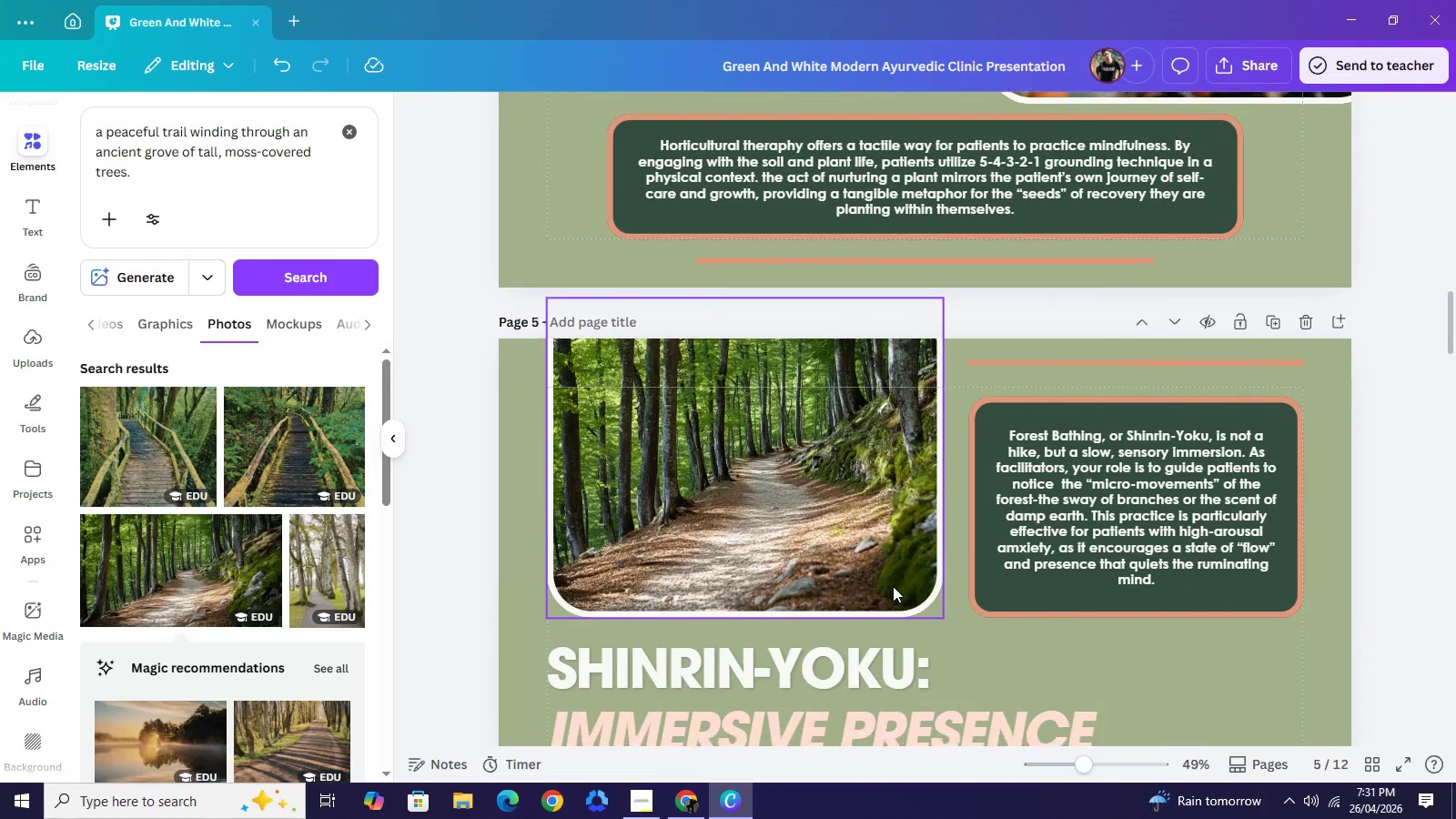 
scroll: coordinate [893, 586], scroll_direction: down, amount: 1.0
 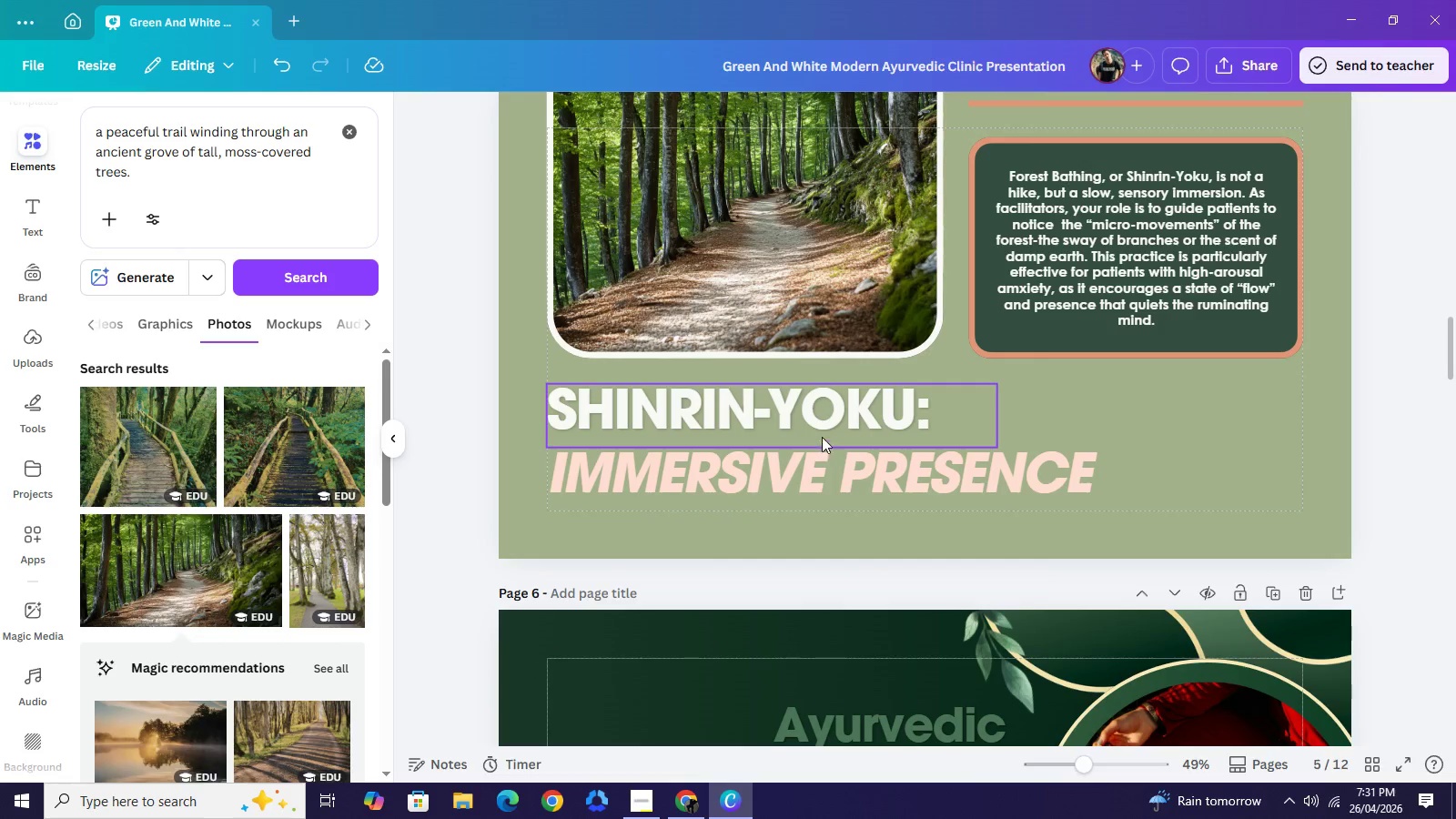 
left_click_drag(start_coordinate=[820, 429], to_coordinate=[976, 423])
 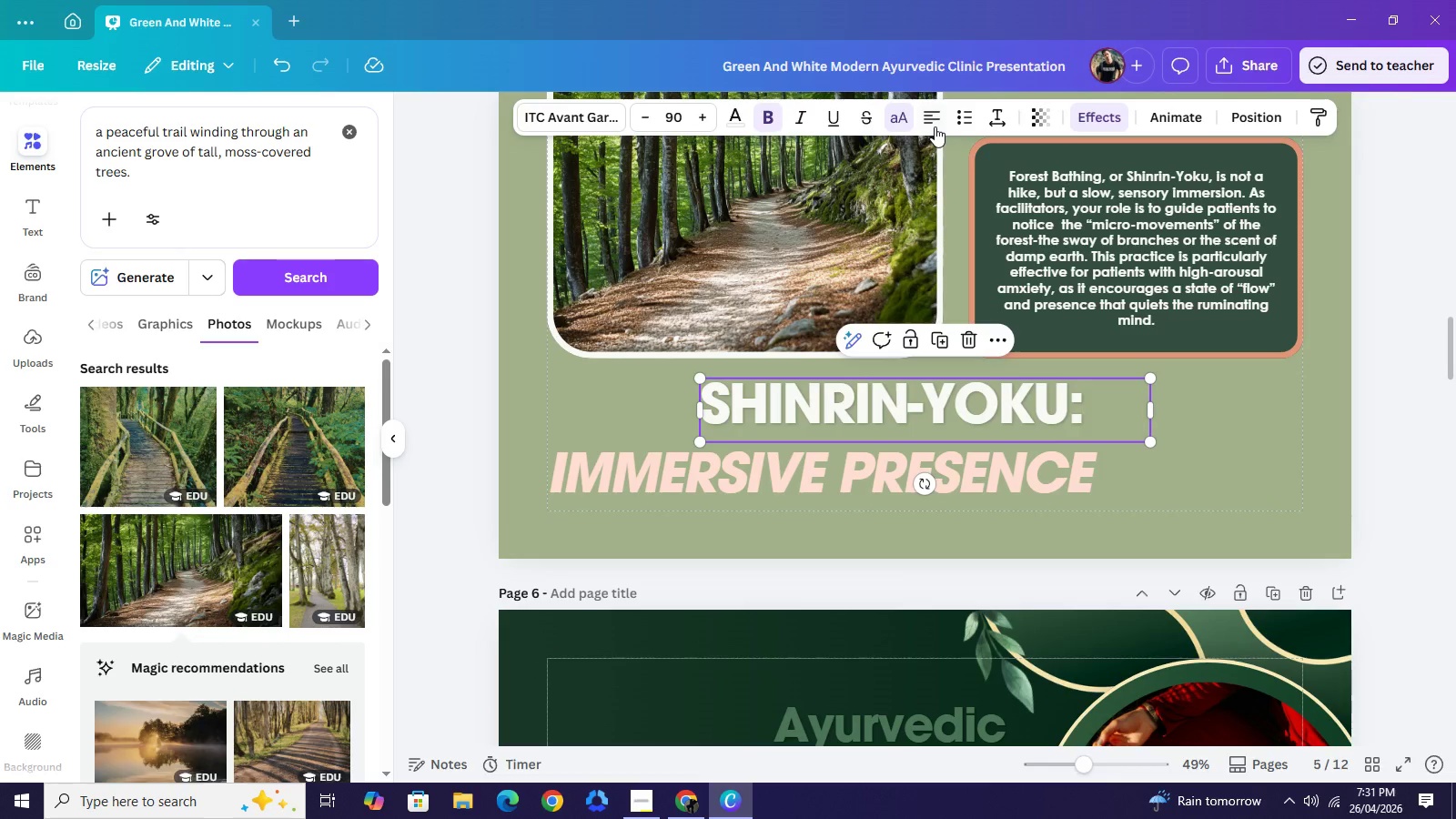 
left_click([935, 126])
 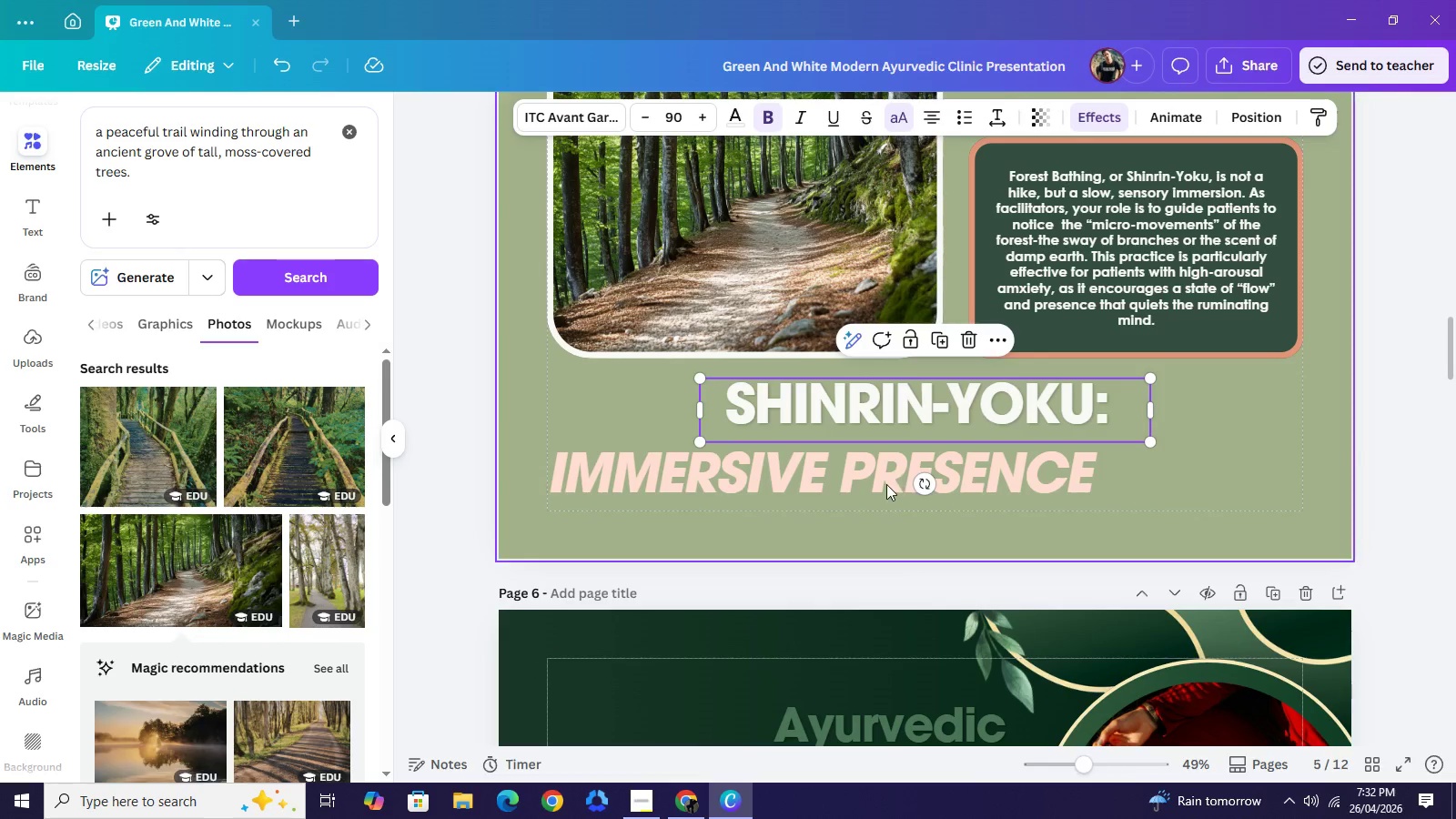 
left_click([886, 484])
 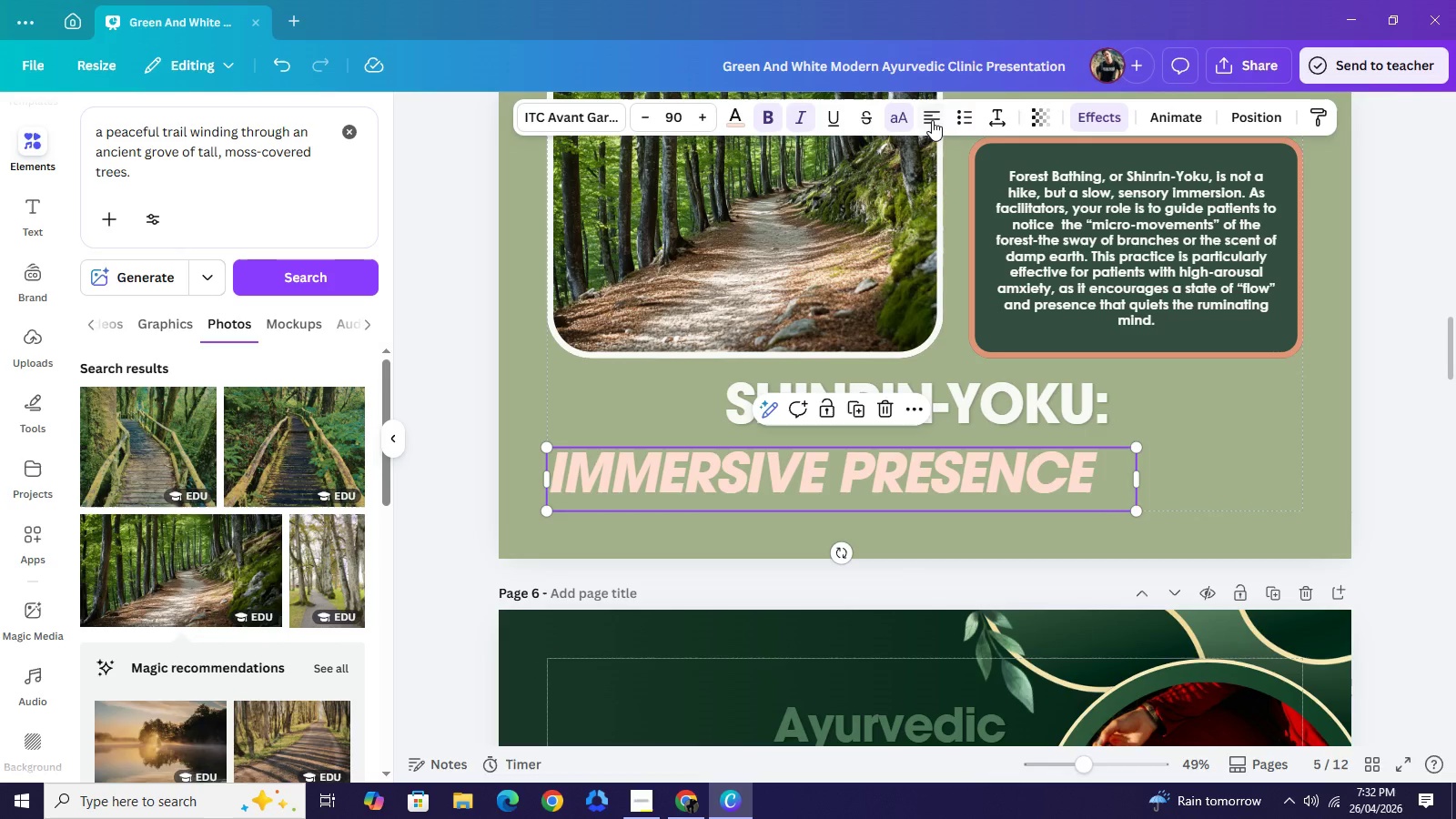 
left_click([932, 120])
 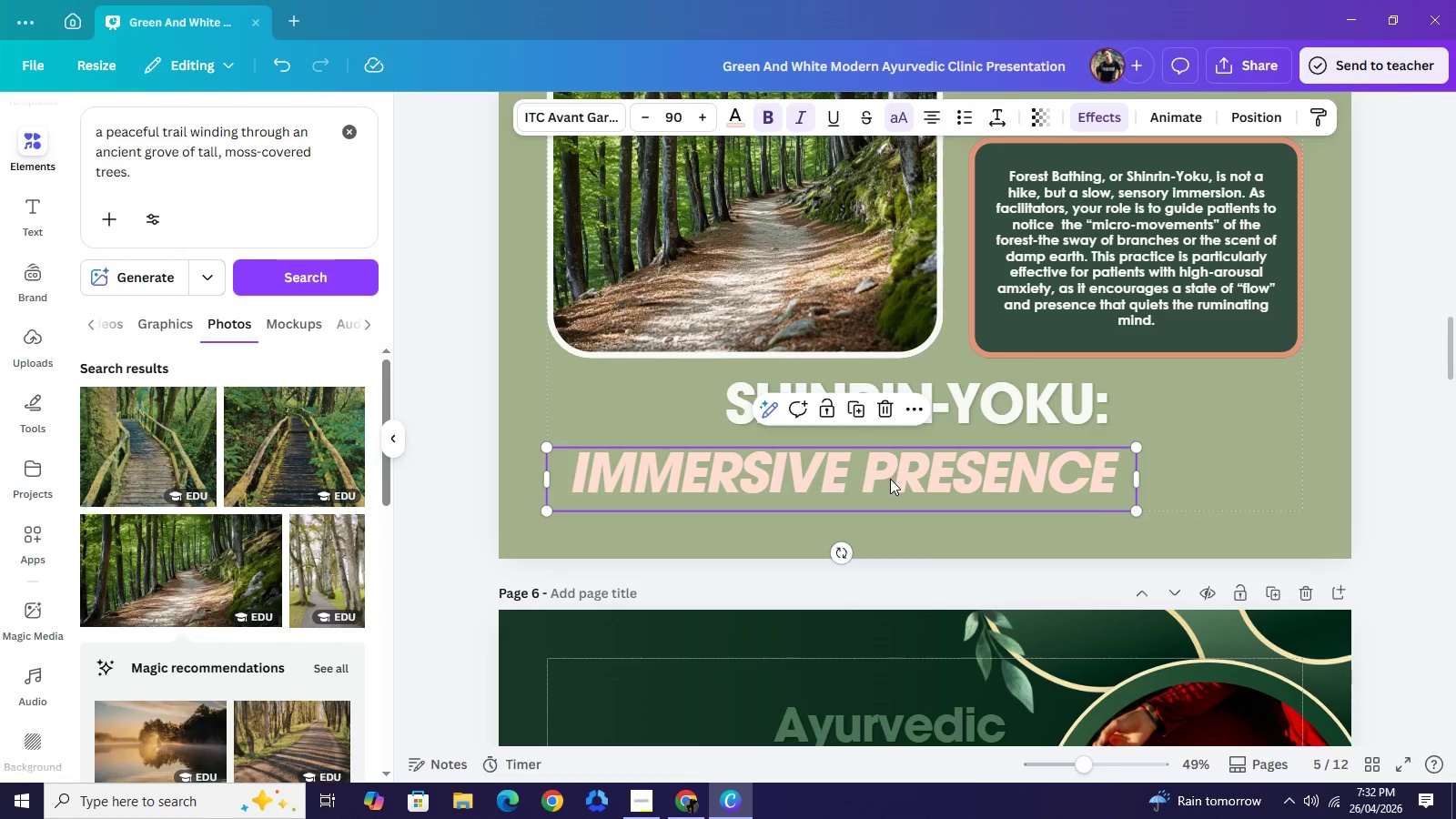 
left_click_drag(start_coordinate=[889, 479], to_coordinate=[972, 480])
 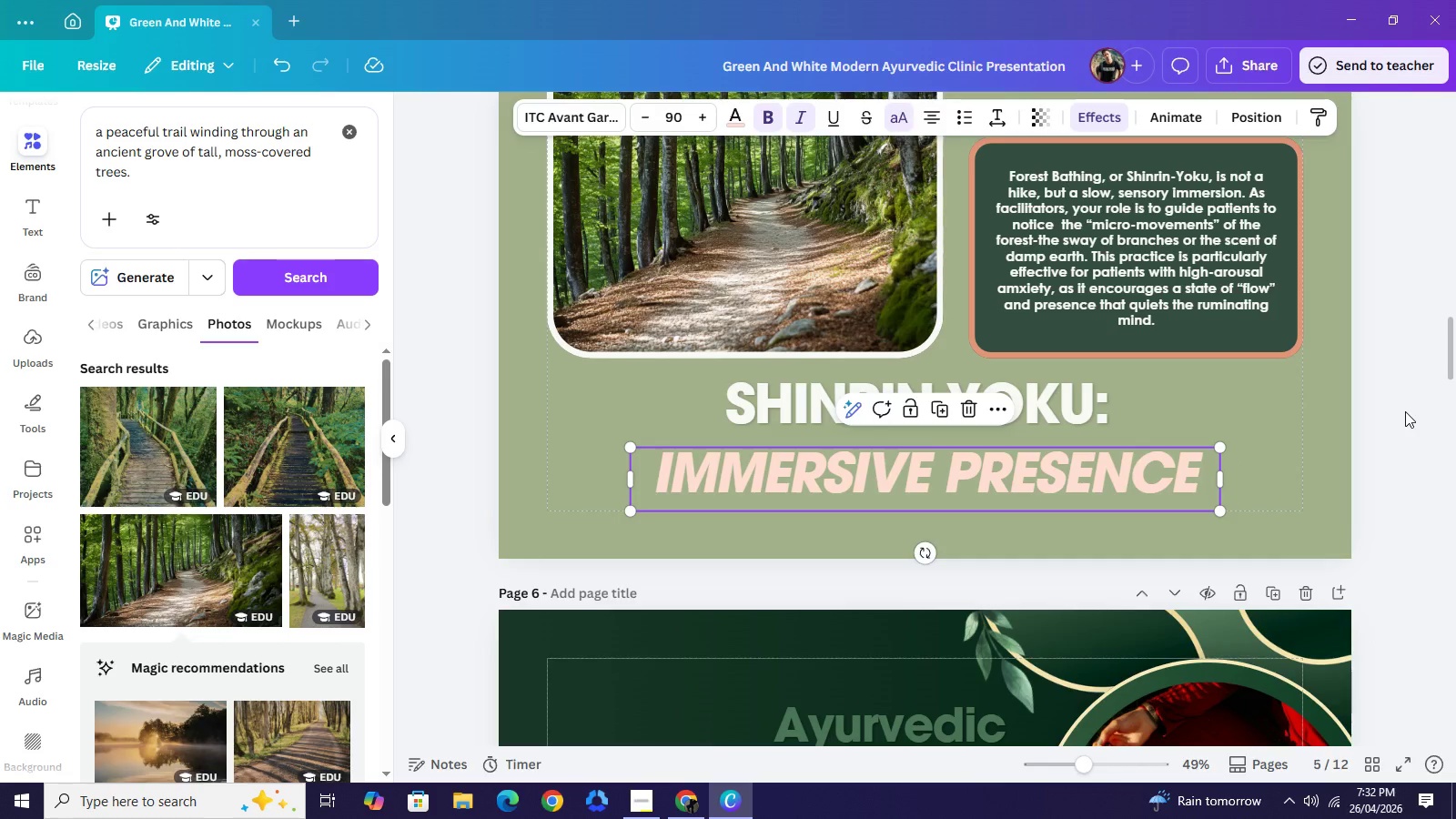 
left_click([1405, 411])
 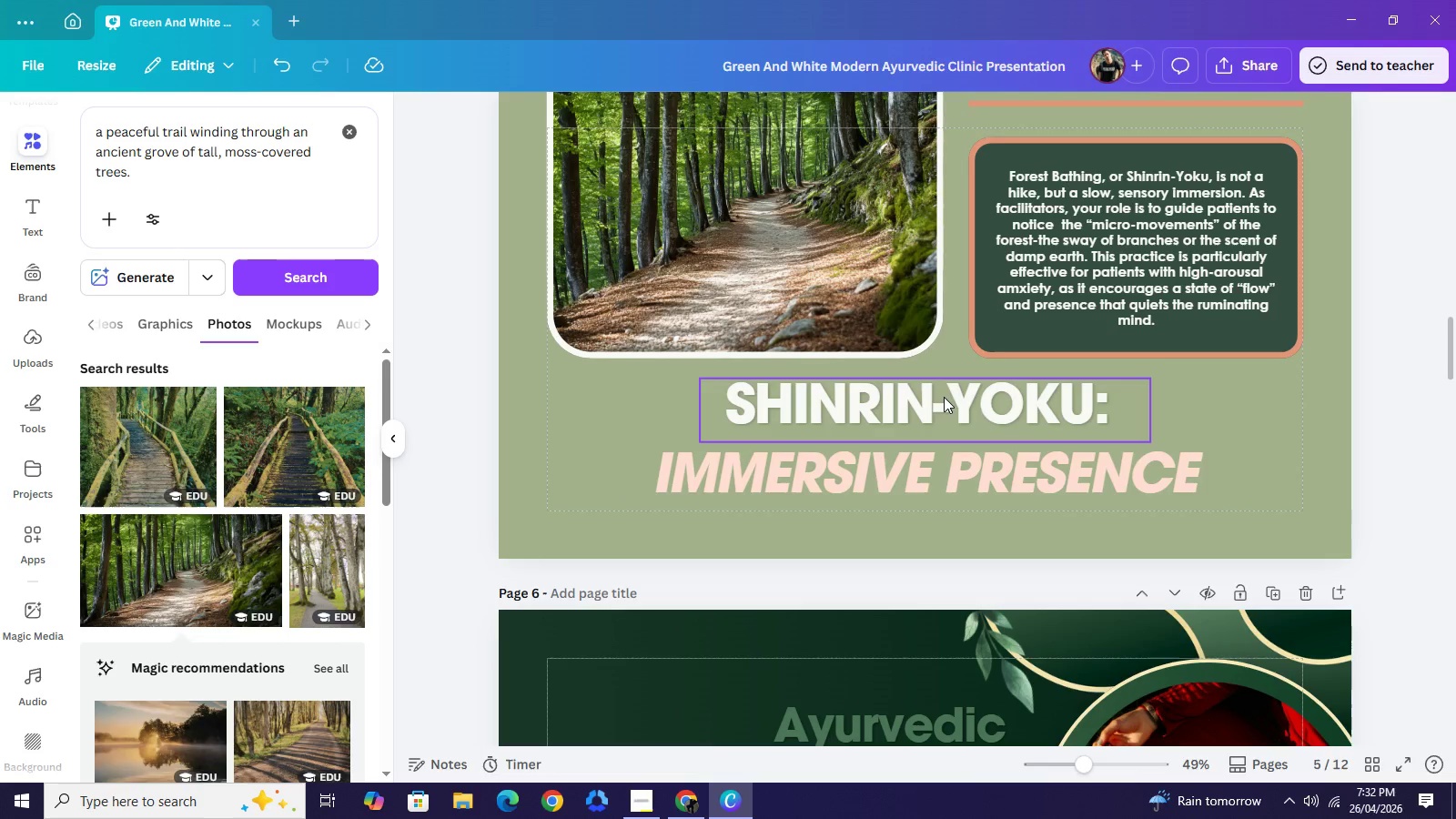 
left_click_drag(start_coordinate=[943, 397], to_coordinate=[945, 402])
 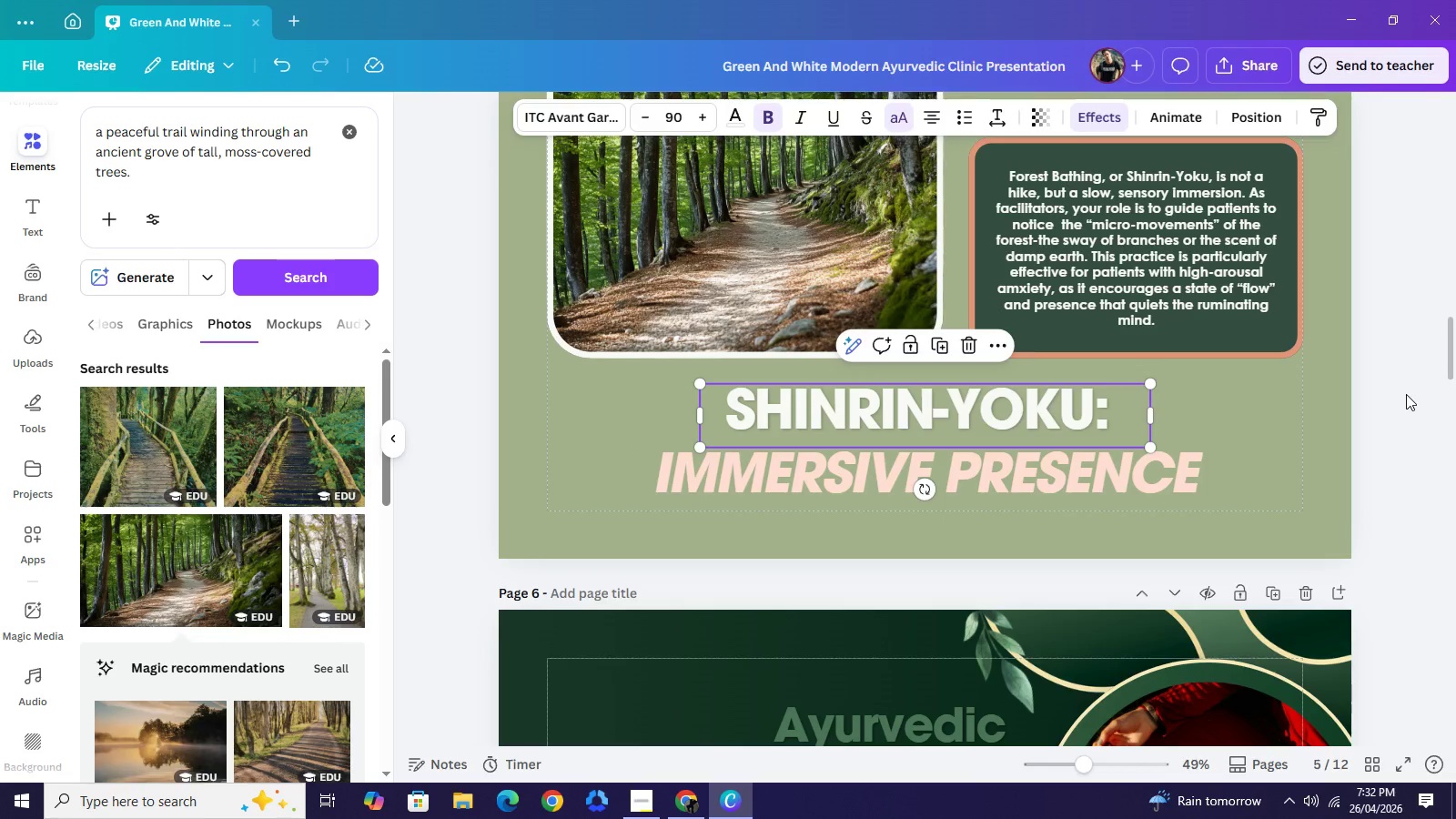 
left_click([1406, 394])
 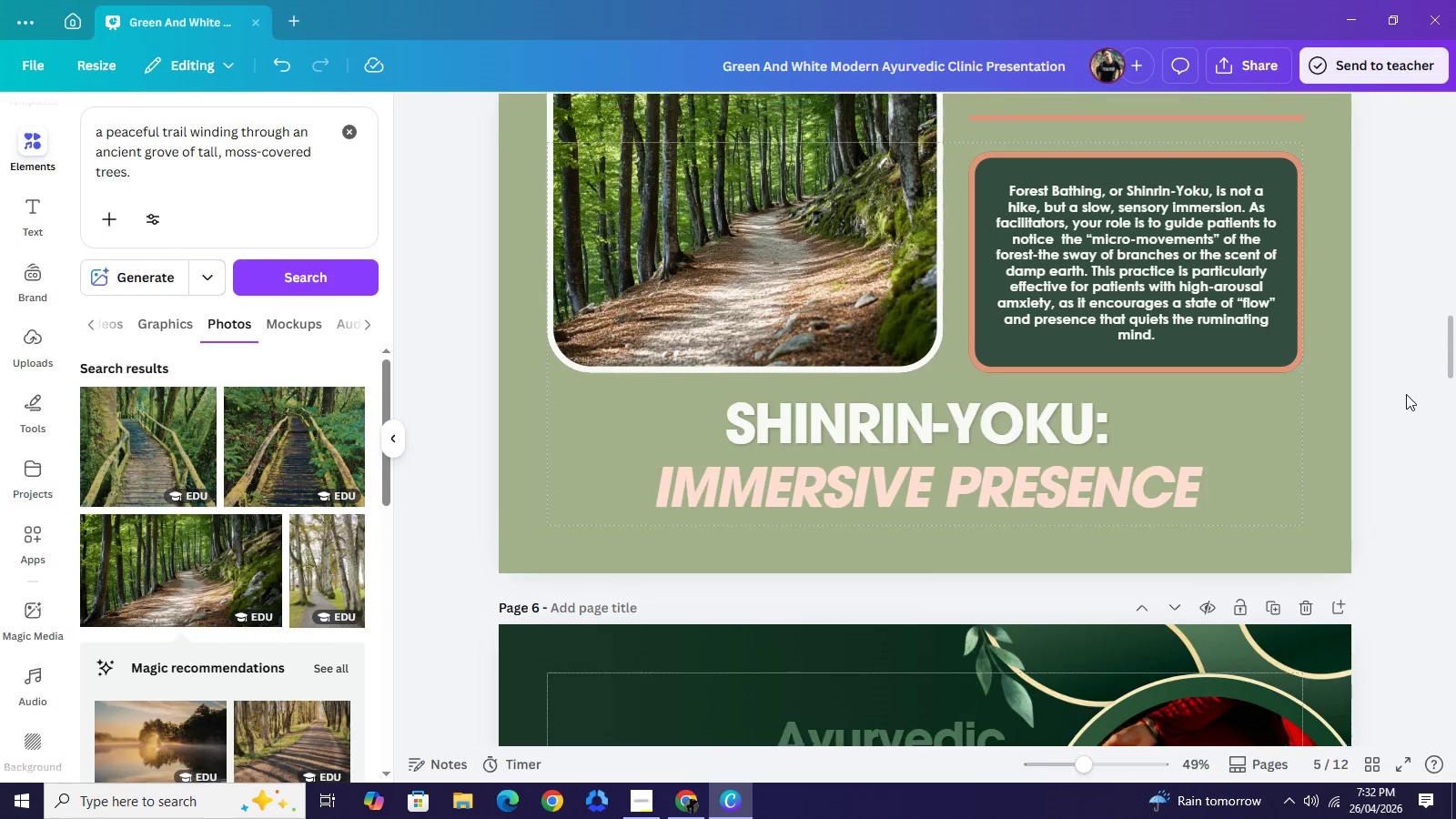 
scroll: coordinate [1406, 394], scroll_direction: up, amount: 3.0
 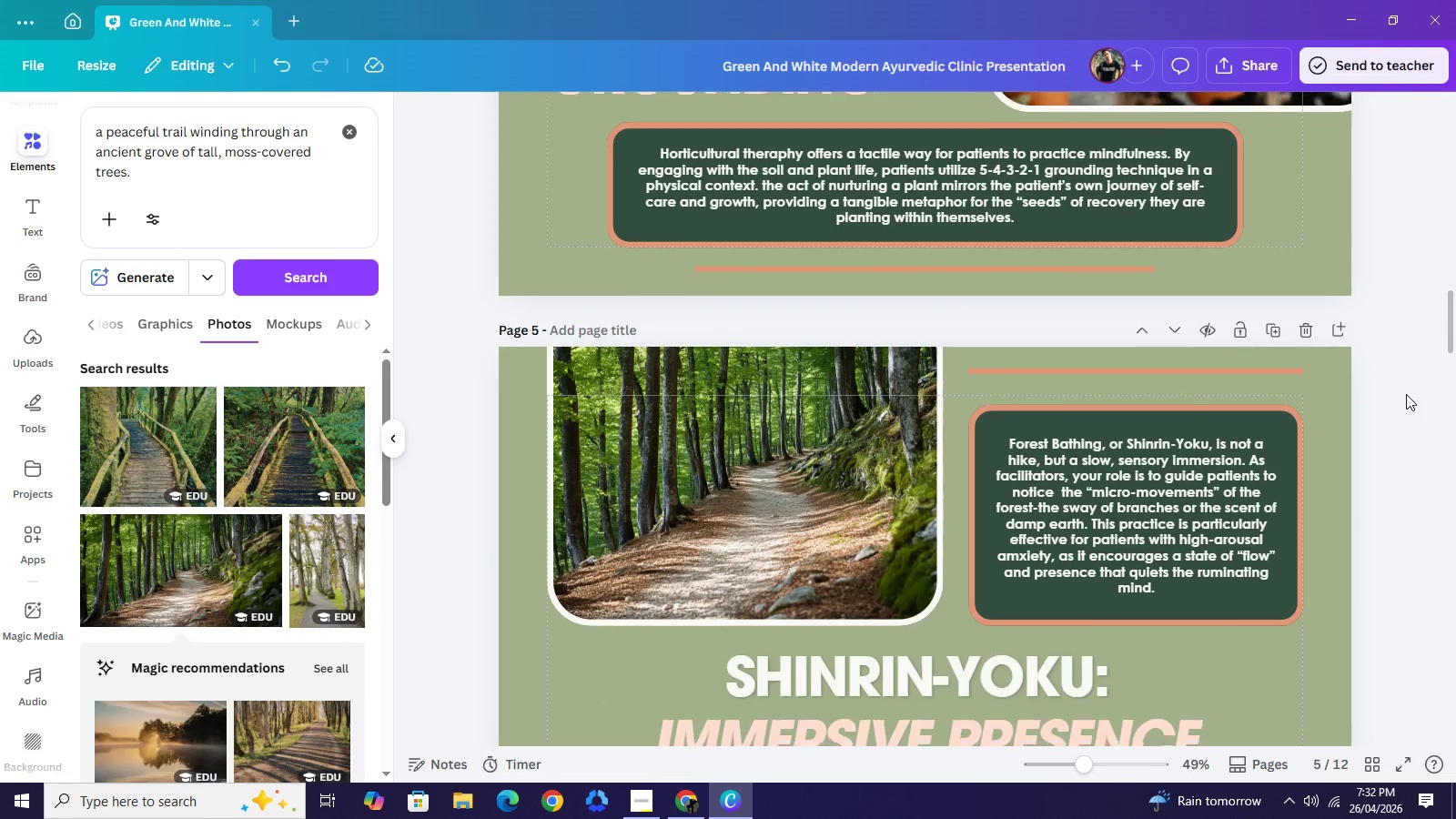 
scroll: coordinate [1406, 394], scroll_direction: down, amount: 3.0
 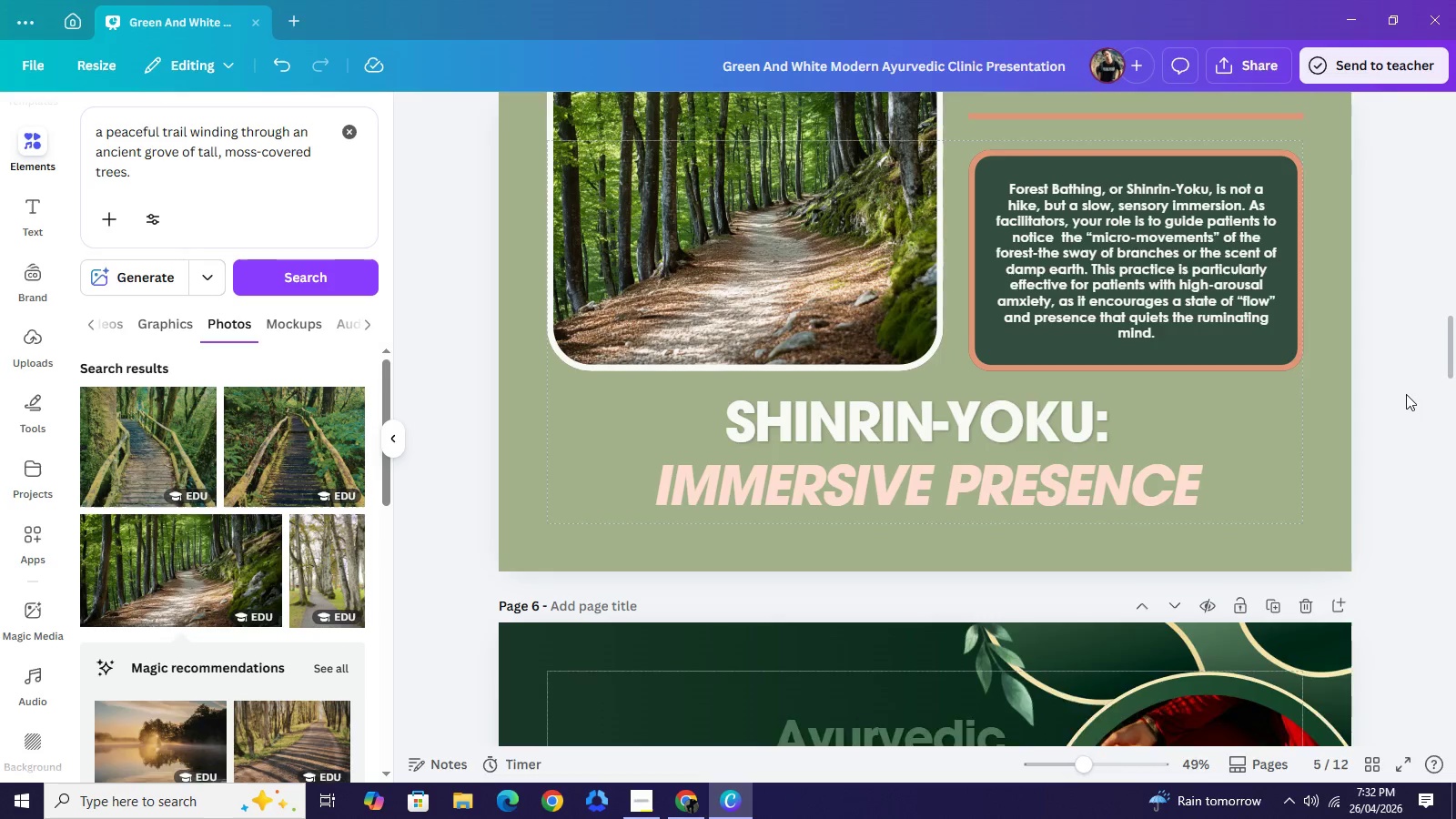 
scroll: coordinate [1406, 394], scroll_direction: up, amount: 1.0
 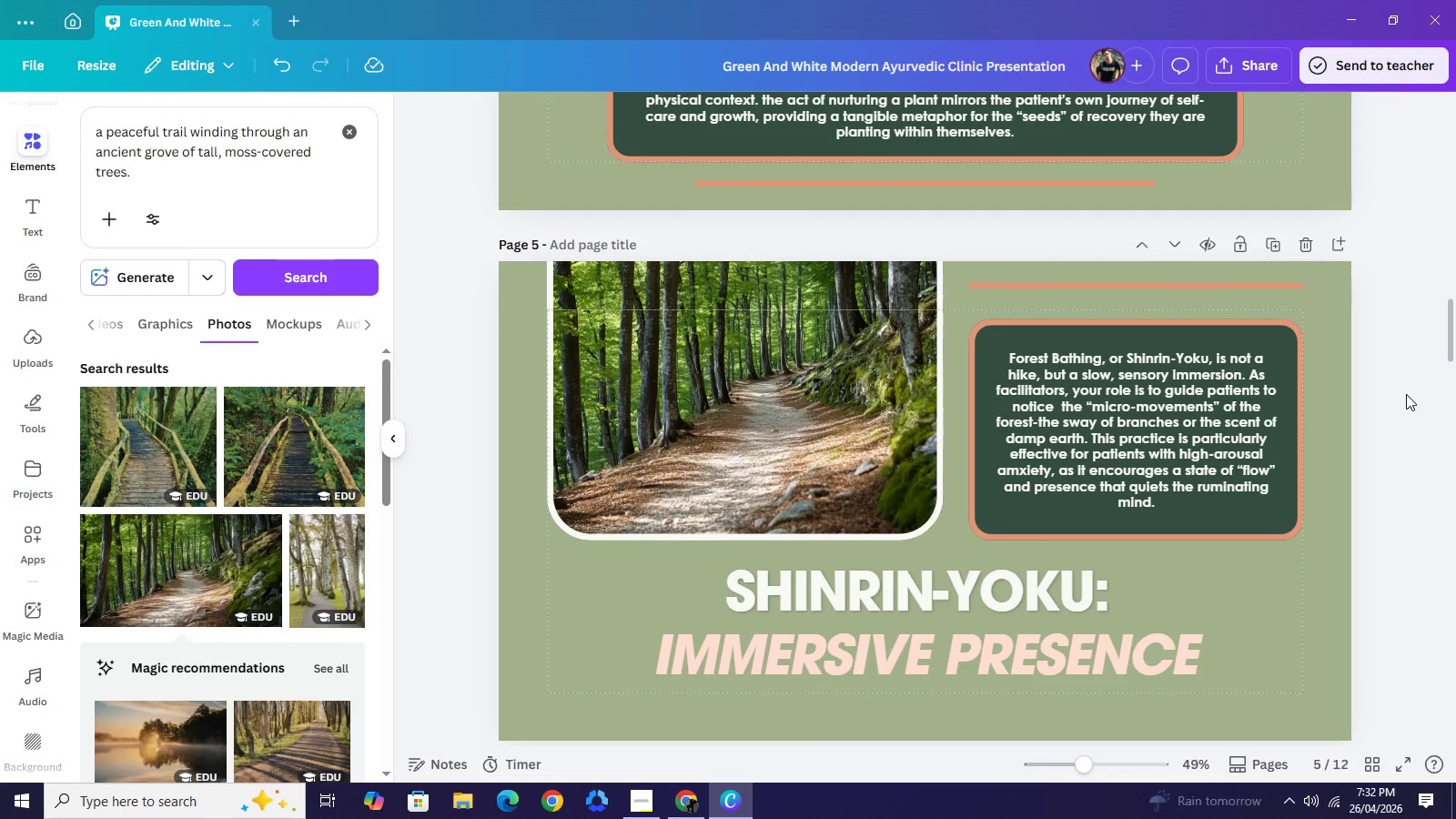 
wait(10.11)
 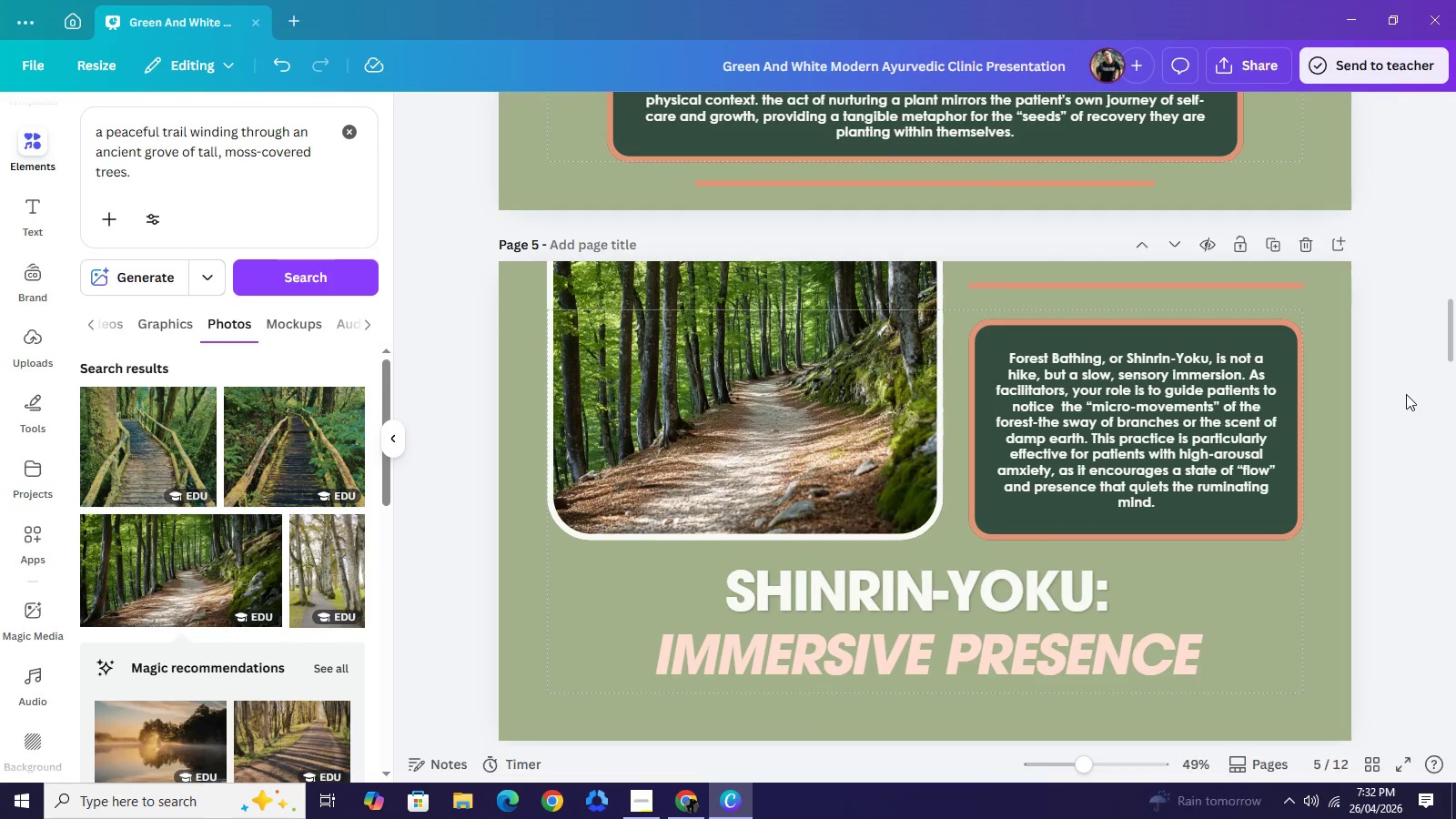 
left_click([1130, 435])
 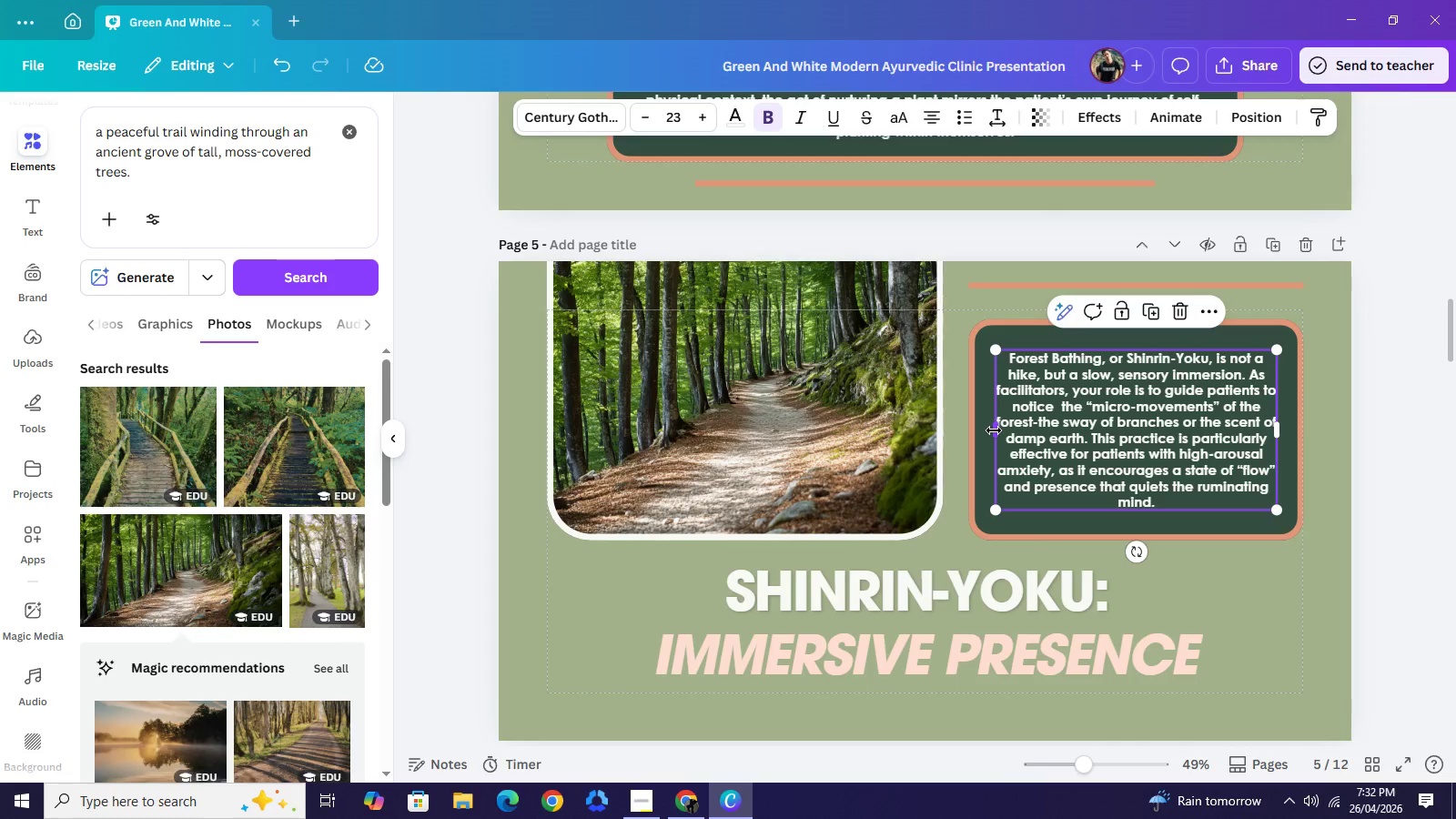 
left_click_drag(start_coordinate=[994, 430], to_coordinate=[1006, 429])
 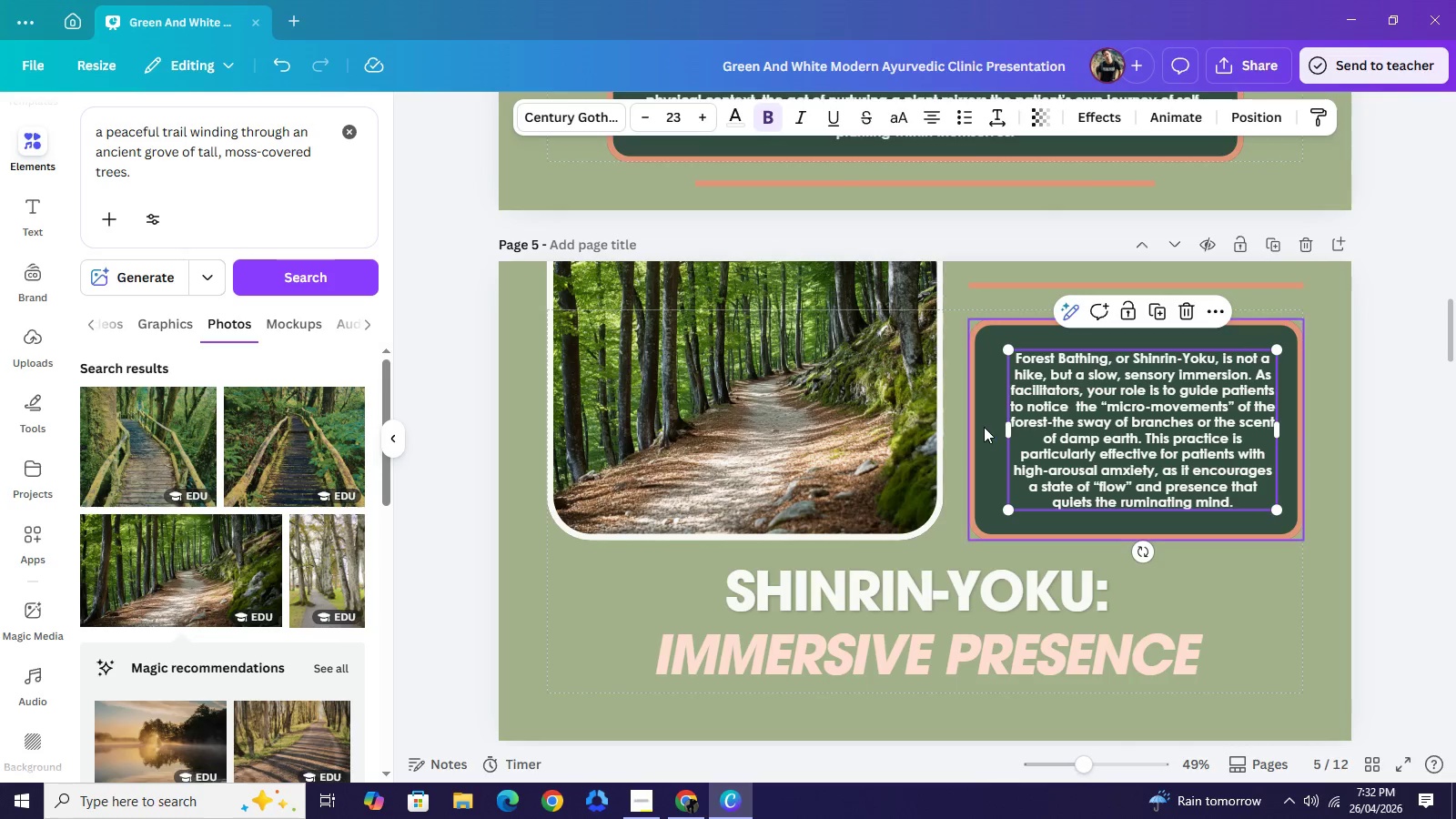 
left_click([996, 424])
 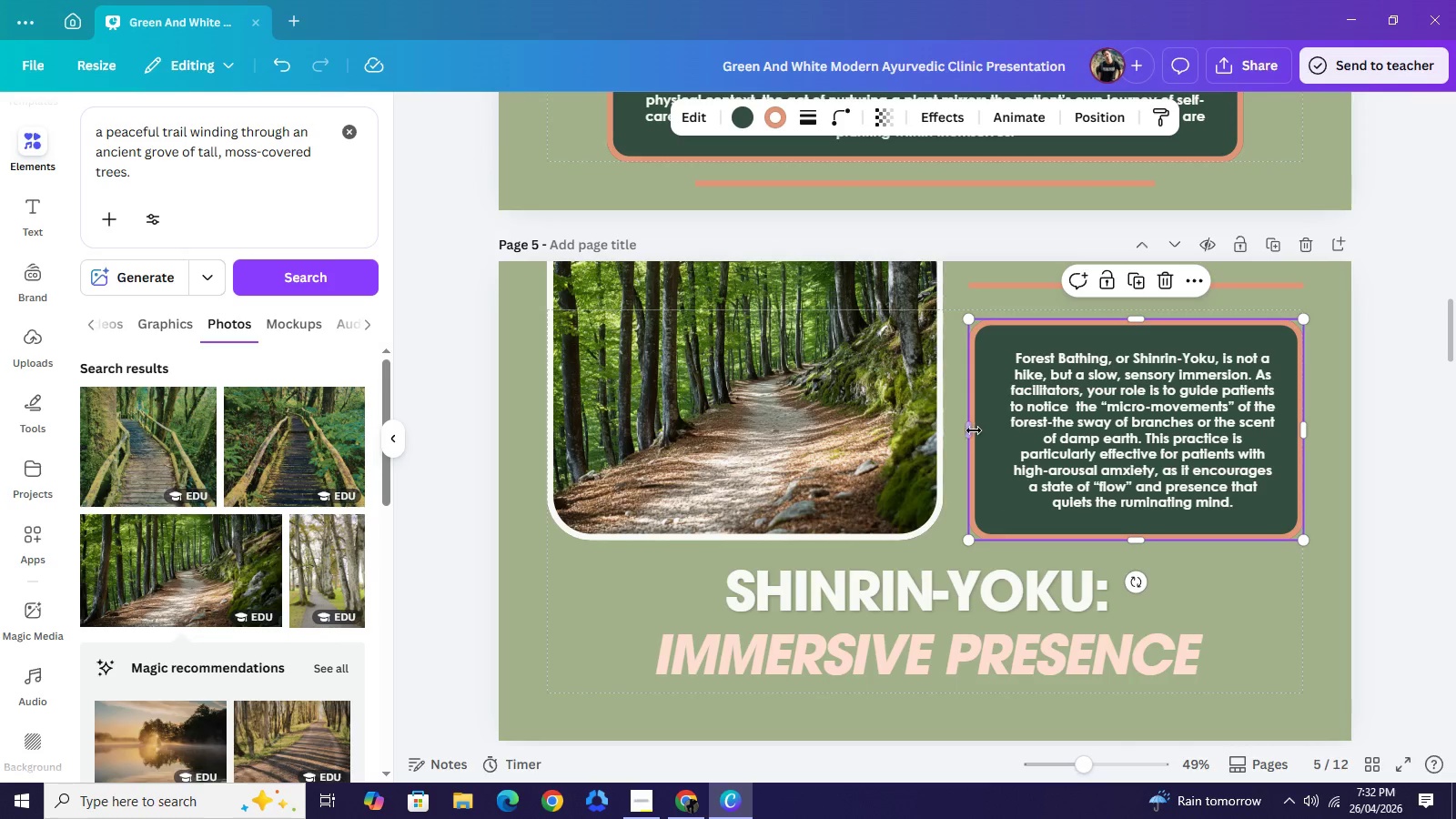 
left_click_drag(start_coordinate=[973, 430], to_coordinate=[992, 433])
 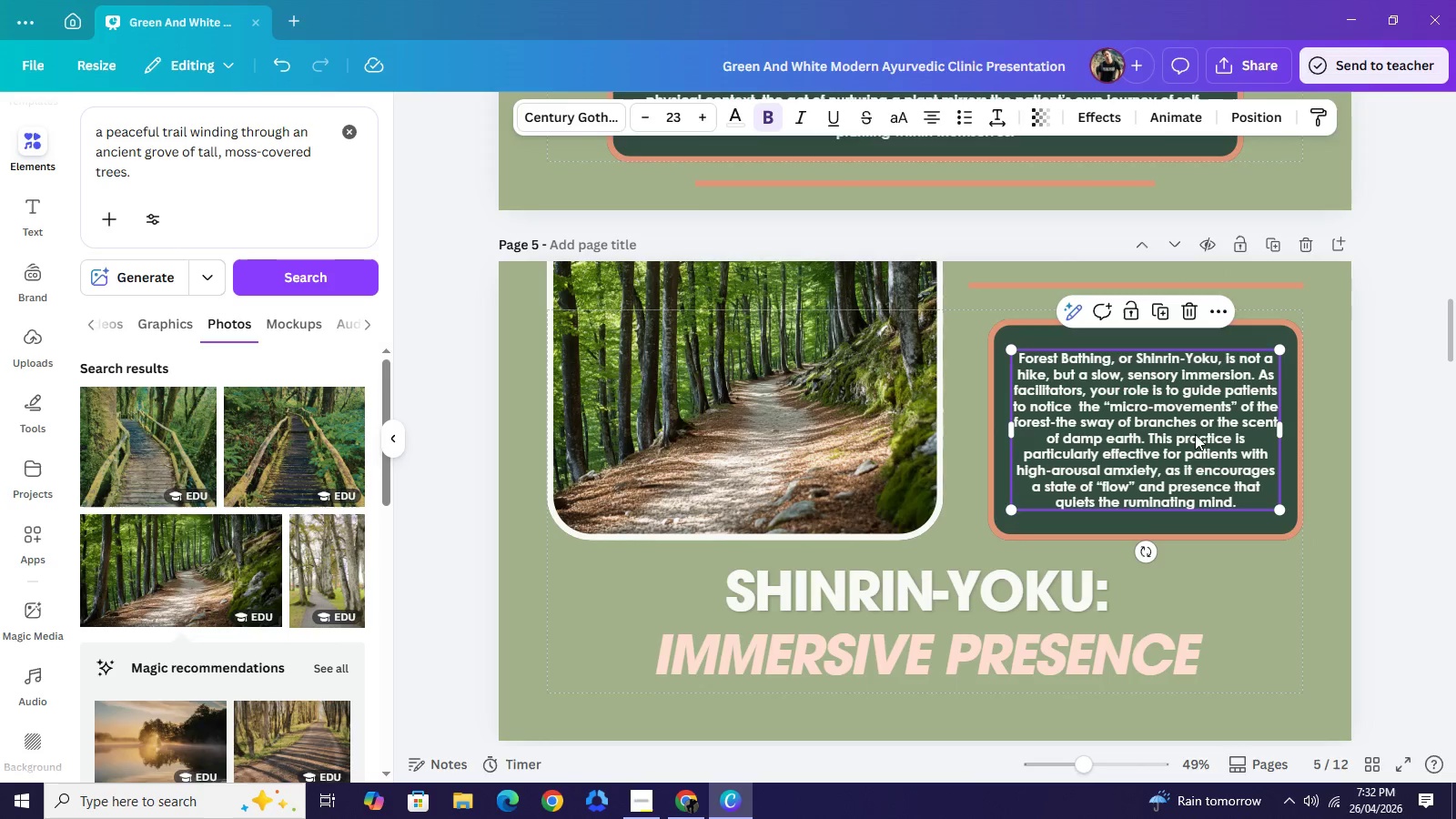 
wait(5.66)
 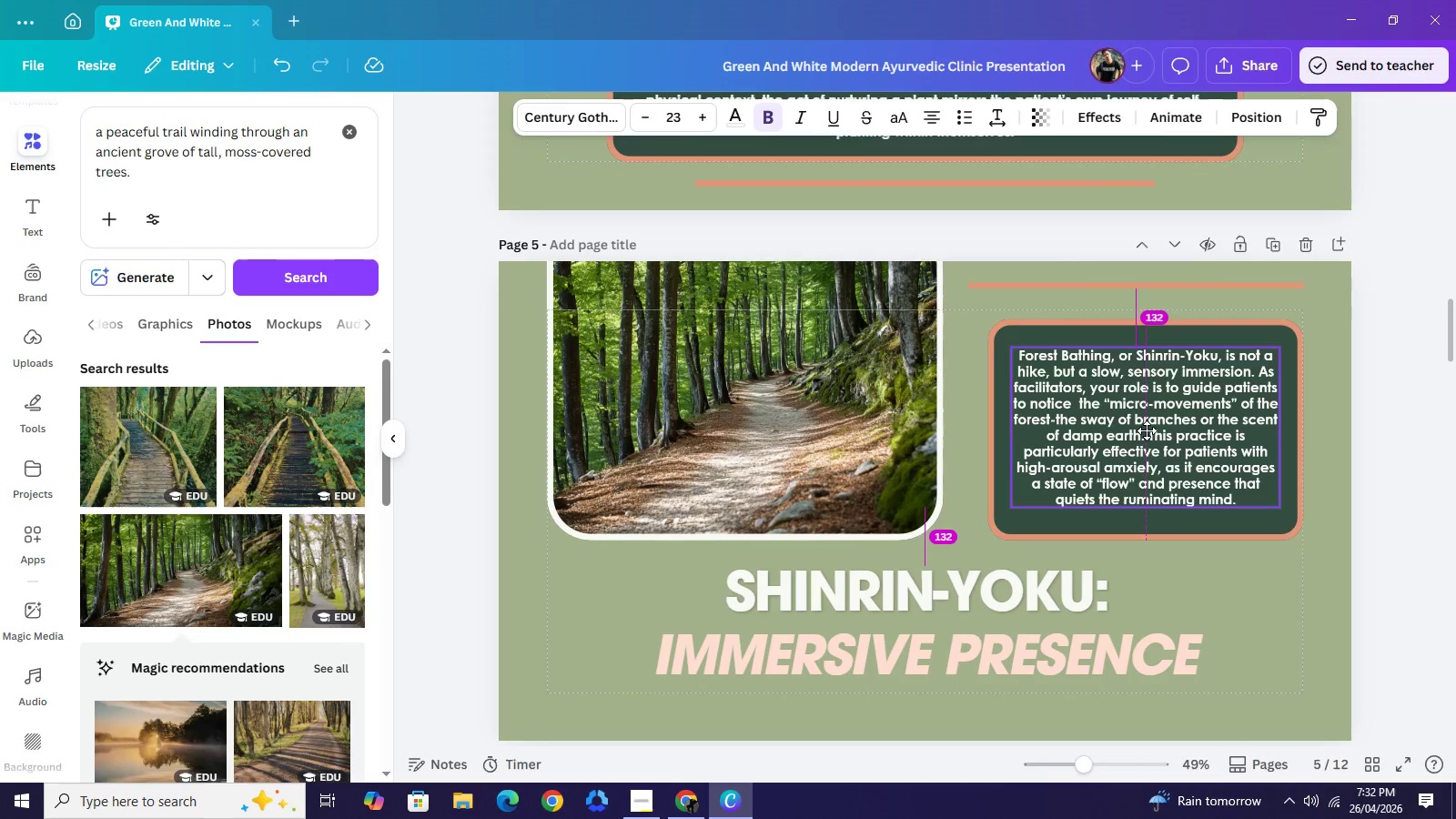 
left_click([1421, 332])
 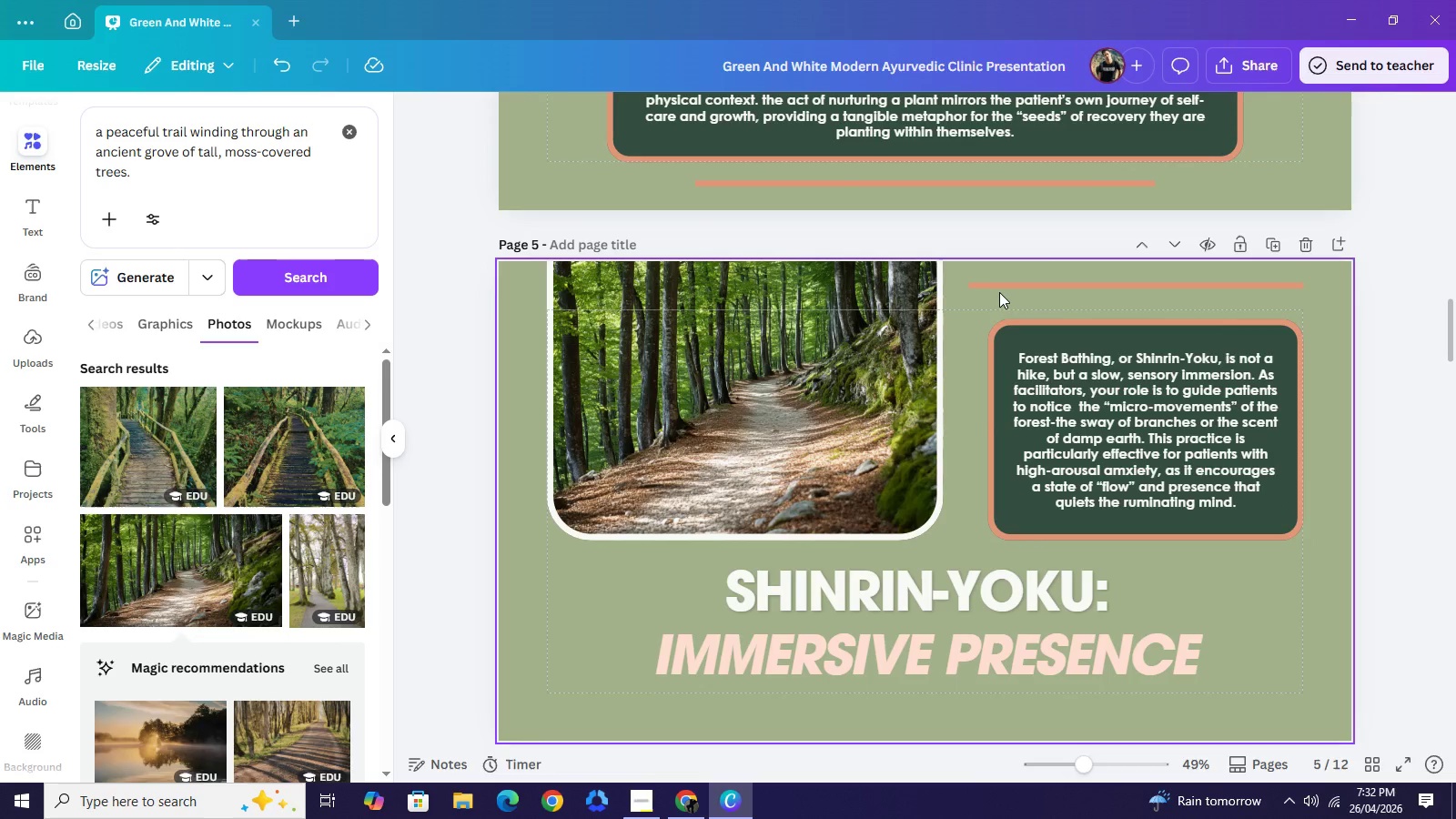 
left_click([999, 292])
 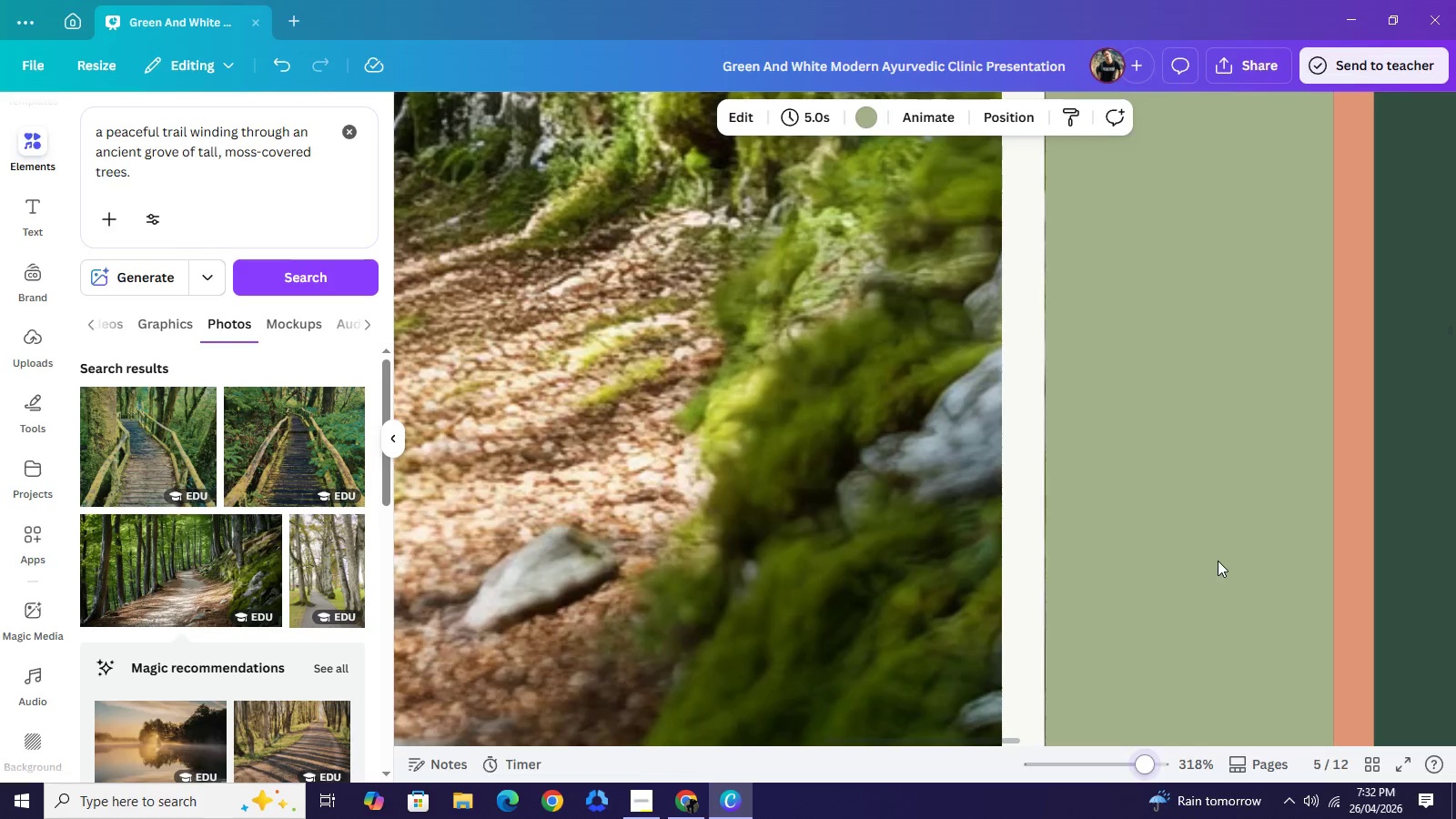 
scroll: coordinate [1262, 490], scroll_direction: up, amount: 4.0
 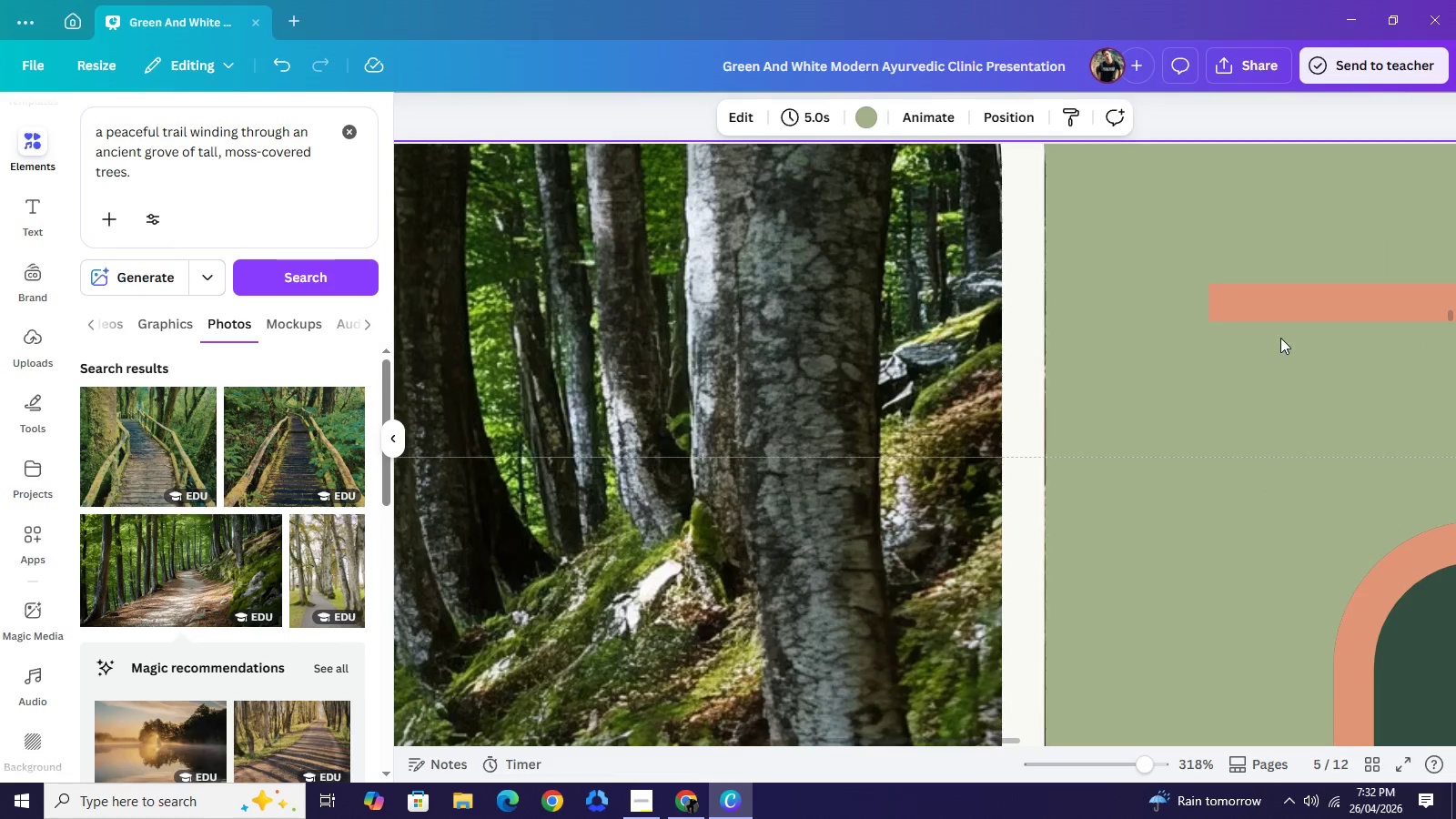 
left_click([1286, 310])
 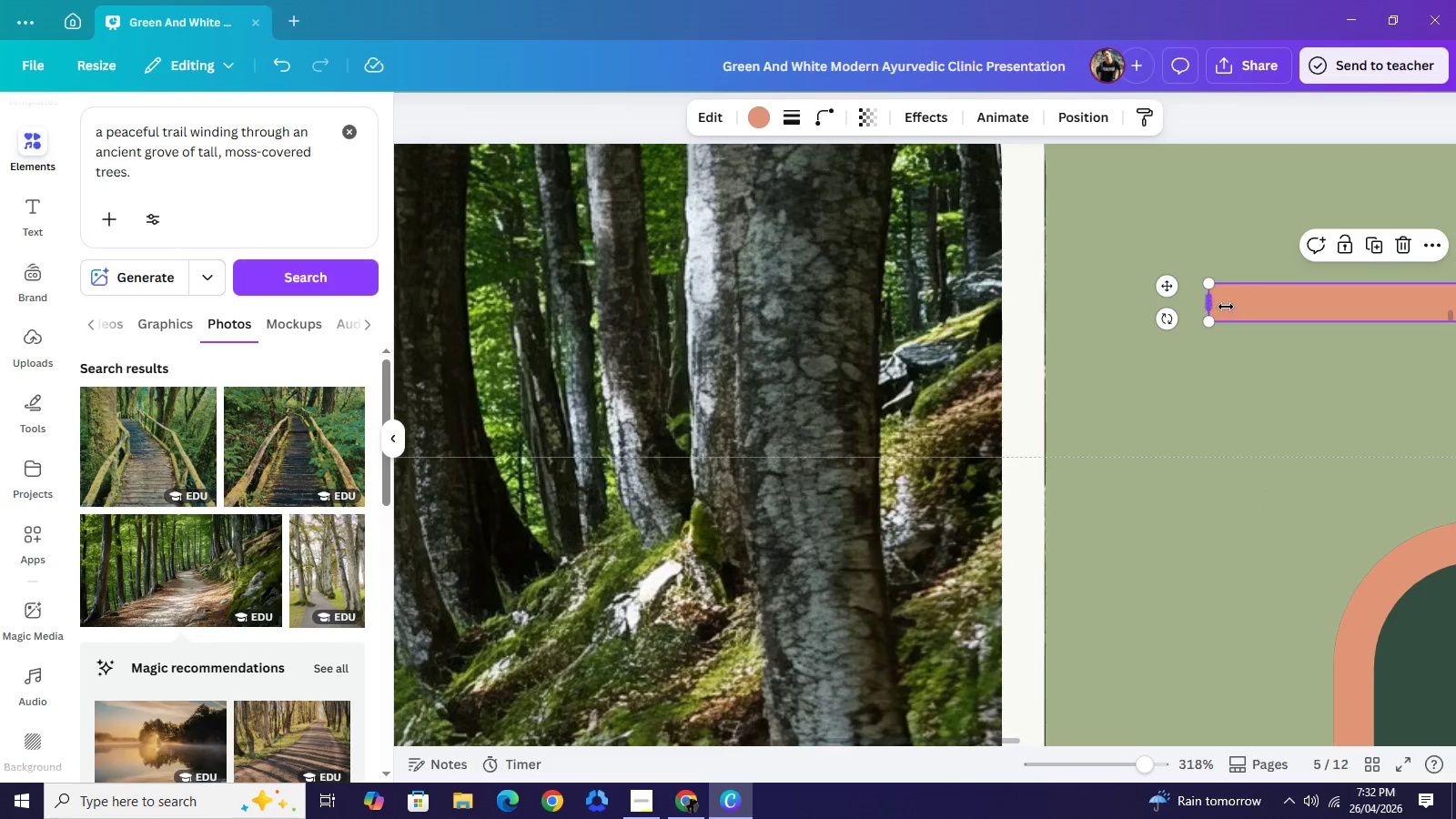 
left_click_drag(start_coordinate=[1210, 304], to_coordinate=[1334, 311])
 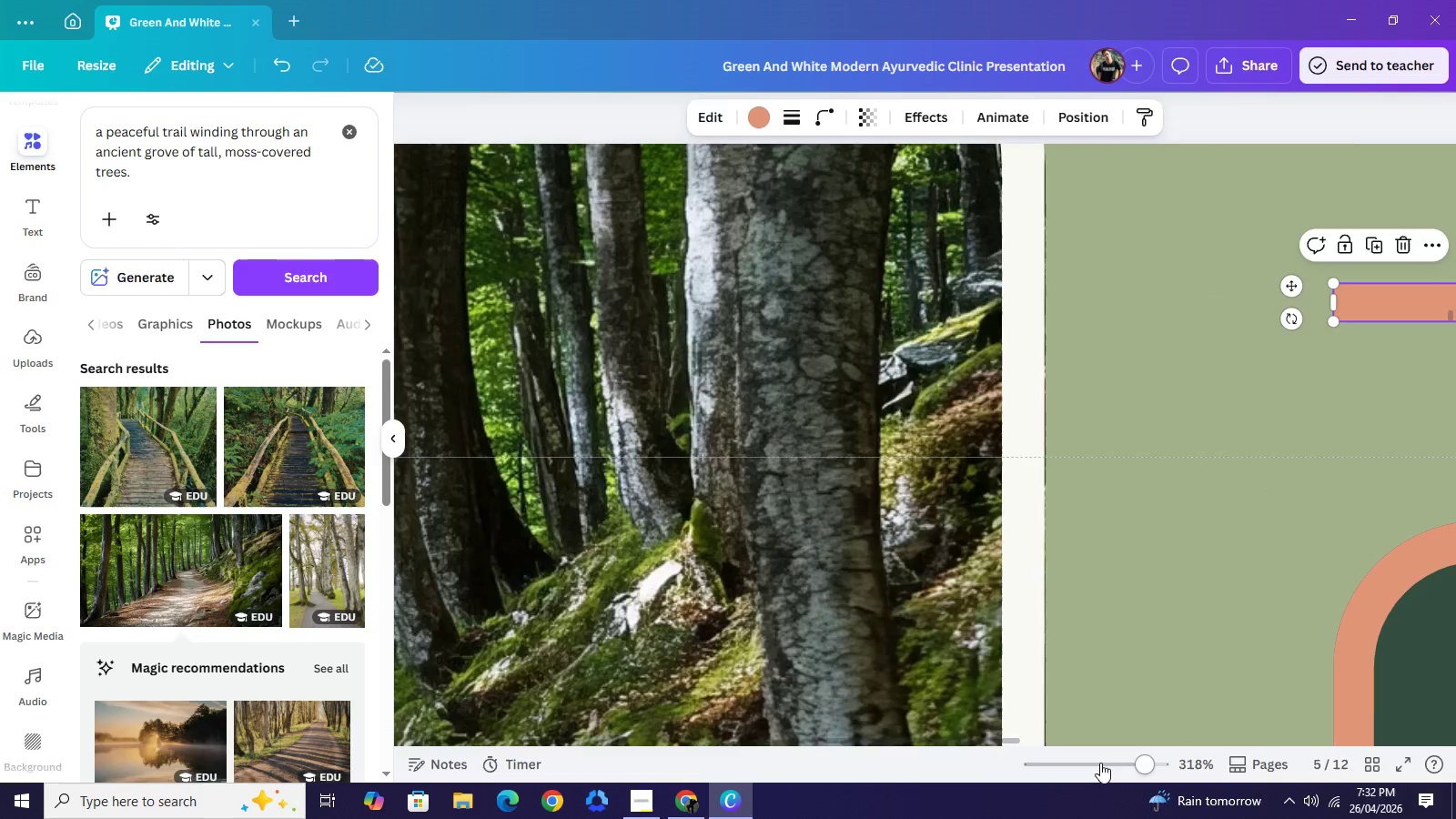 
left_click([1100, 763])
 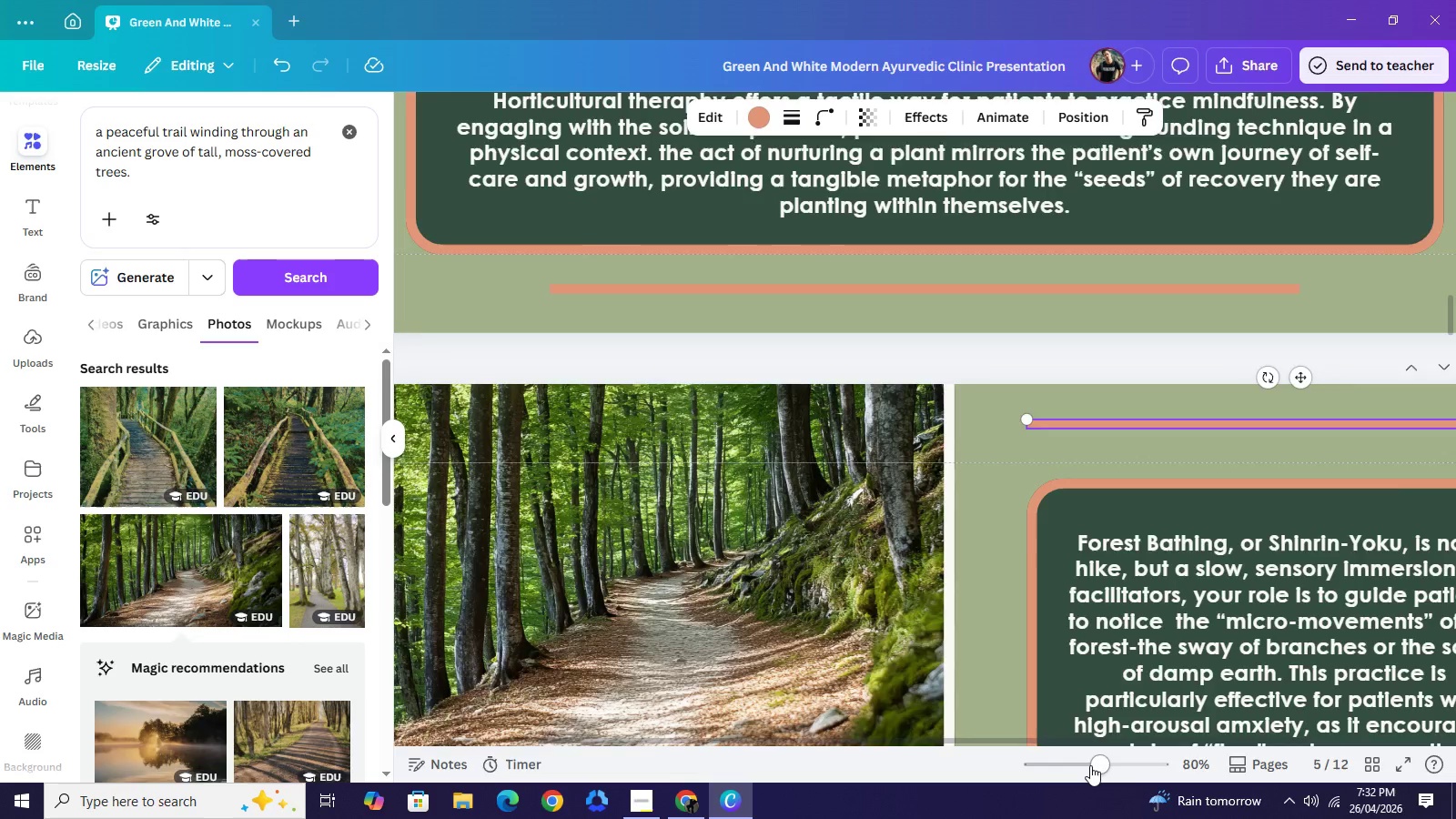 
left_click([1090, 765])
 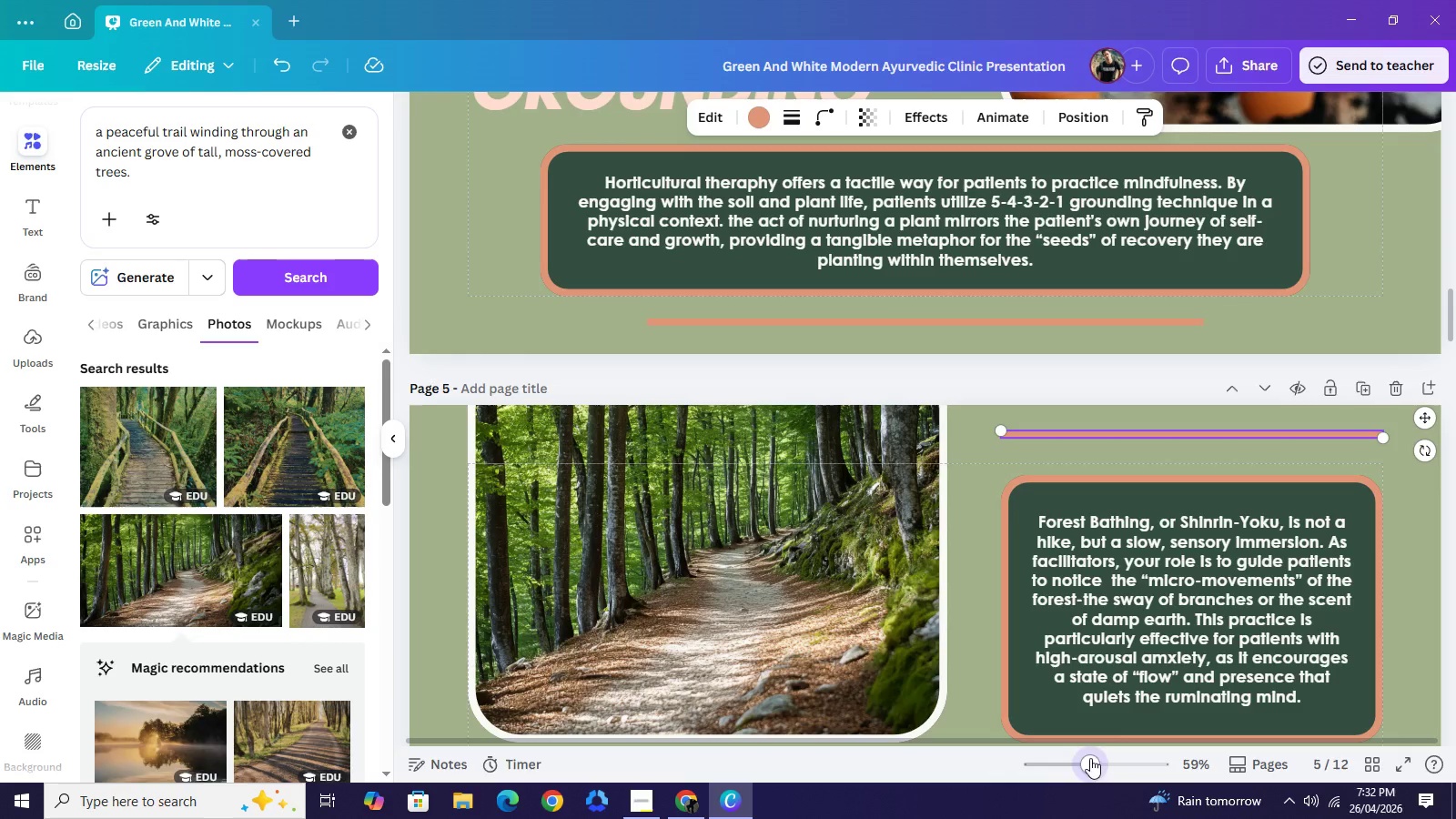 
left_click([1083, 764])
 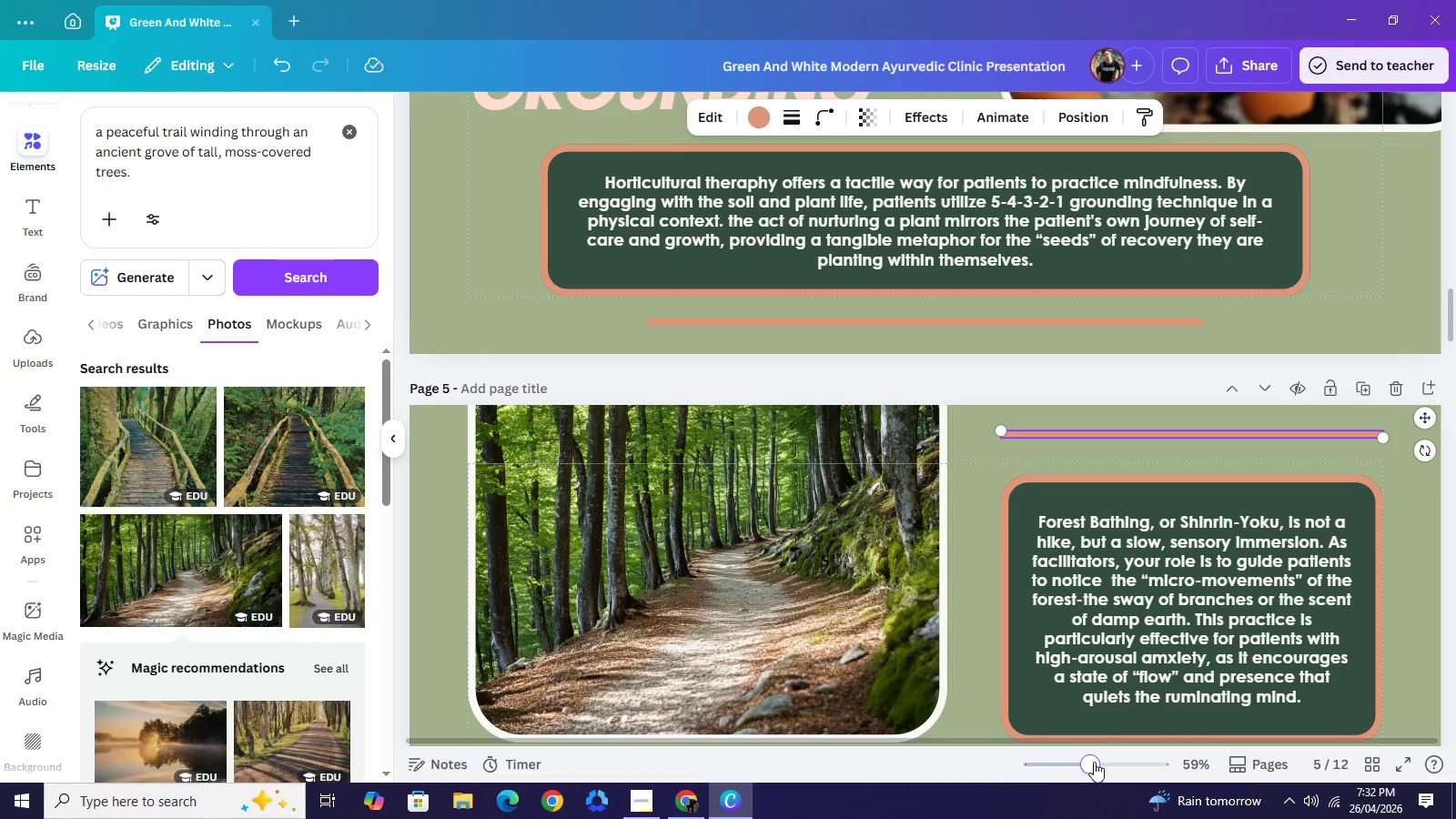 
left_click_drag(start_coordinate=[1094, 762], to_coordinate=[1089, 761])
 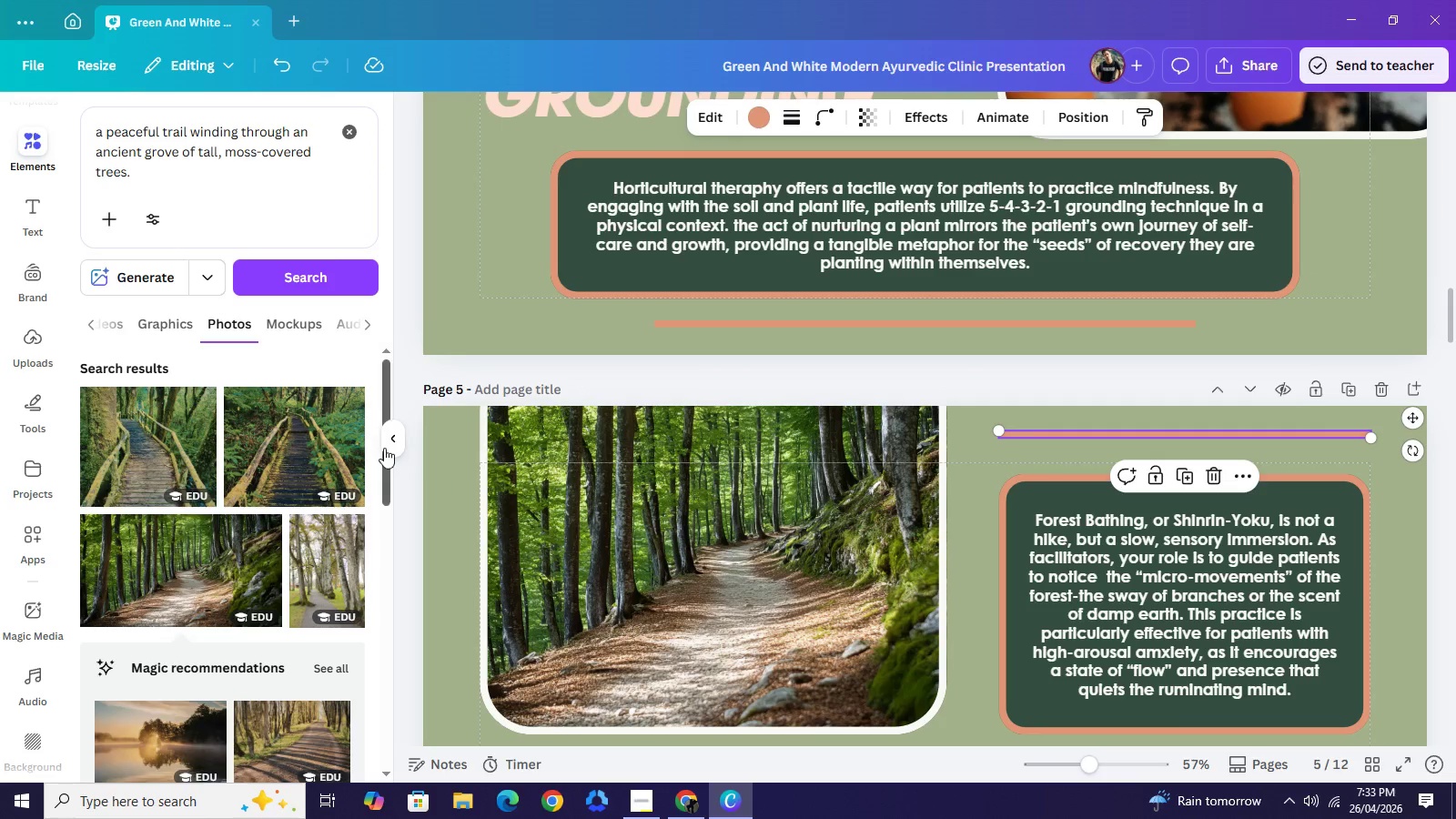 
left_click([399, 440])
 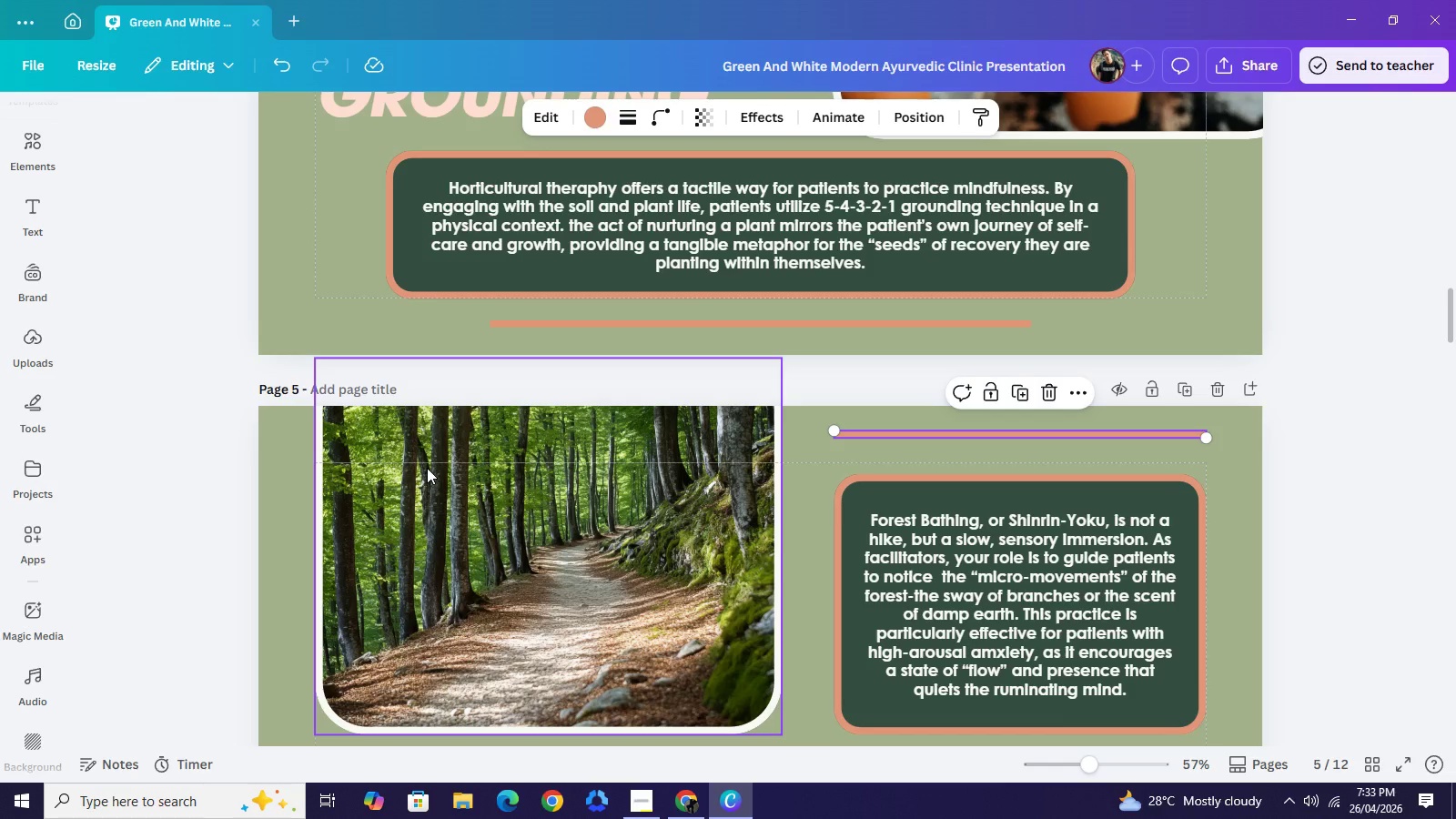 
wait(38.78)
 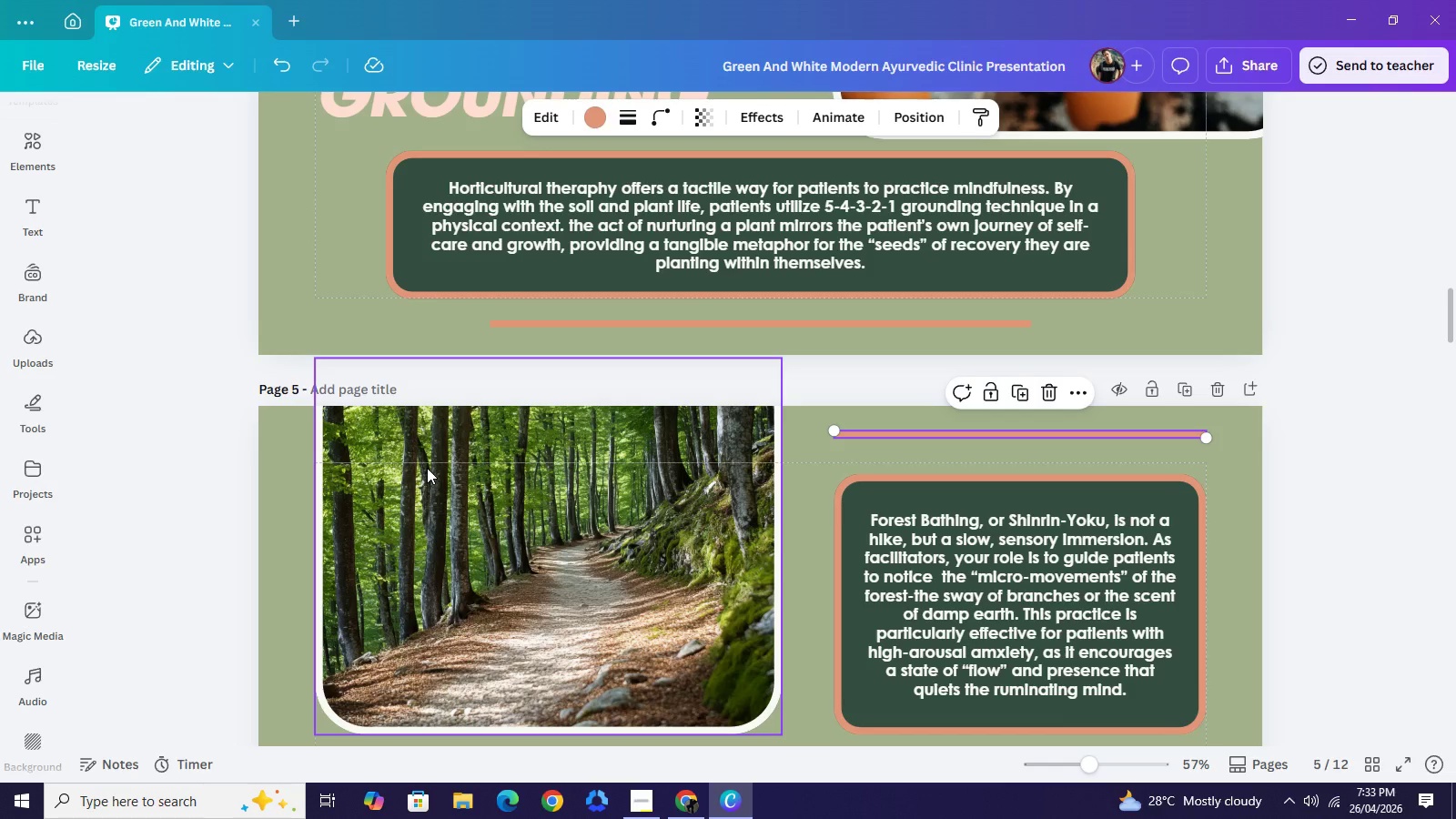 
left_click([1339, 489])
 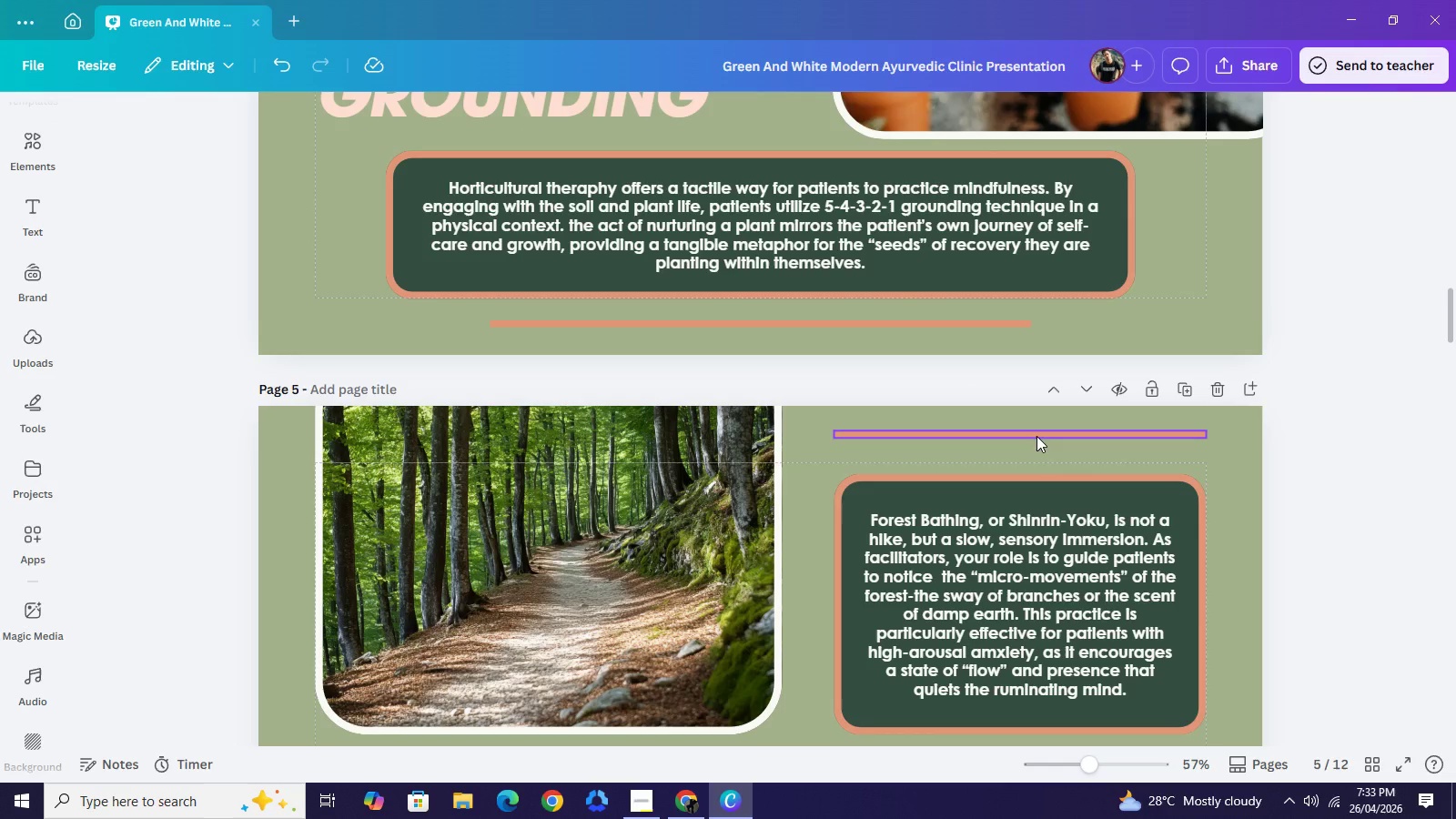 
left_click([1036, 436])
 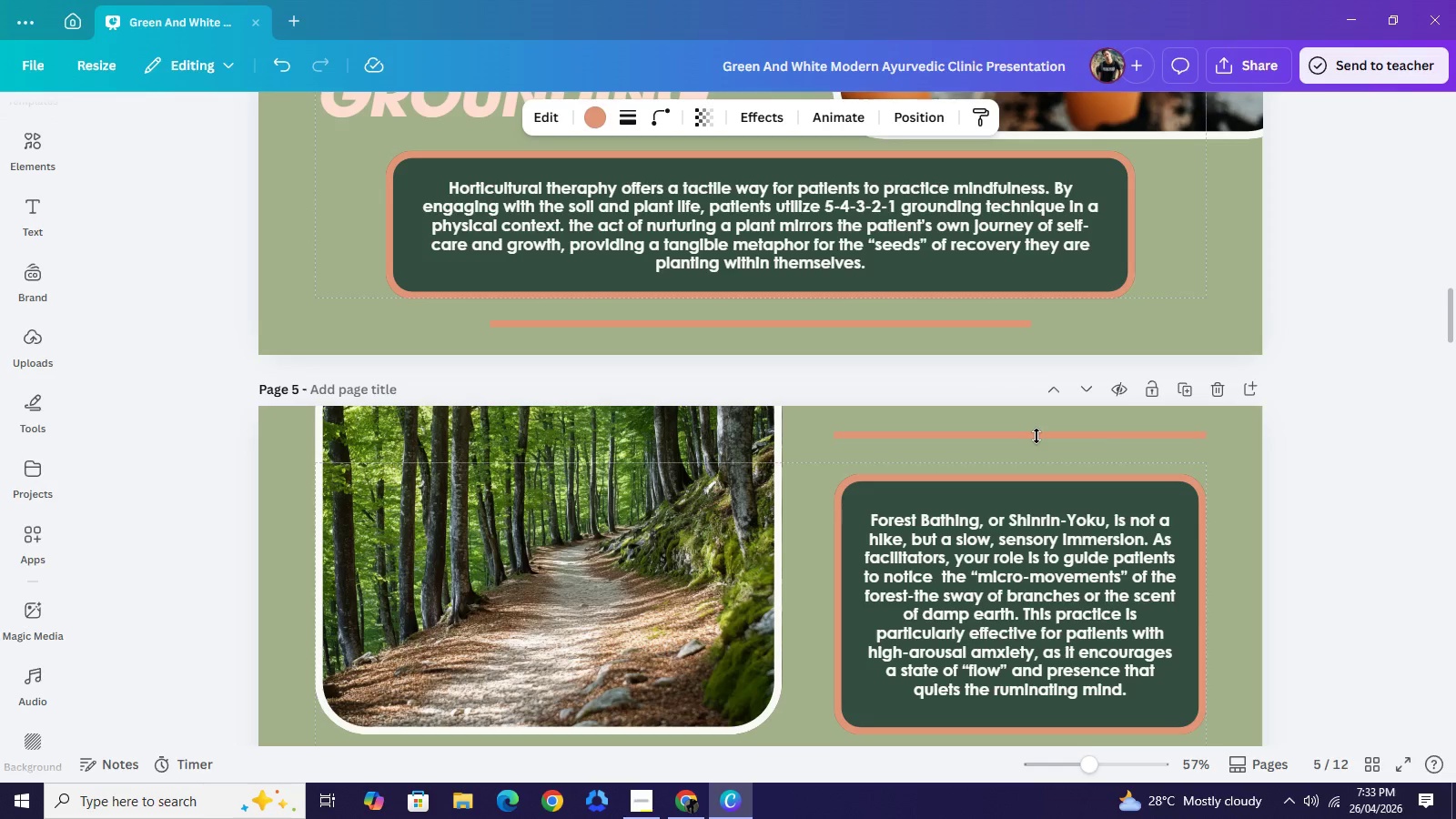 
key(ArrowDown)
 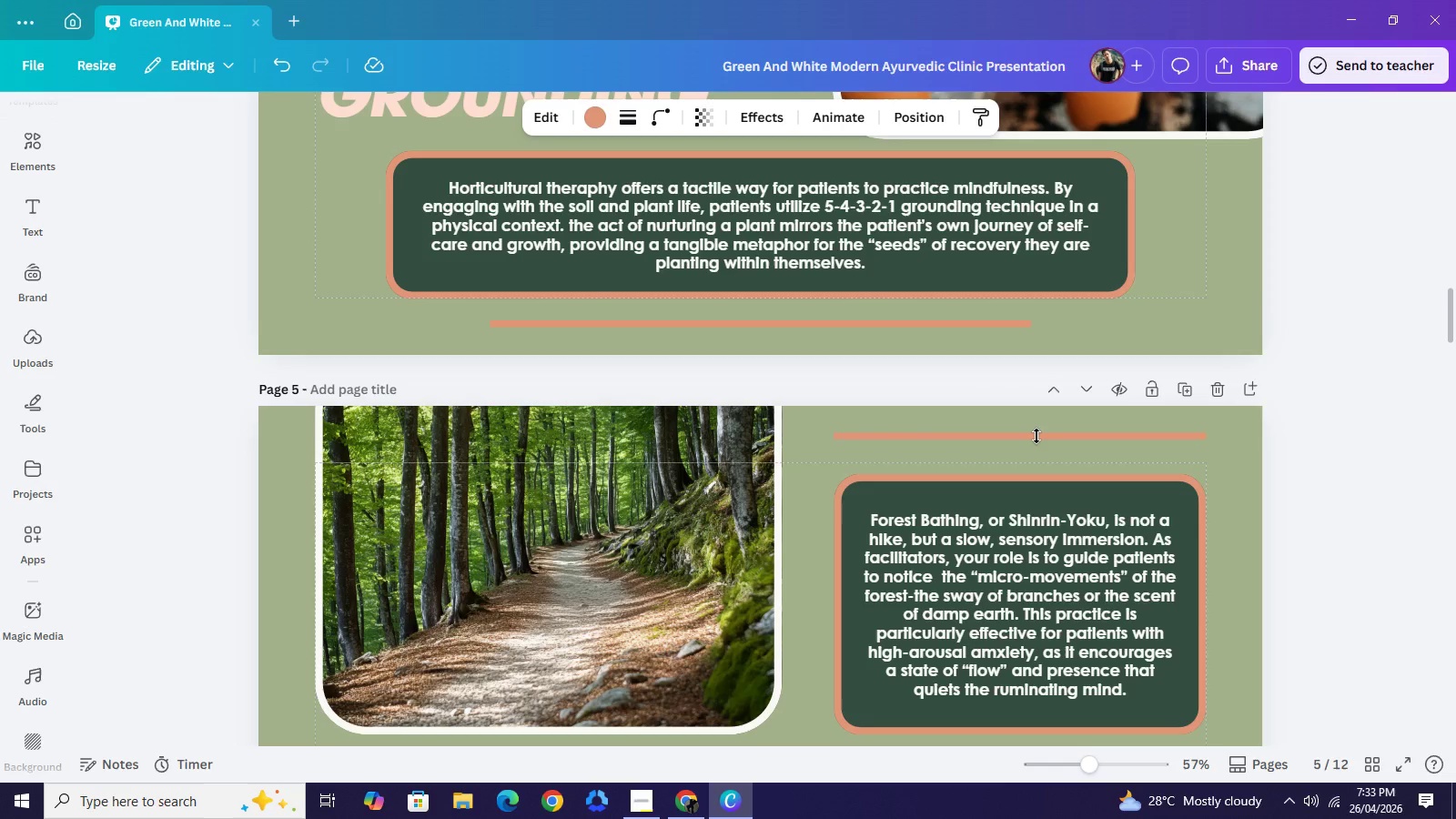 
key(ArrowDown)
 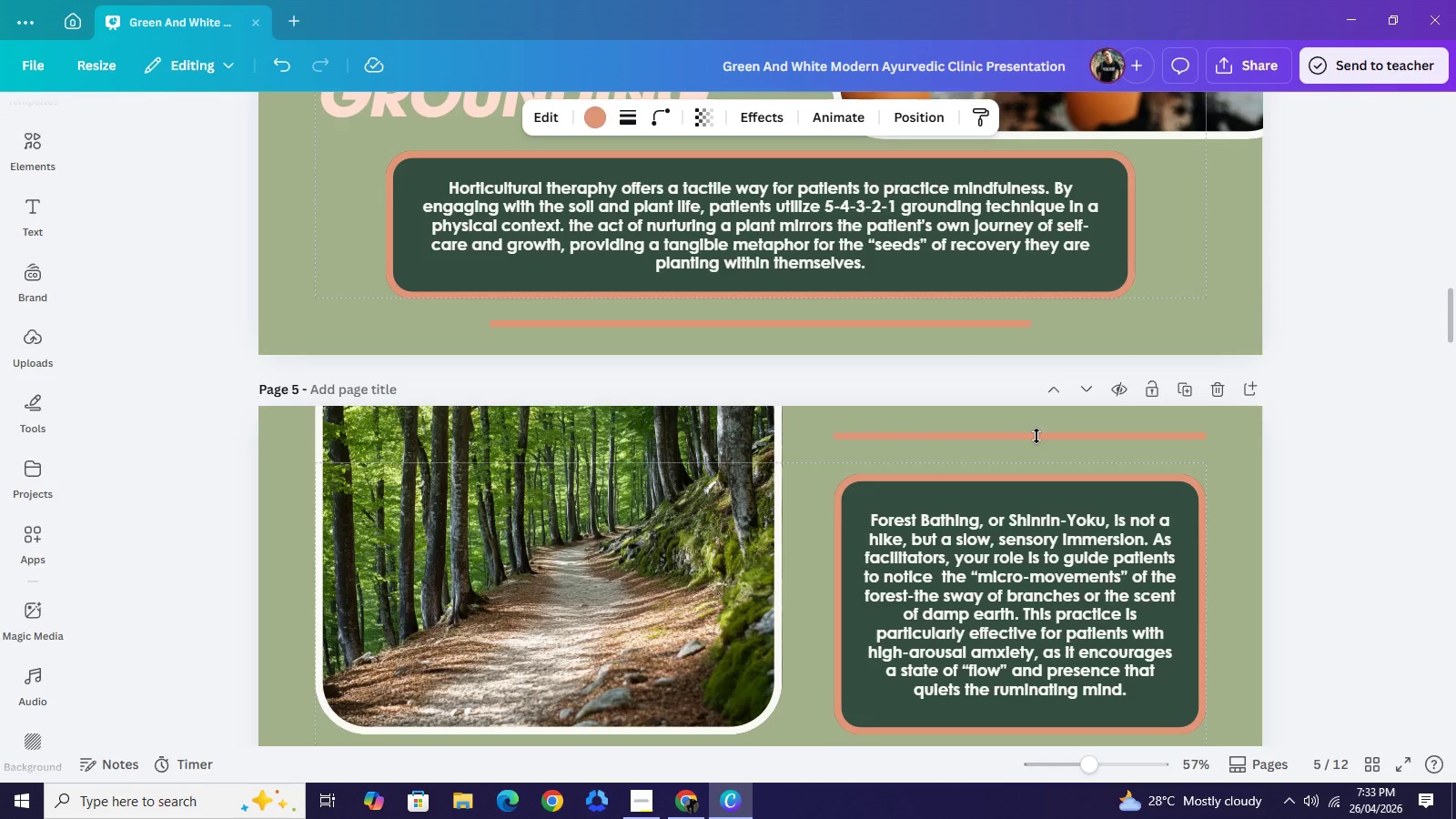 
key(ArrowDown)
 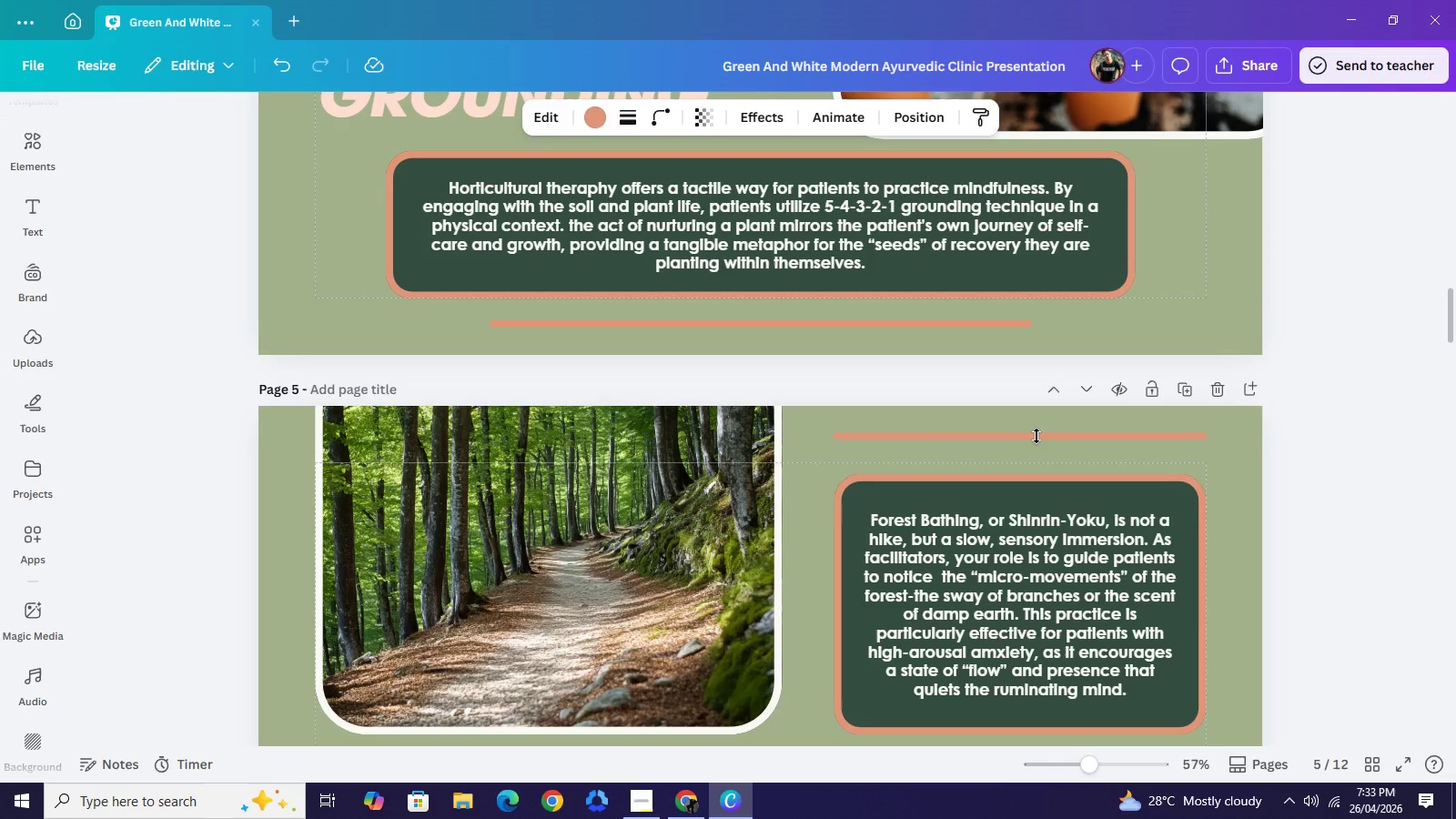 
hold_key(key=ArrowDown, duration=0.78)
 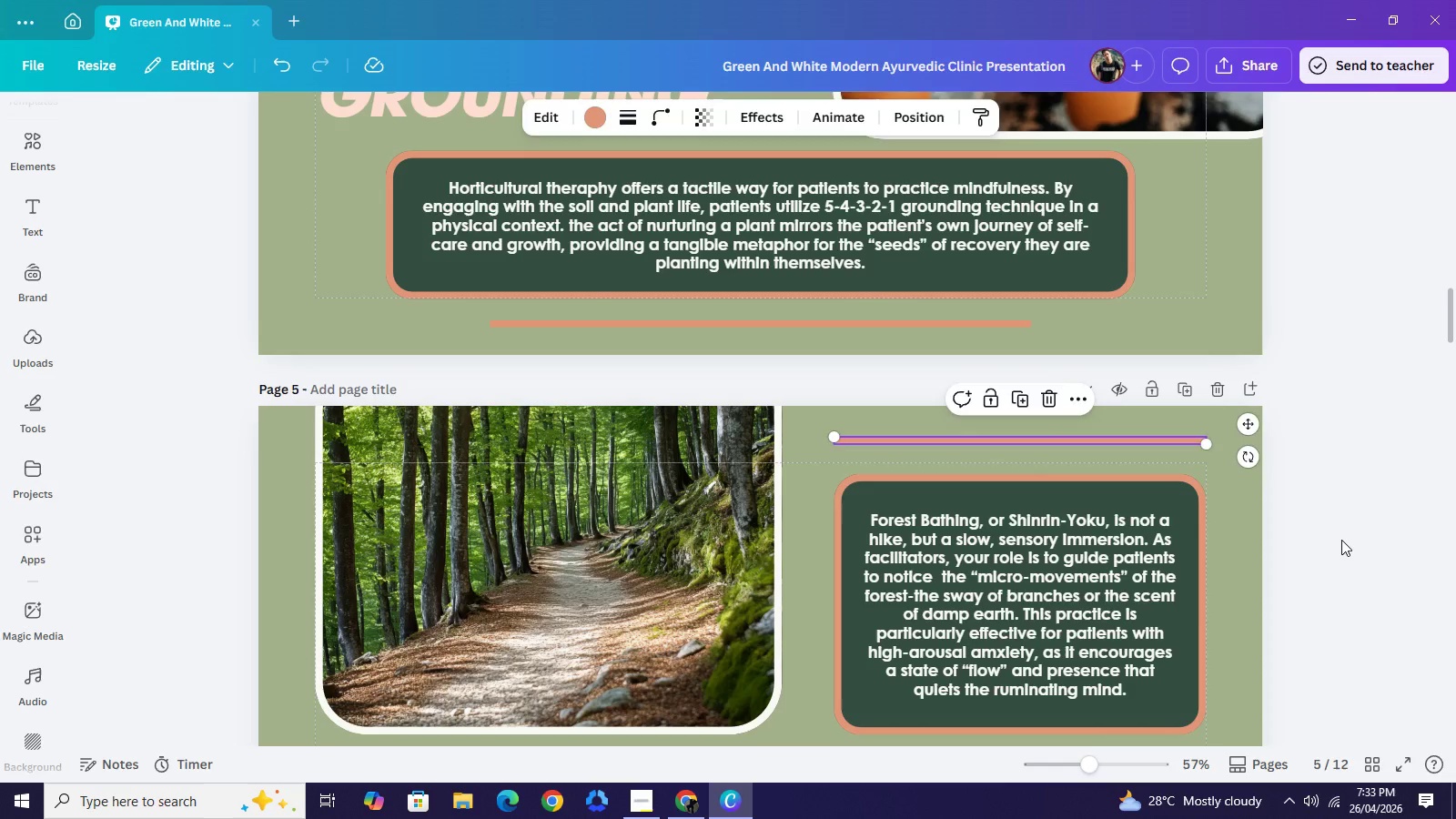 
double_click([1341, 540])
 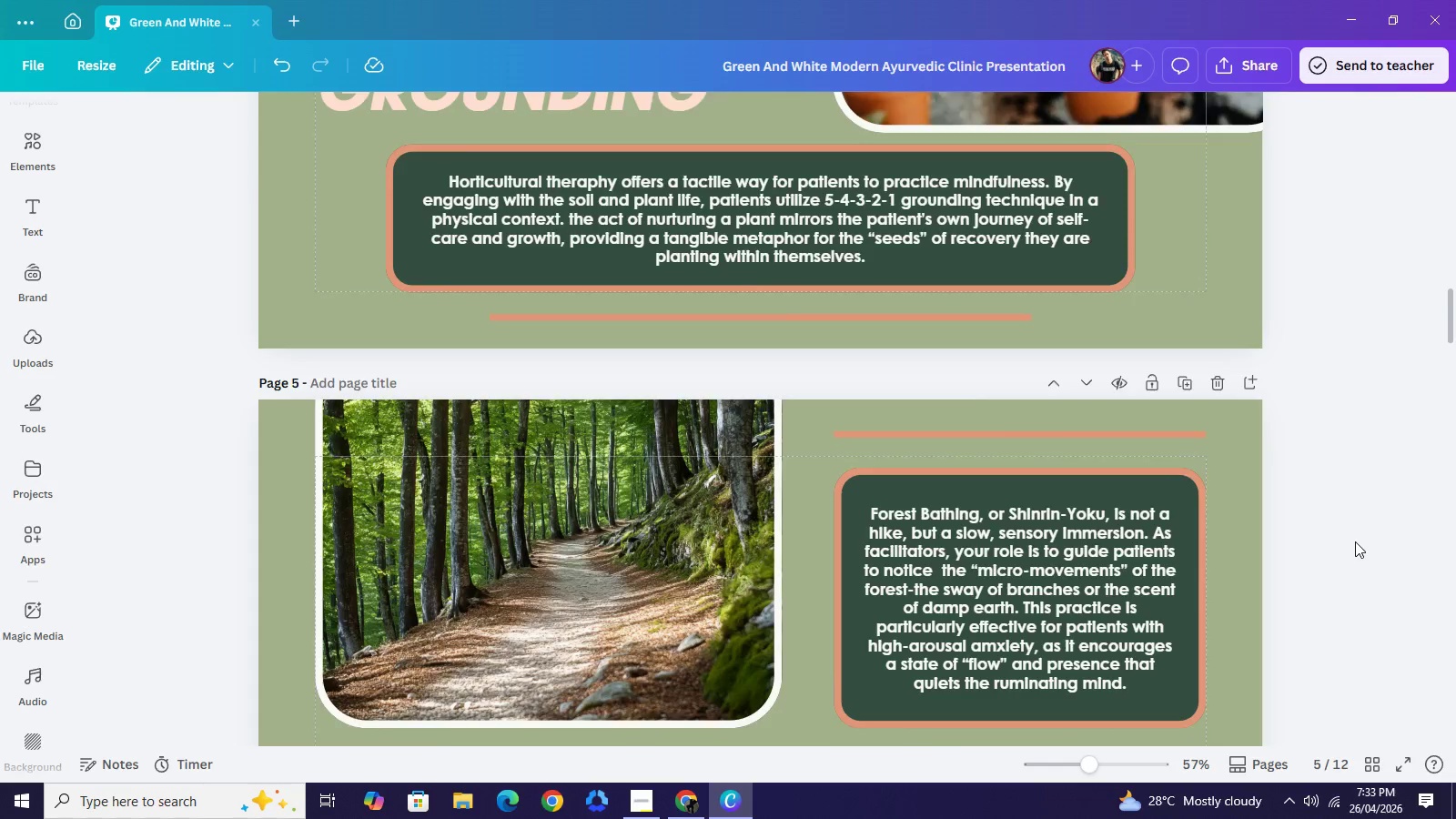 
scroll: coordinate [1356, 543], scroll_direction: down, amount: 3.0
 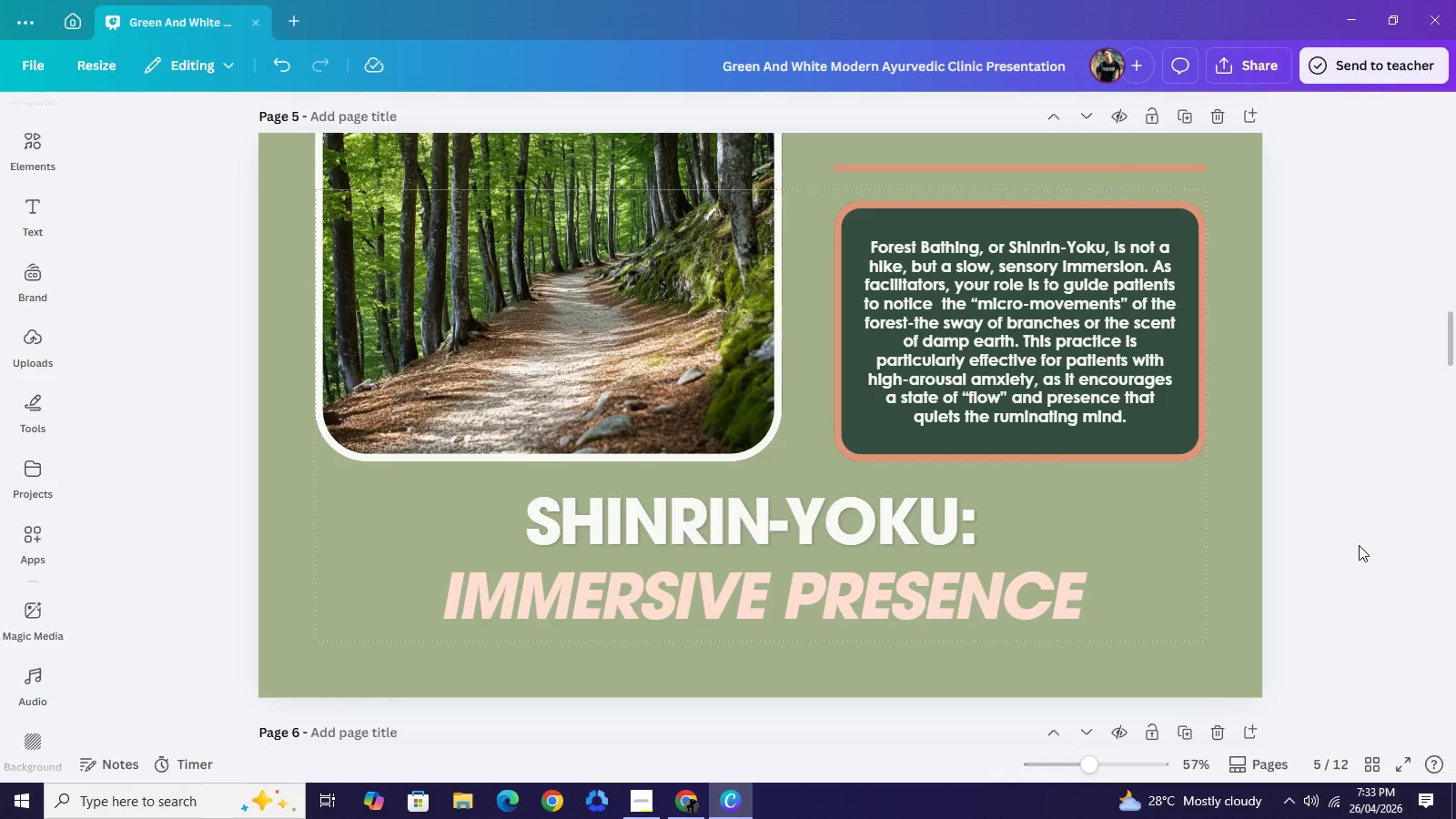 
scroll: coordinate [1359, 546], scroll_direction: up, amount: 3.0
 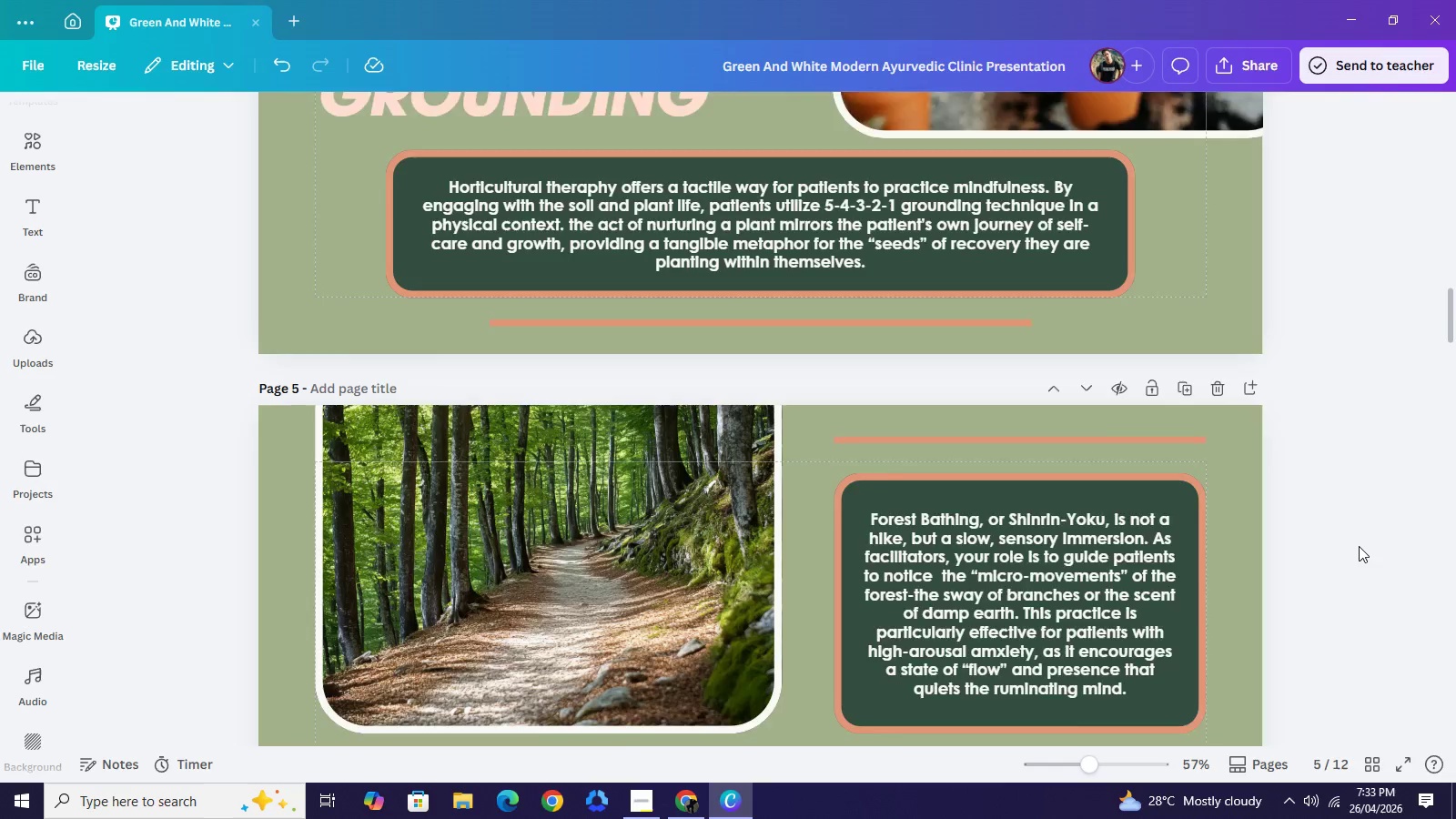 
scroll: coordinate [1359, 546], scroll_direction: down, amount: 2.0
 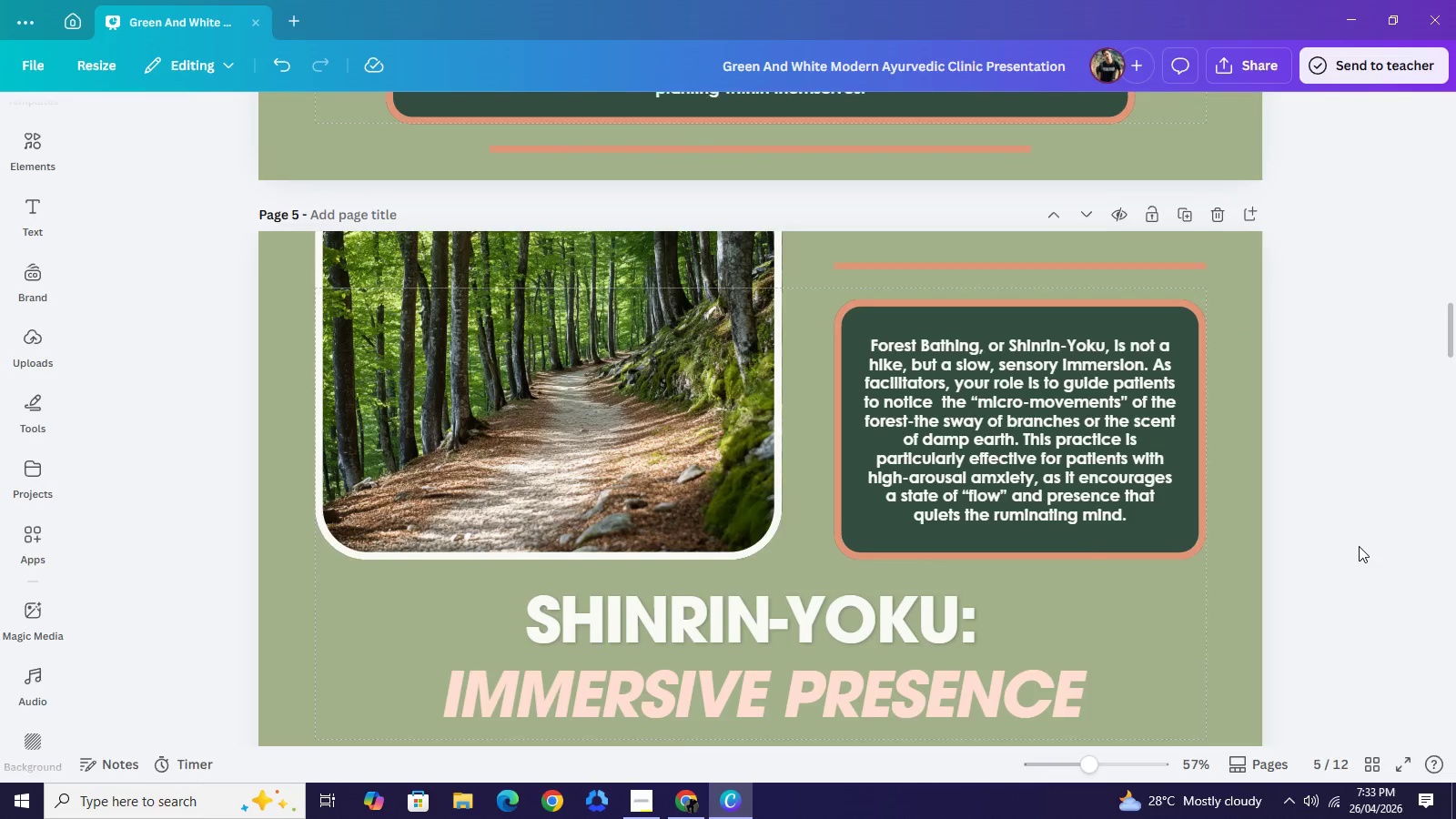 
scroll: coordinate [1359, 546], scroll_direction: up, amount: 3.0
 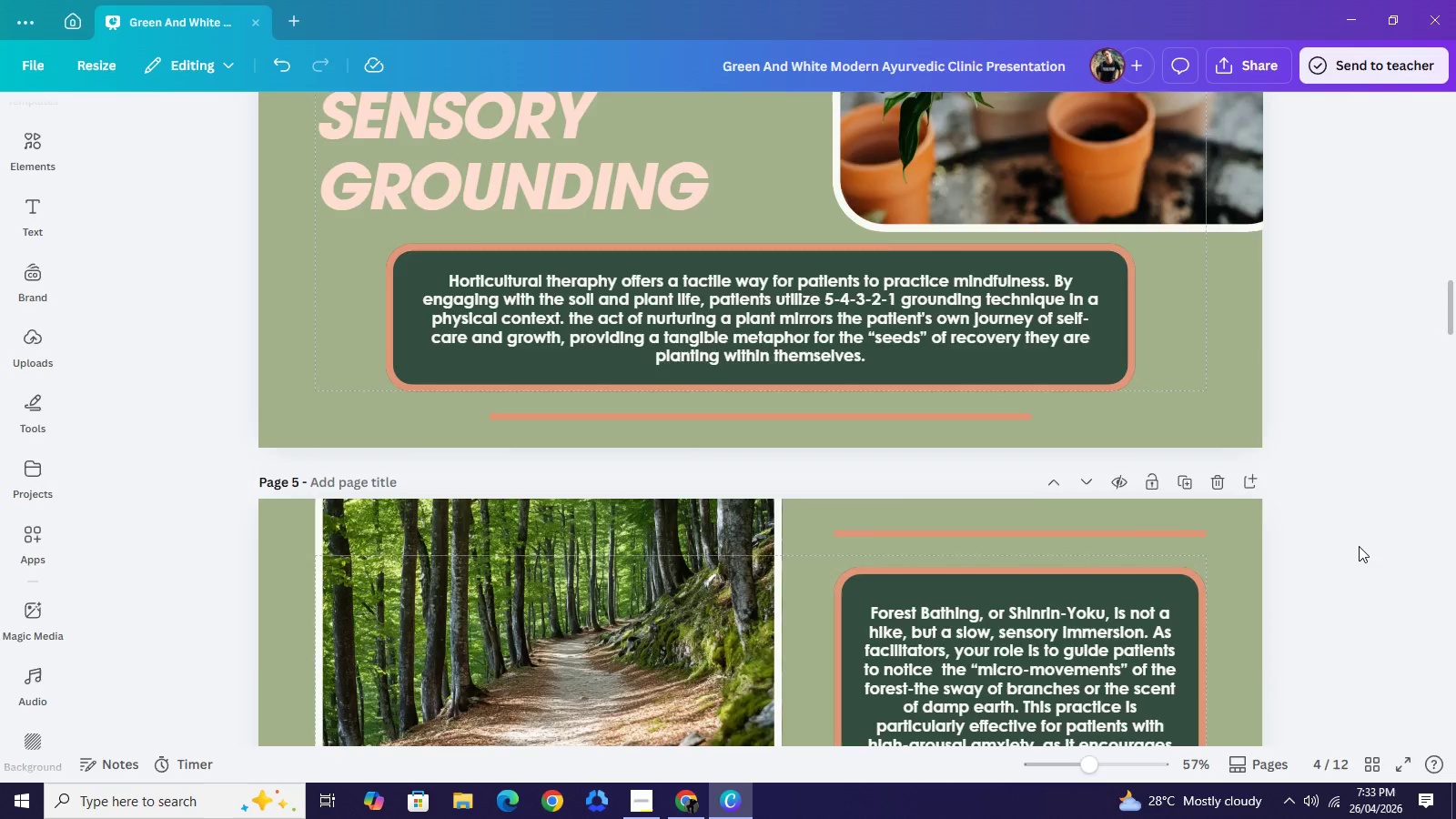 
scroll: coordinate [1359, 546], scroll_direction: down, amount: 4.0
 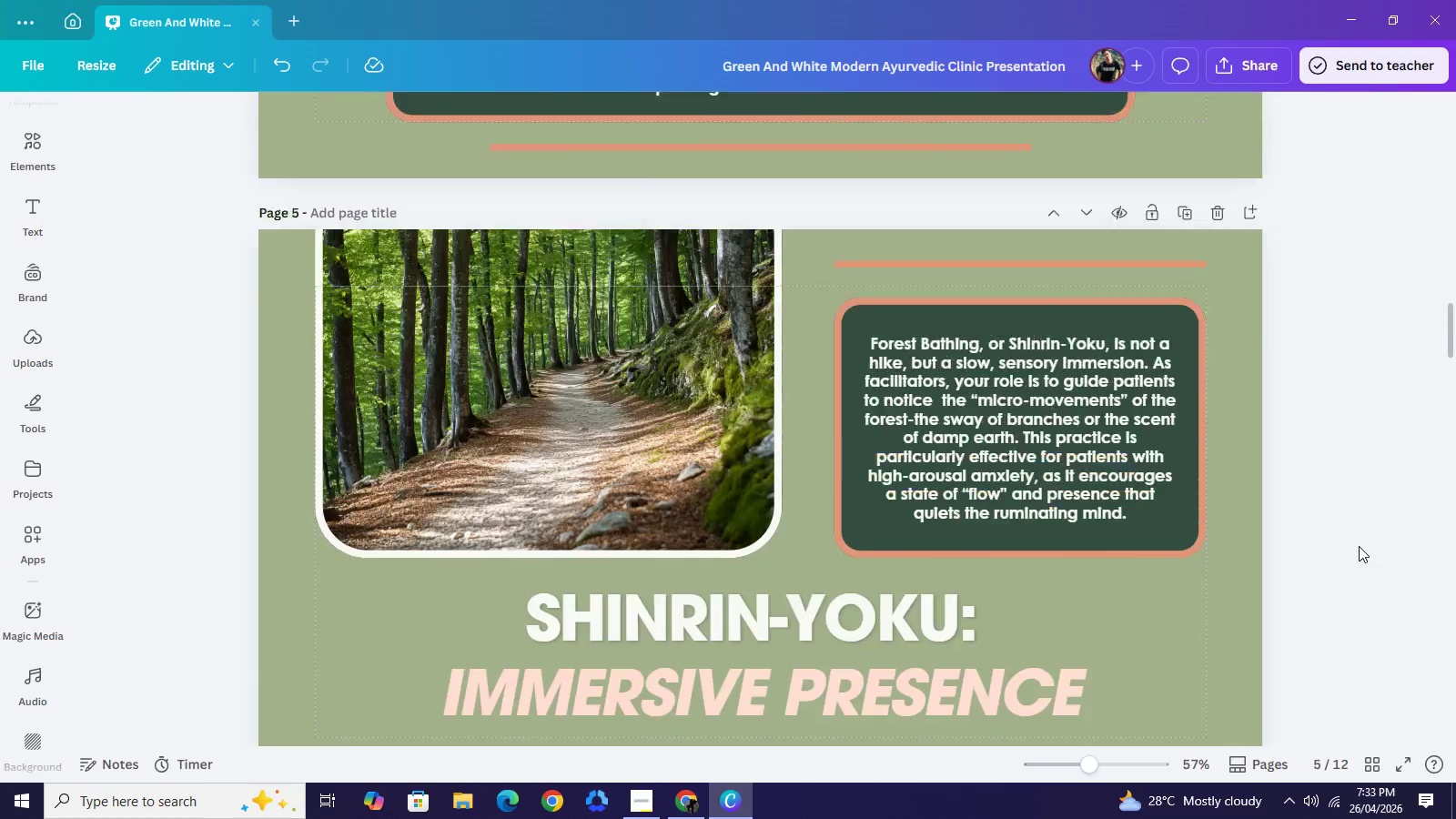 
scroll: coordinate [1359, 546], scroll_direction: up, amount: 3.0
 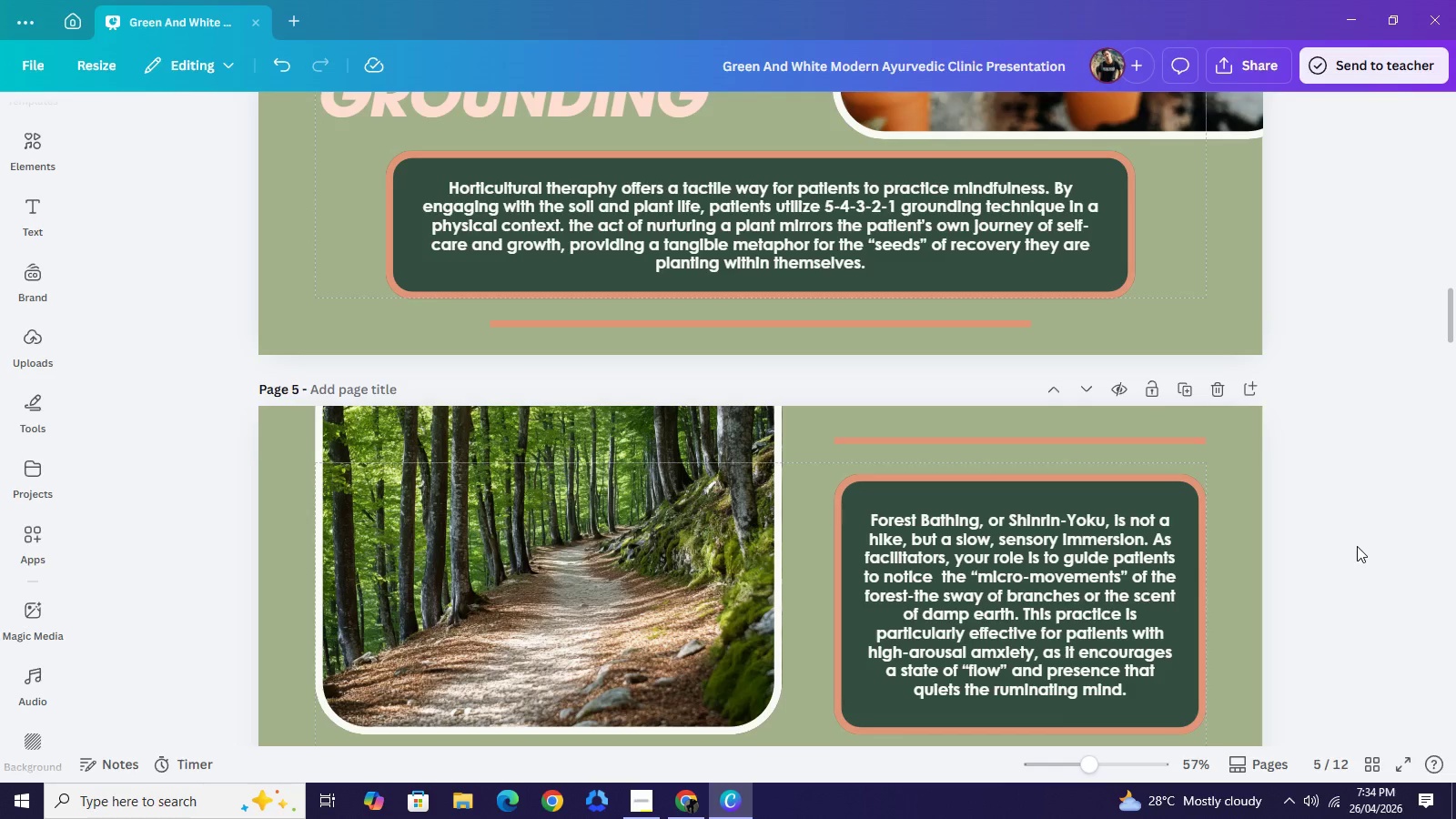 
wait(20.11)
 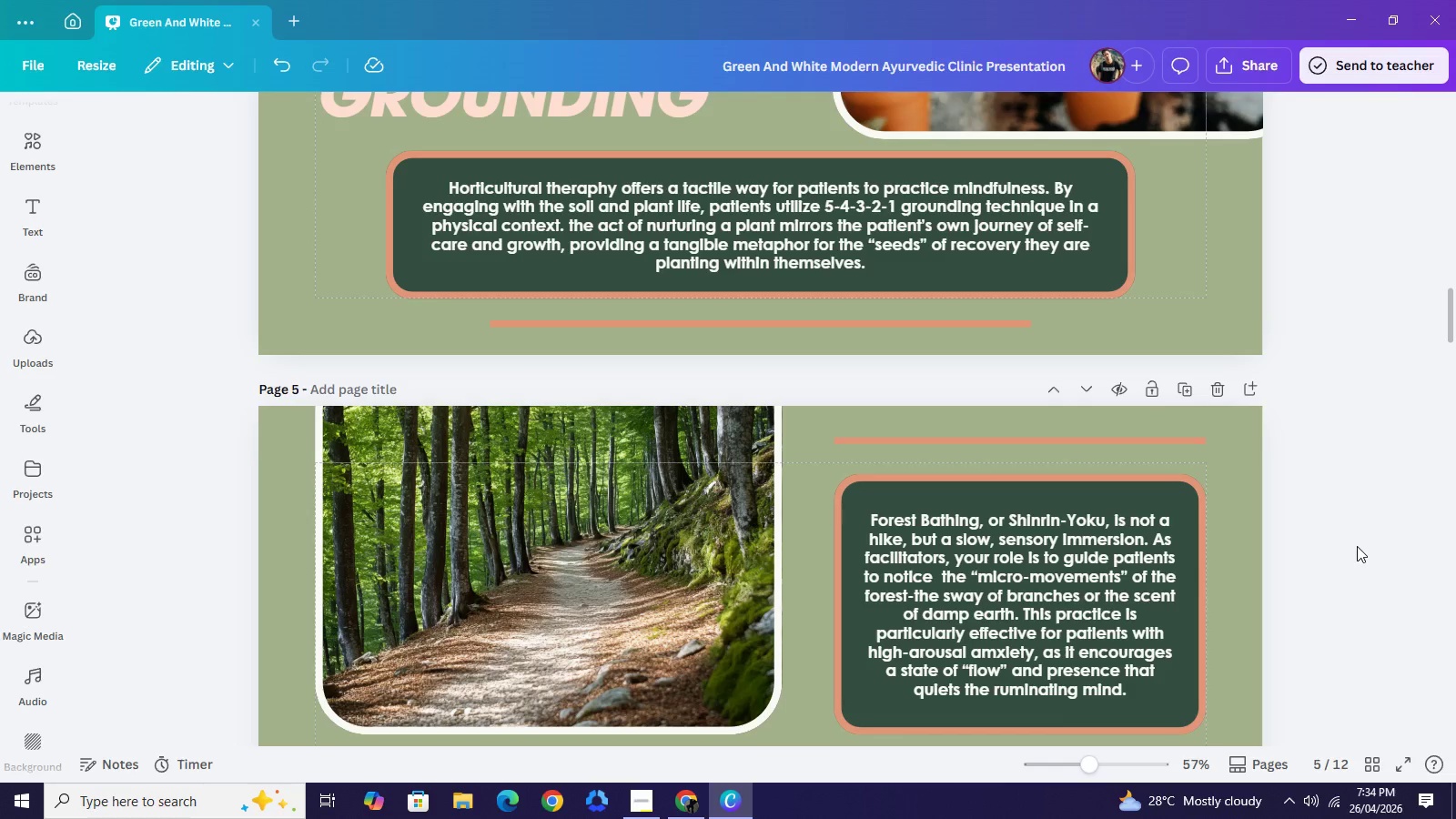 
left_click([1423, 536])
 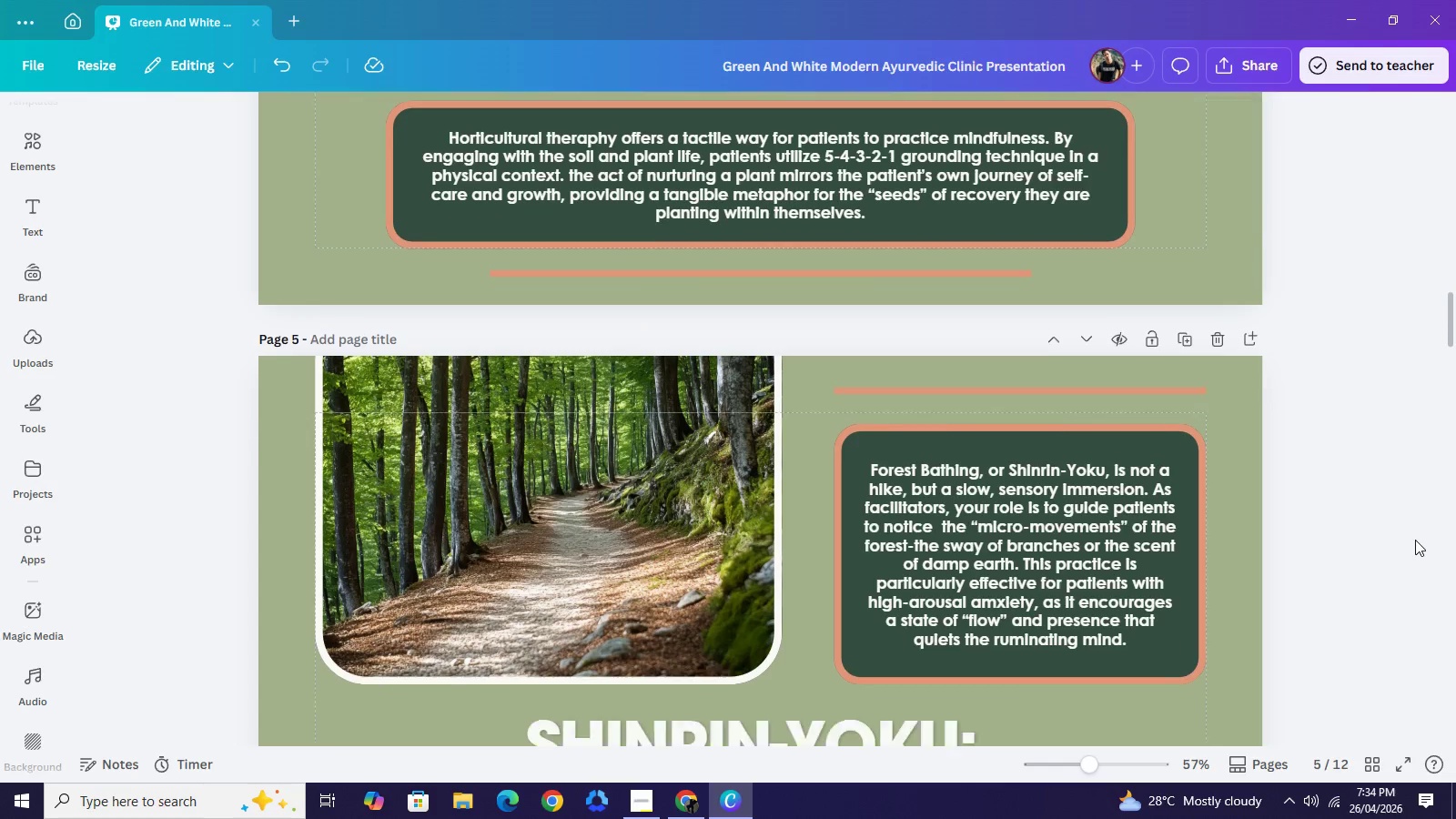 
scroll: coordinate [1220, 634], scroll_direction: down, amount: 9.0
 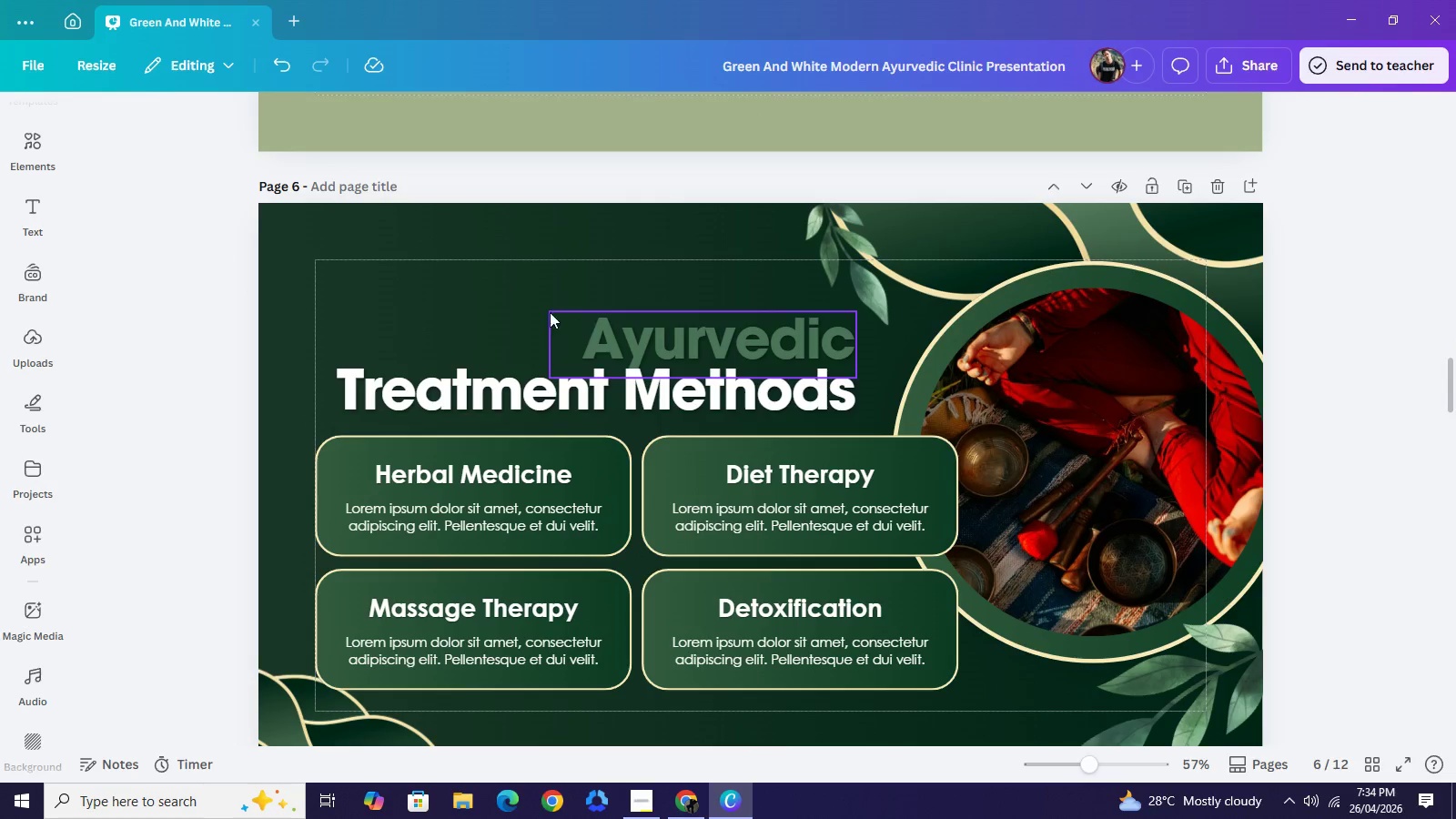 
left_click_drag(start_coordinate=[517, 289], to_coordinate=[1136, 750])
 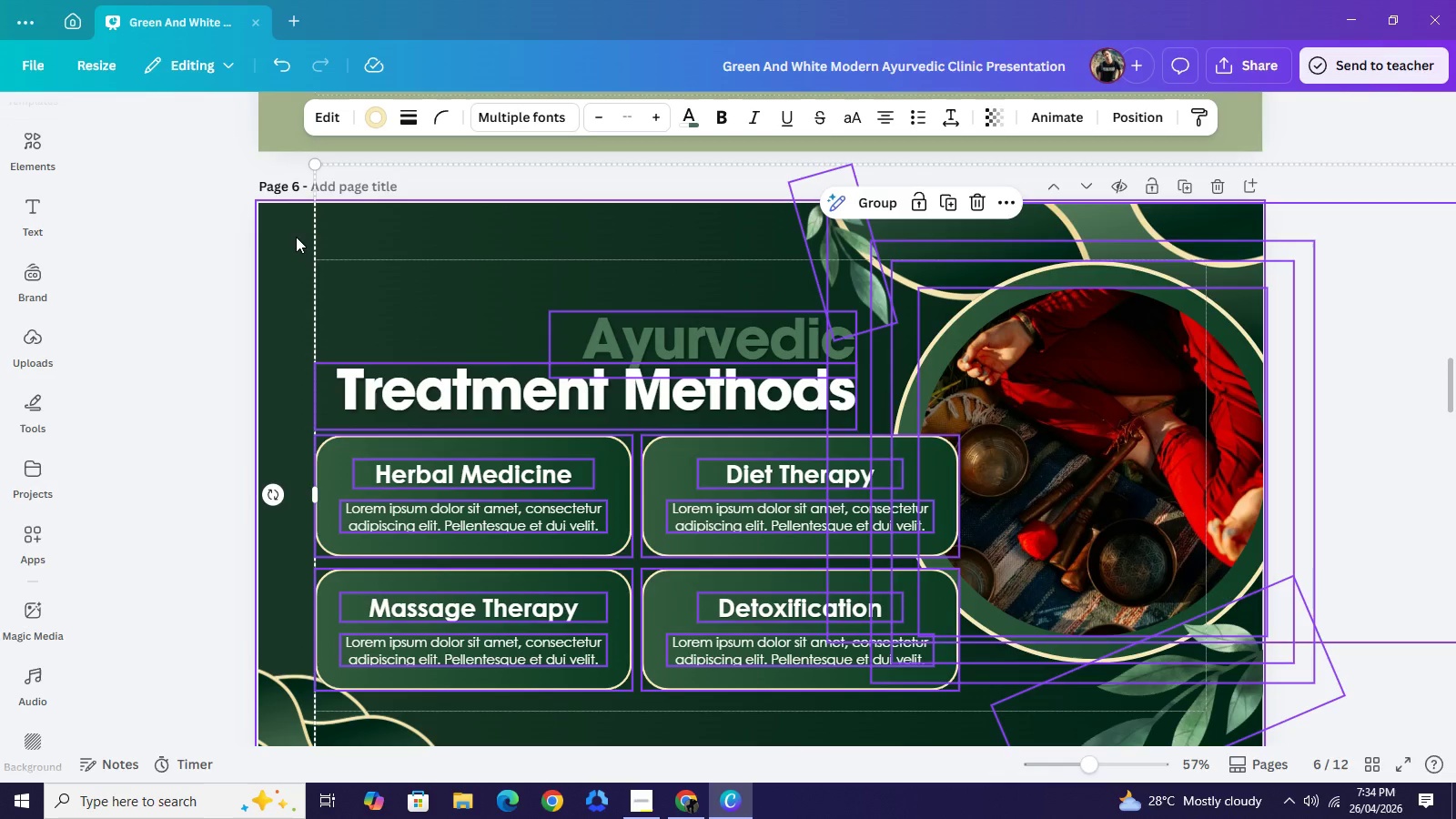 
left_click([296, 237])
 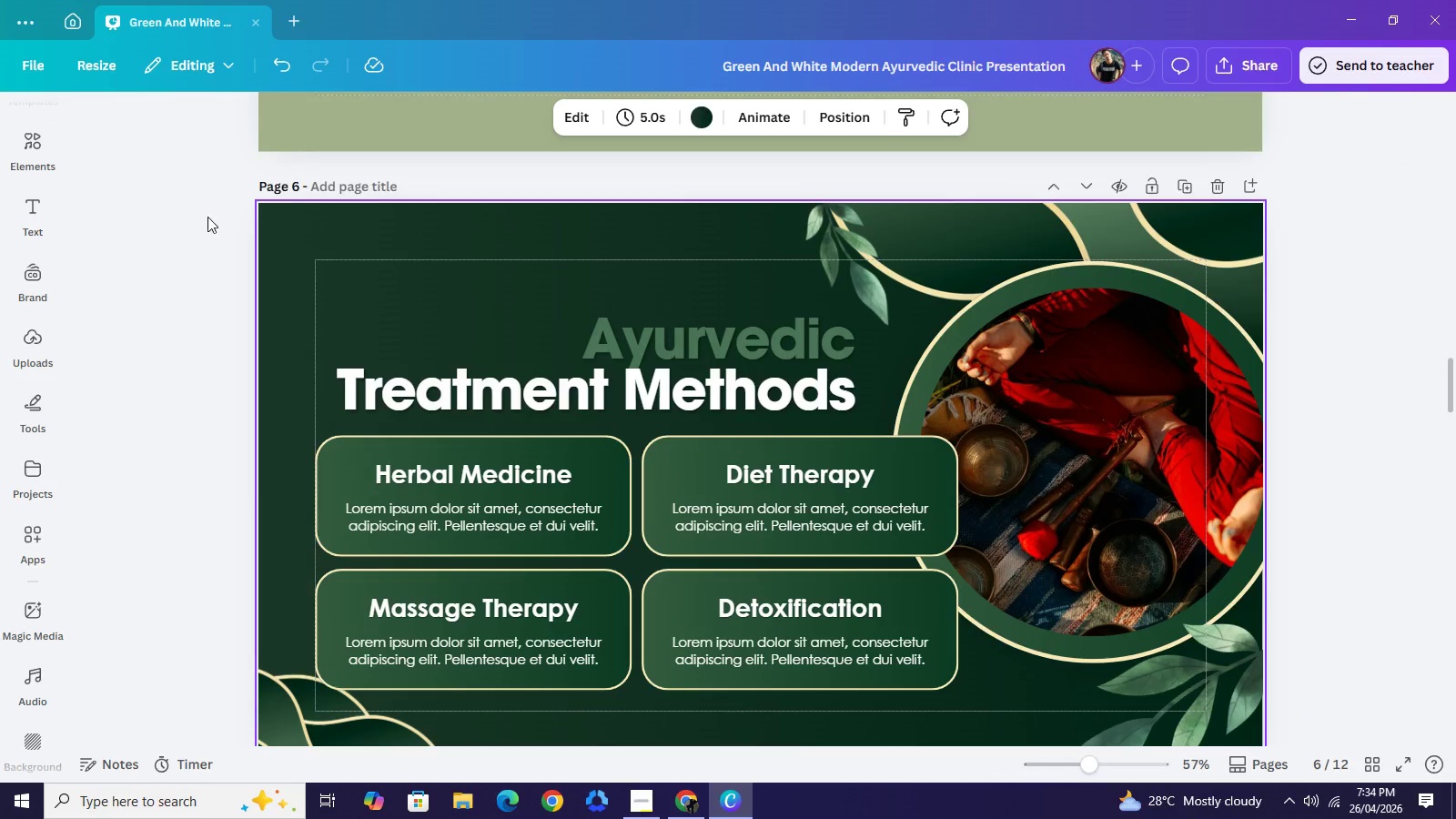 
left_click([178, 211])
 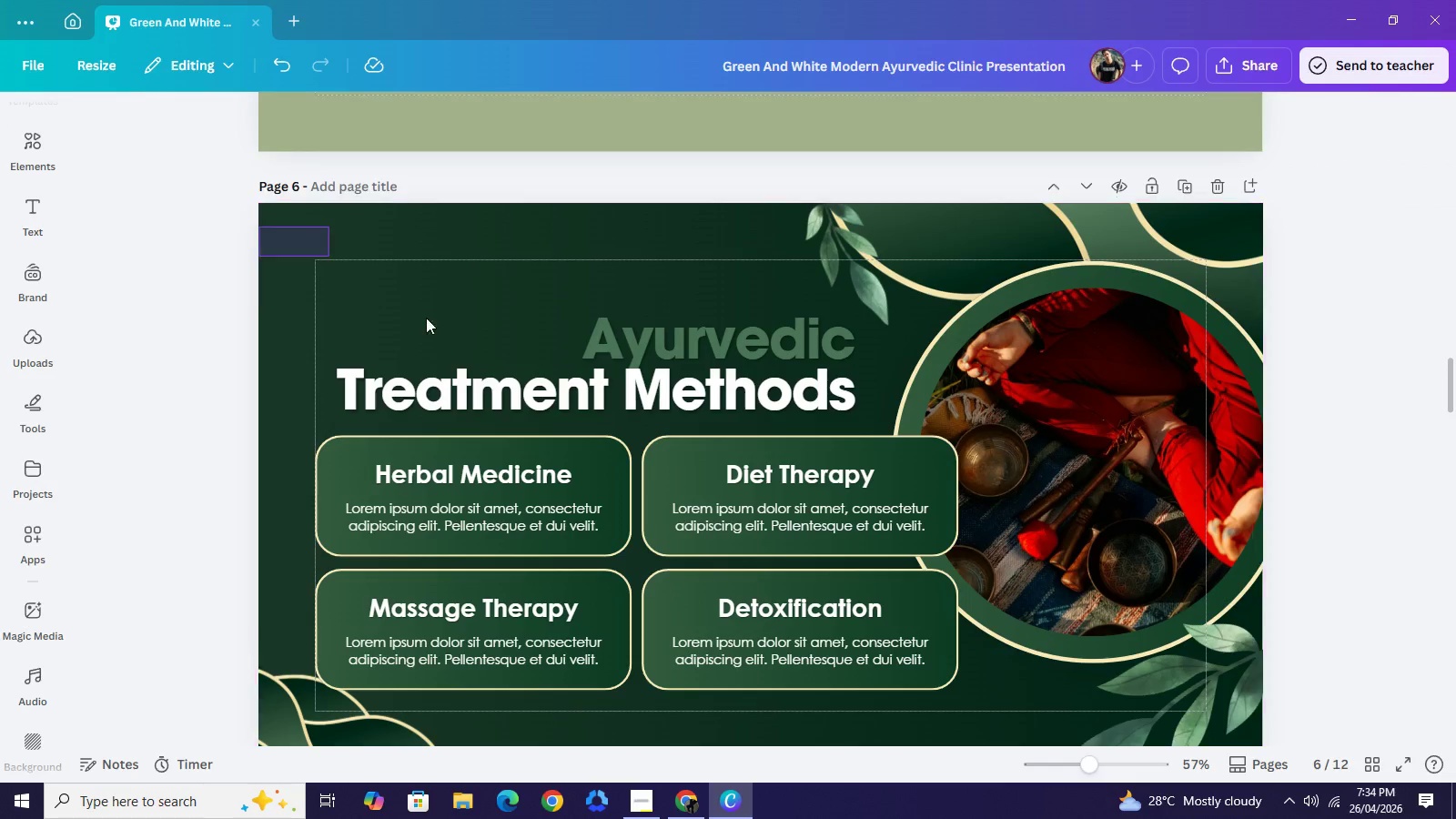 
left_click_drag(start_coordinate=[259, 227], to_coordinate=[1261, 733])
 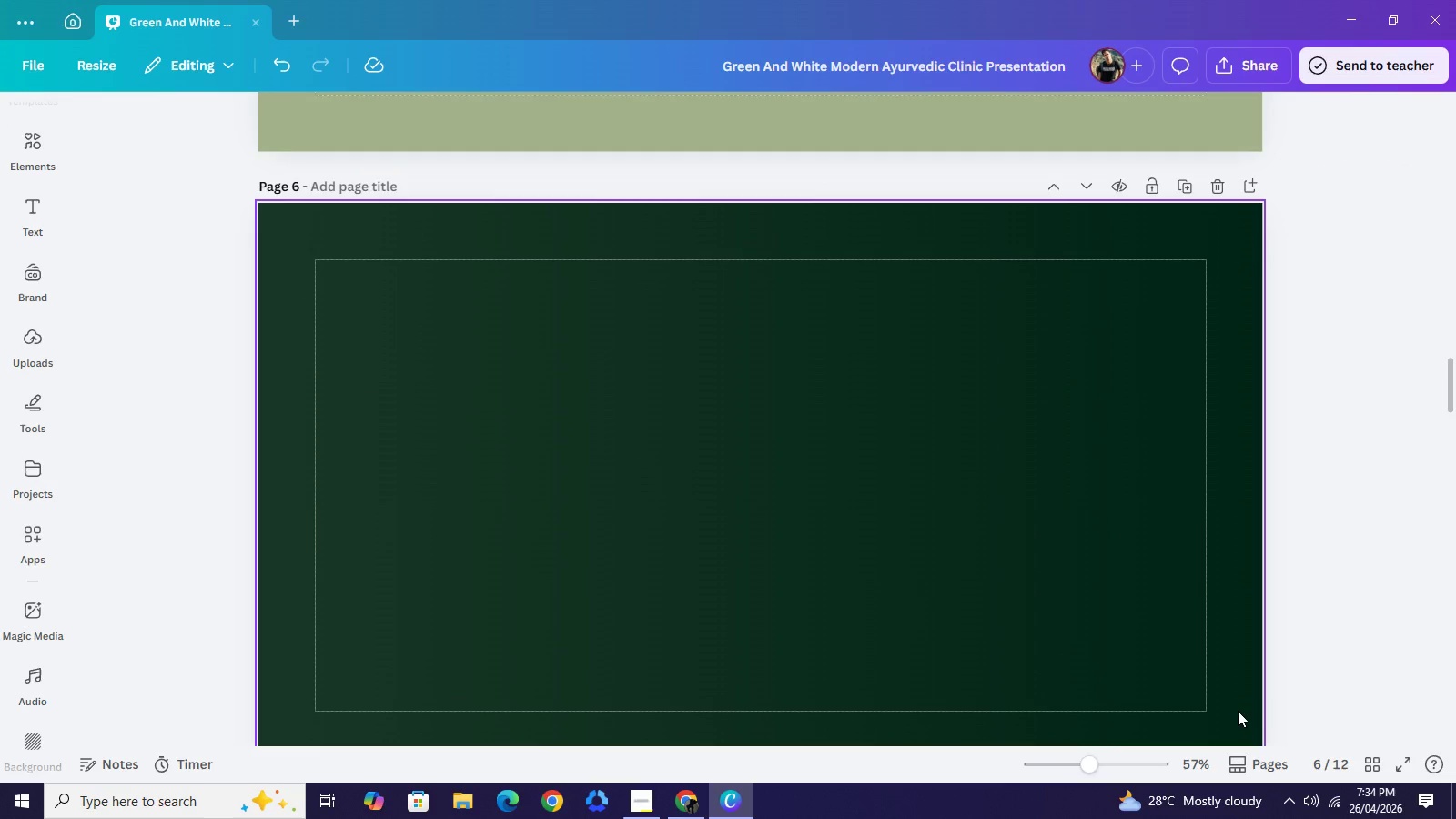 
key(Backspace)
 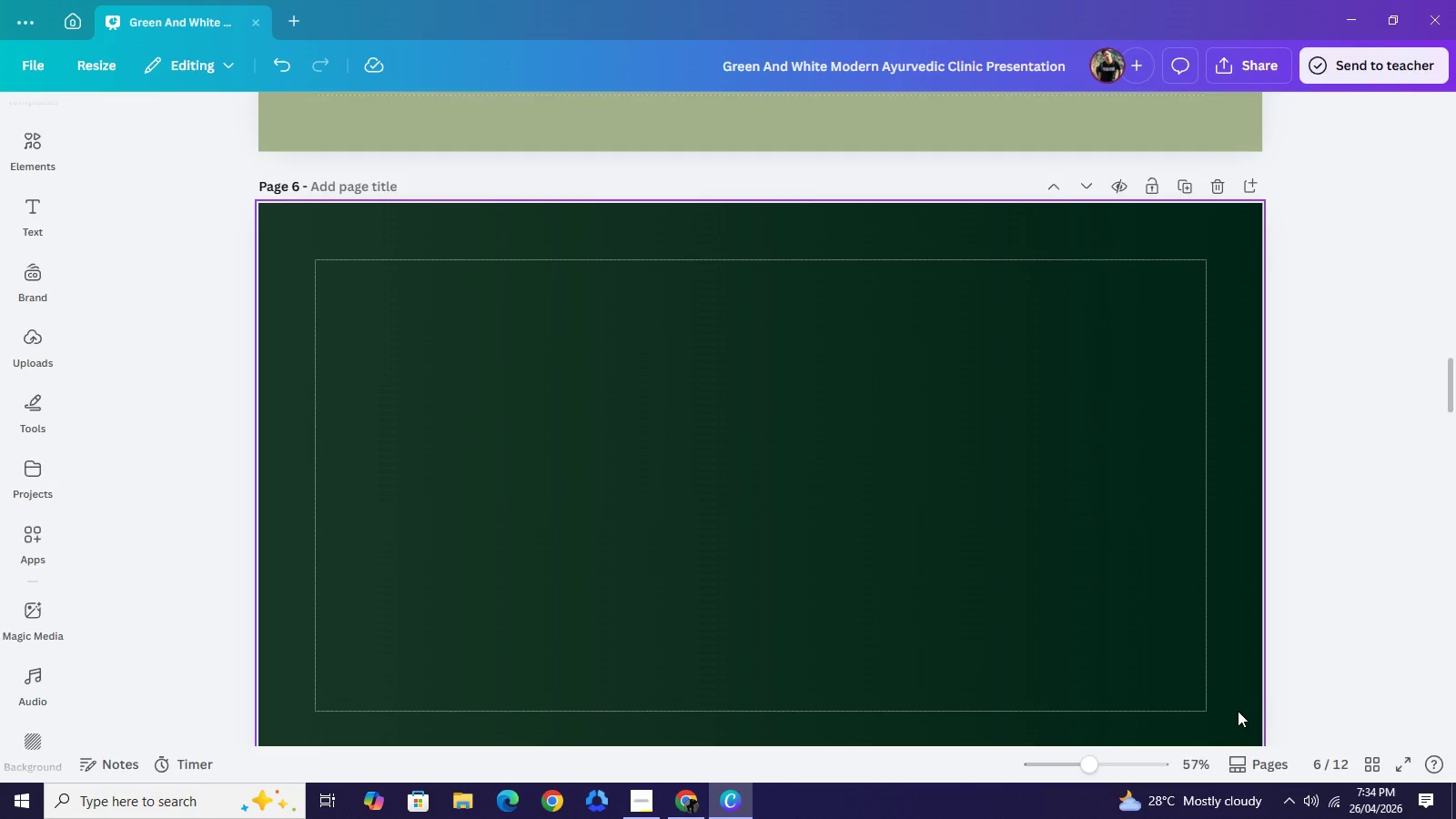 
key(Backspace)
 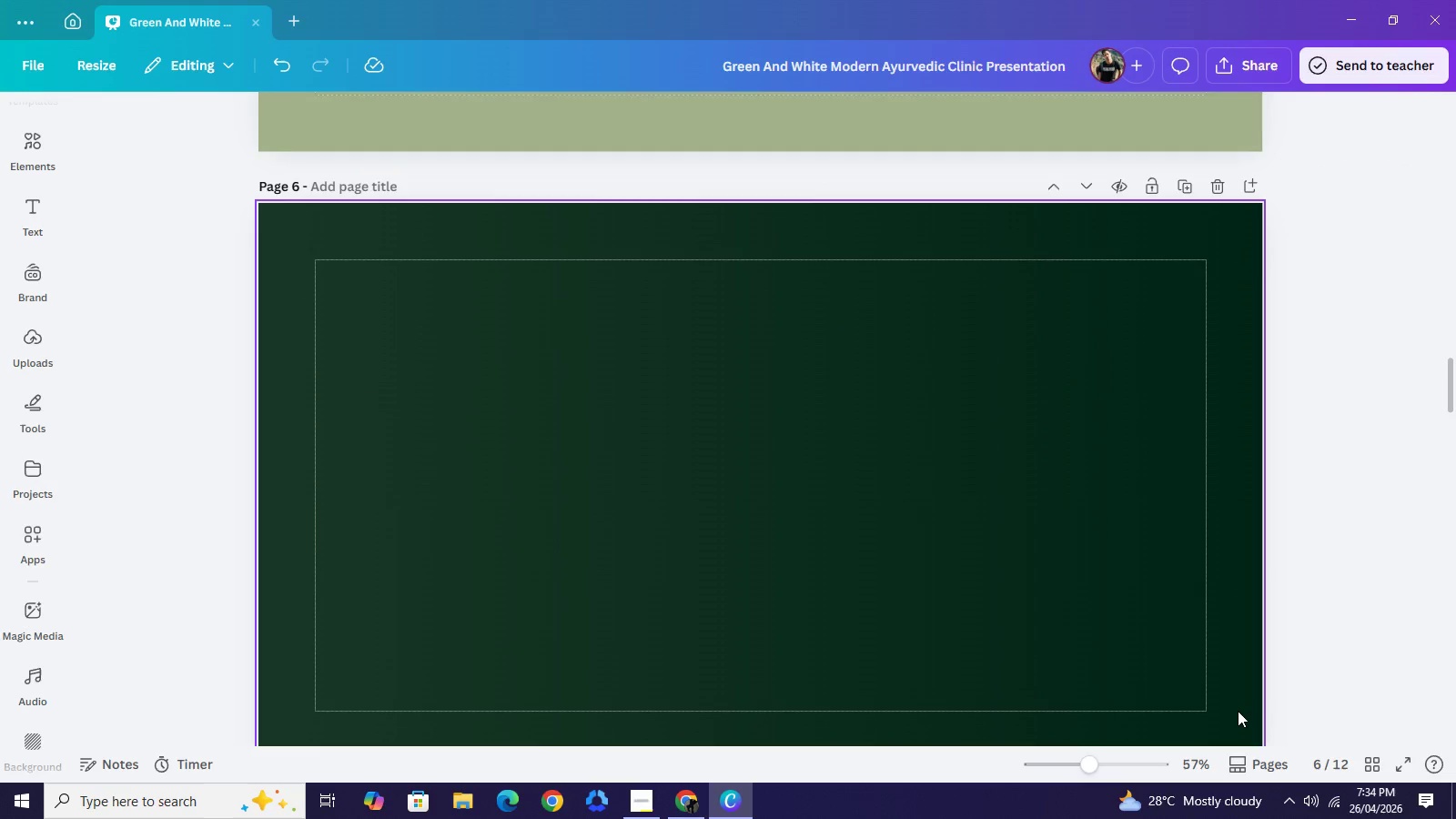 
left_click([1238, 711])
 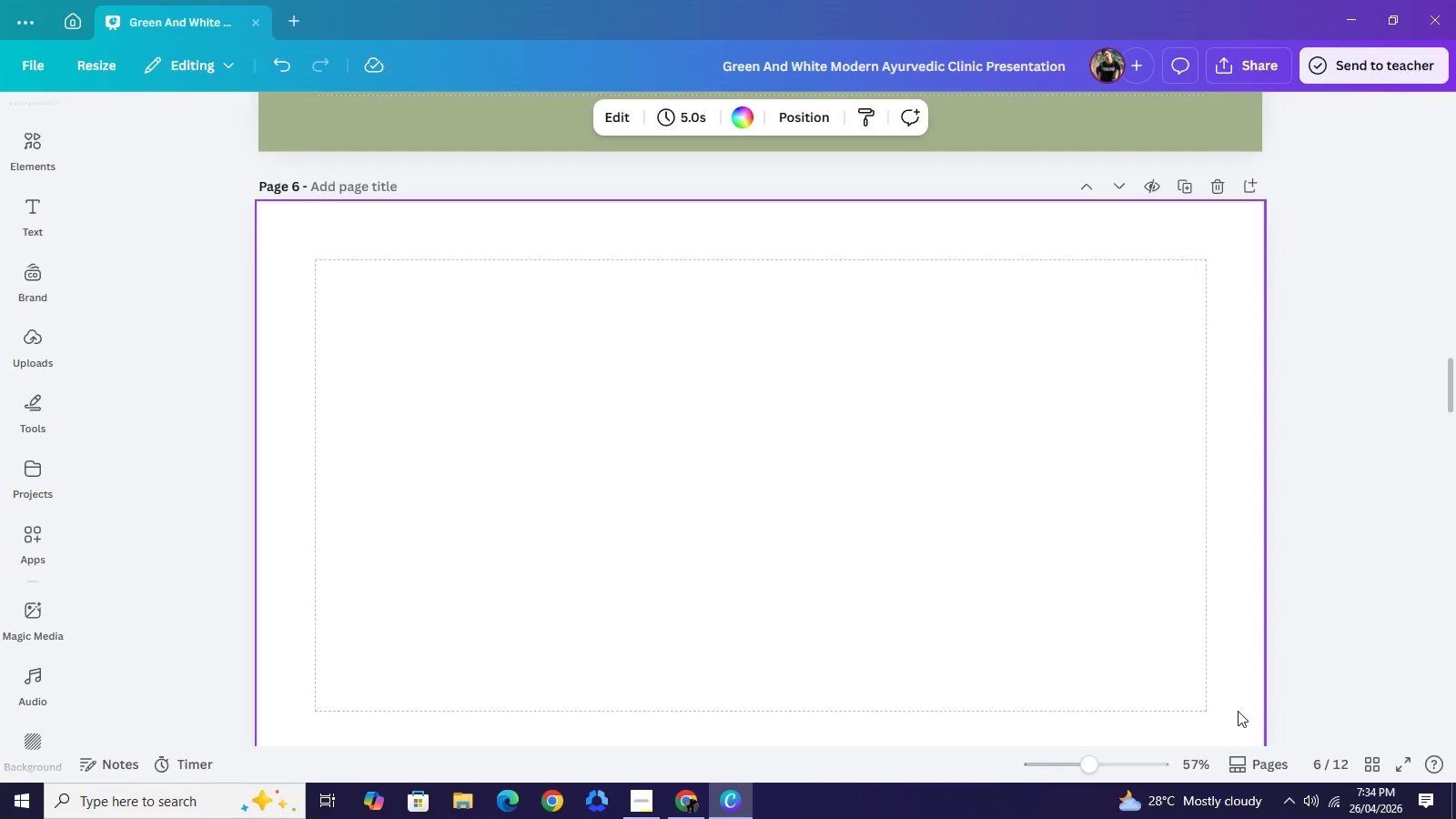 
key(Backspace)
 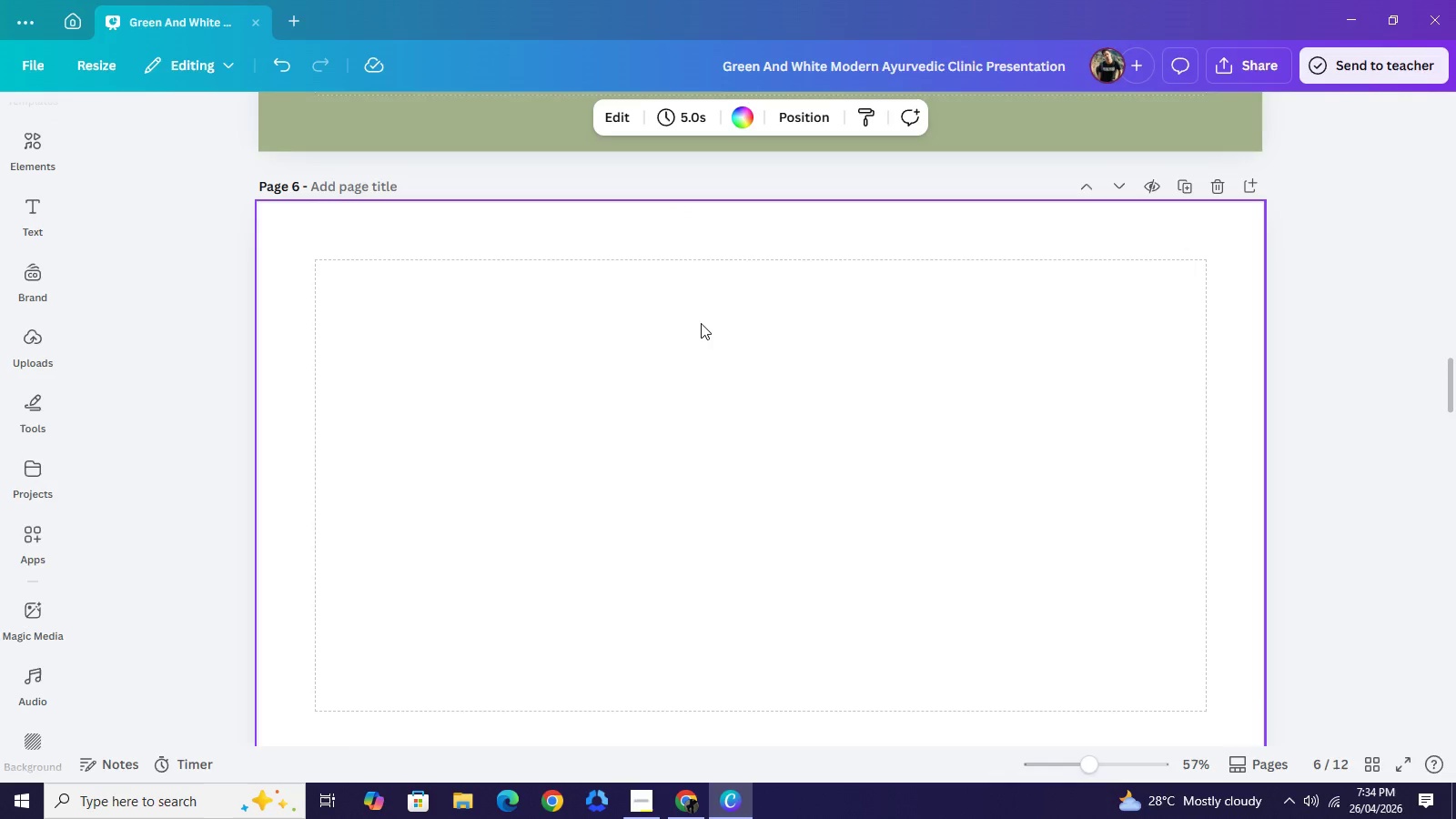 
left_click([701, 323])
 